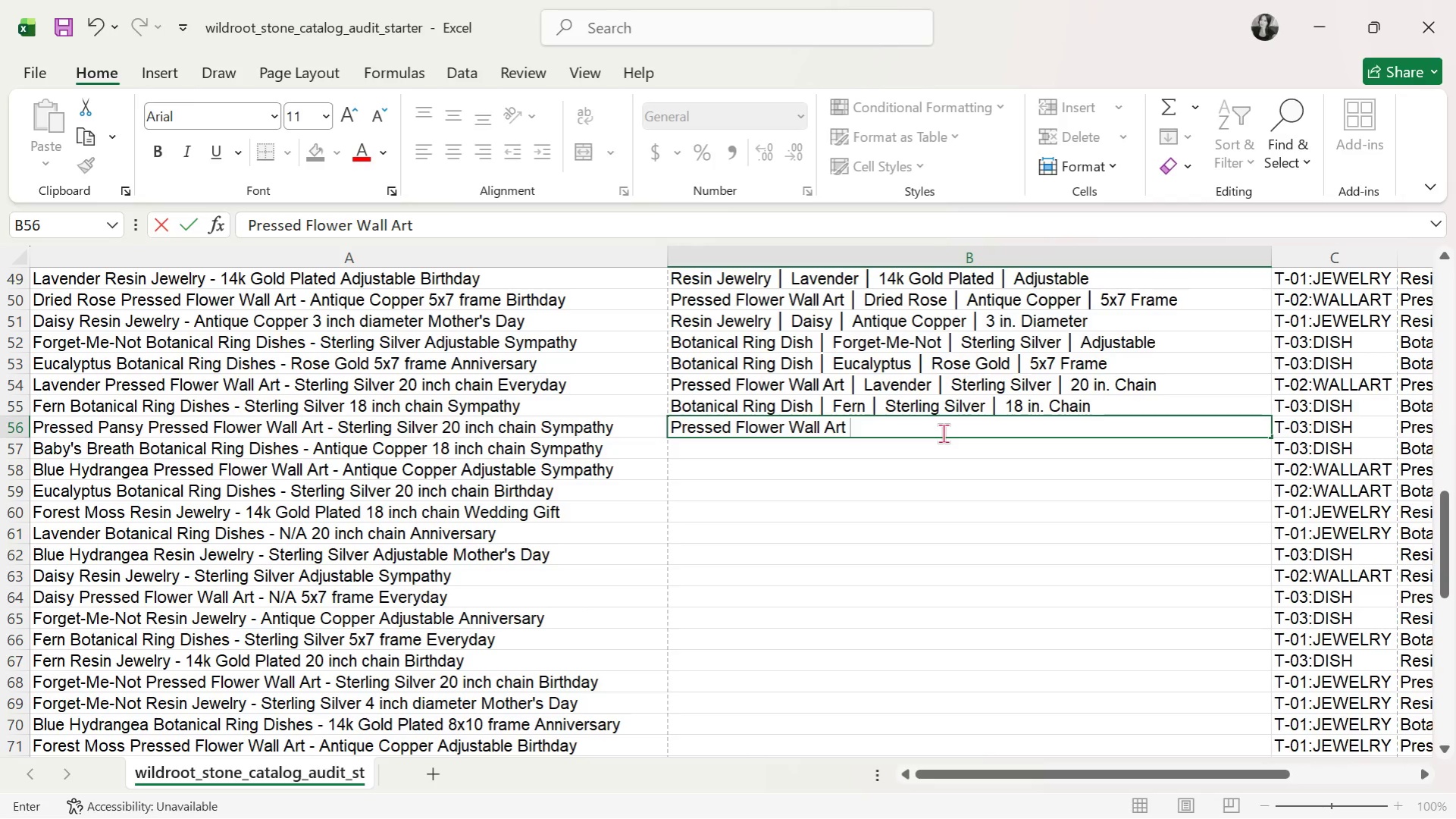 
key(Alt+Tab)
 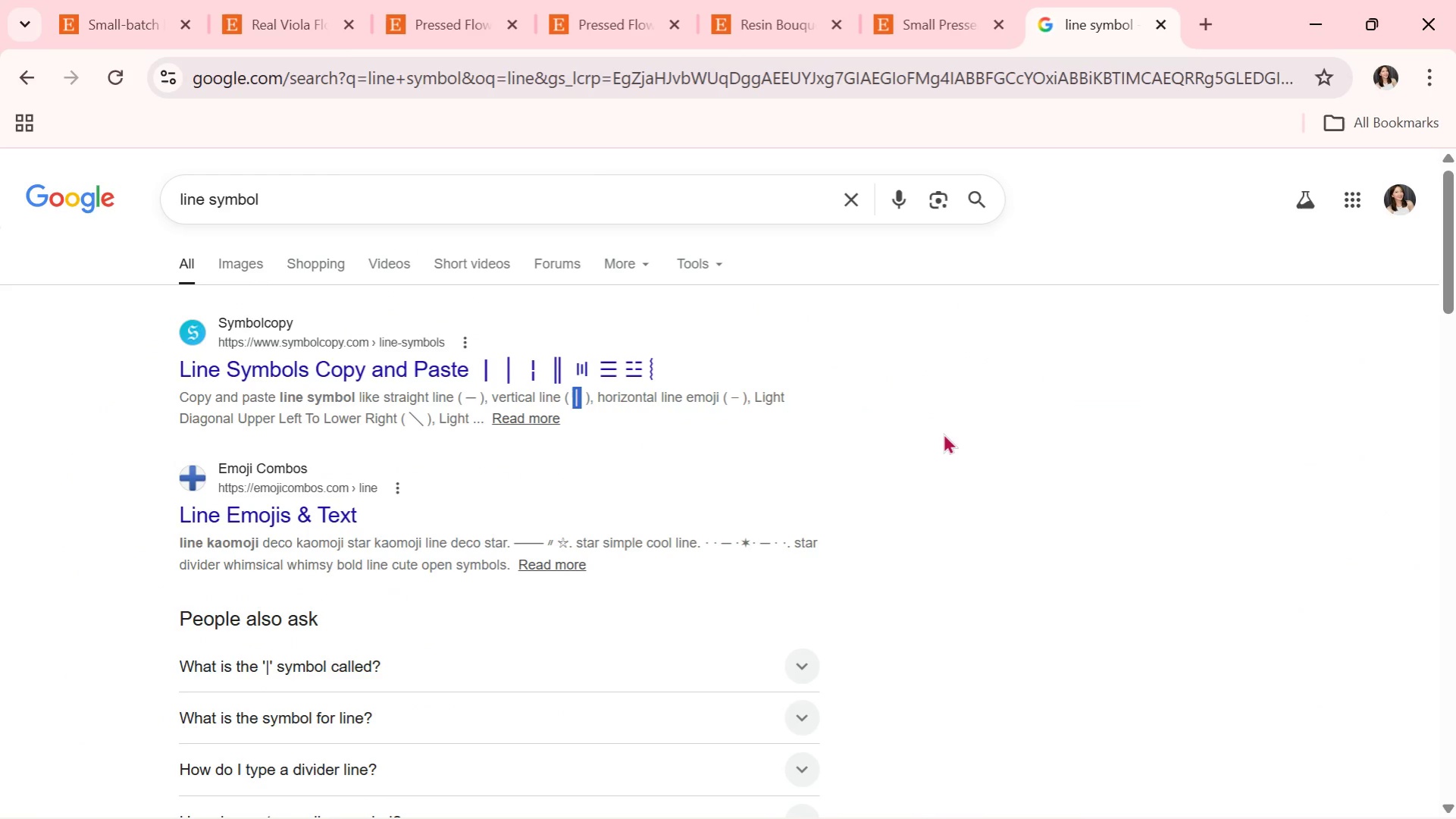 
key(Control+C)
 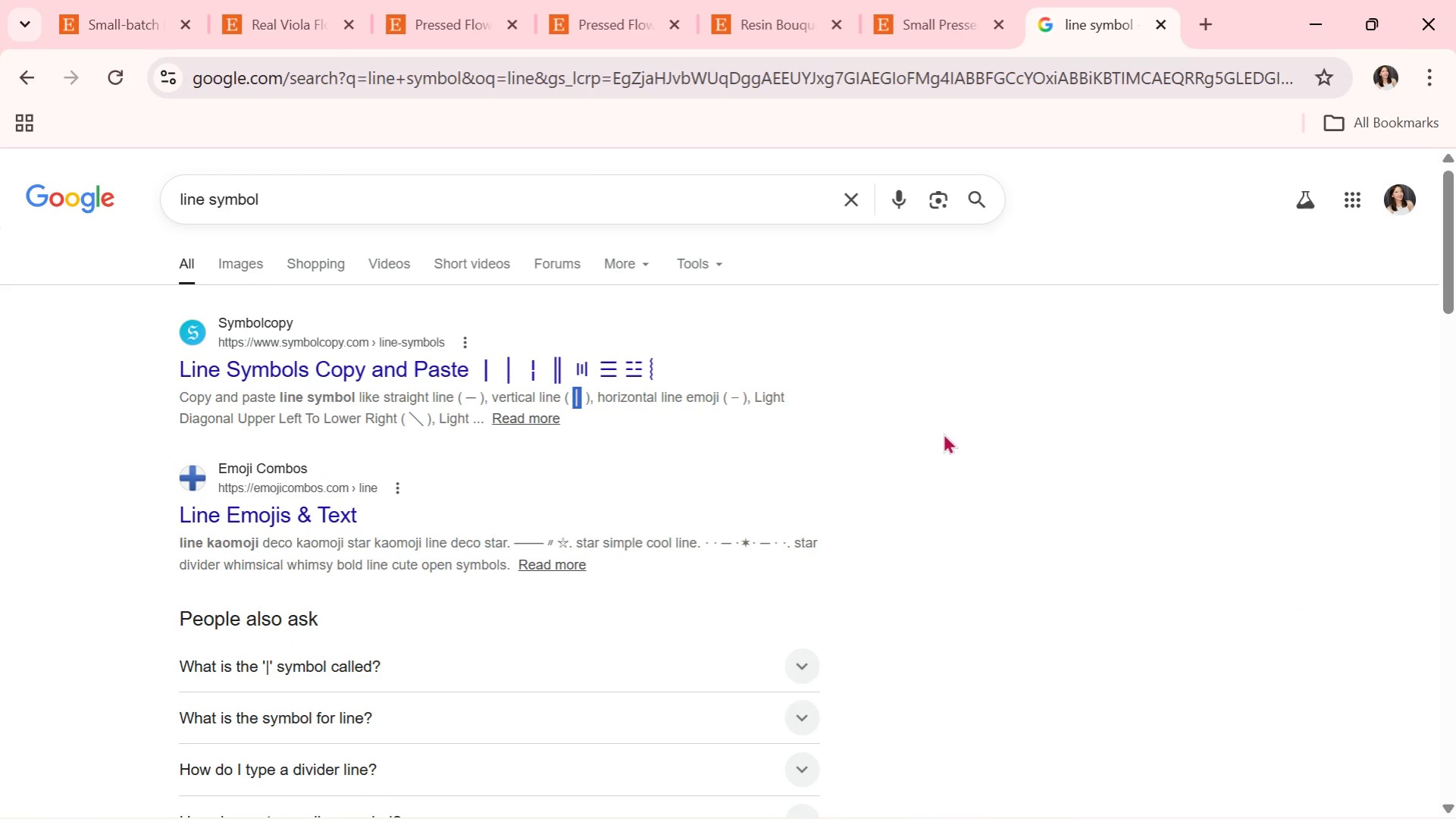 
key(Alt+AltLeft)
 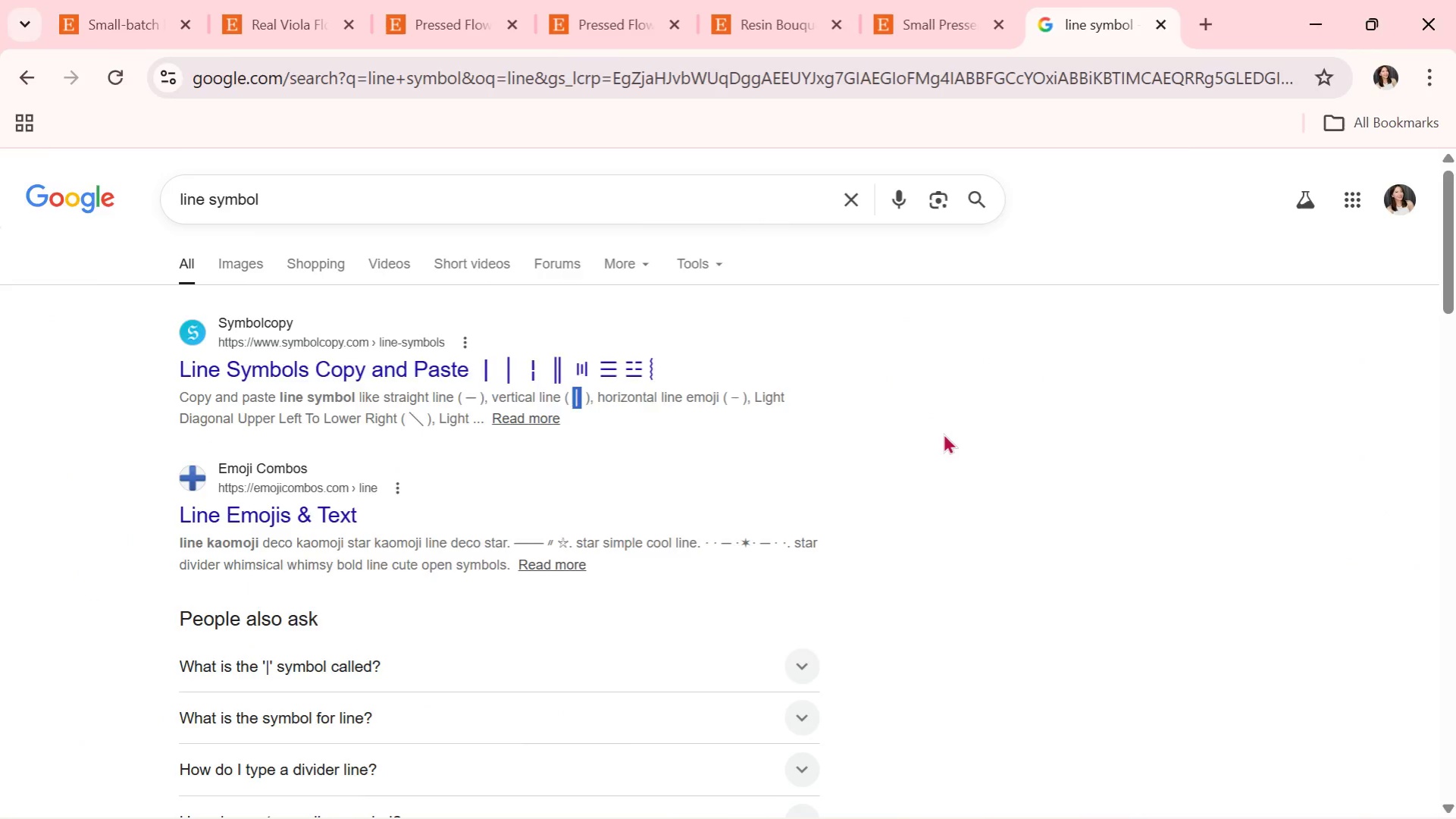 
key(Alt+Tab)
 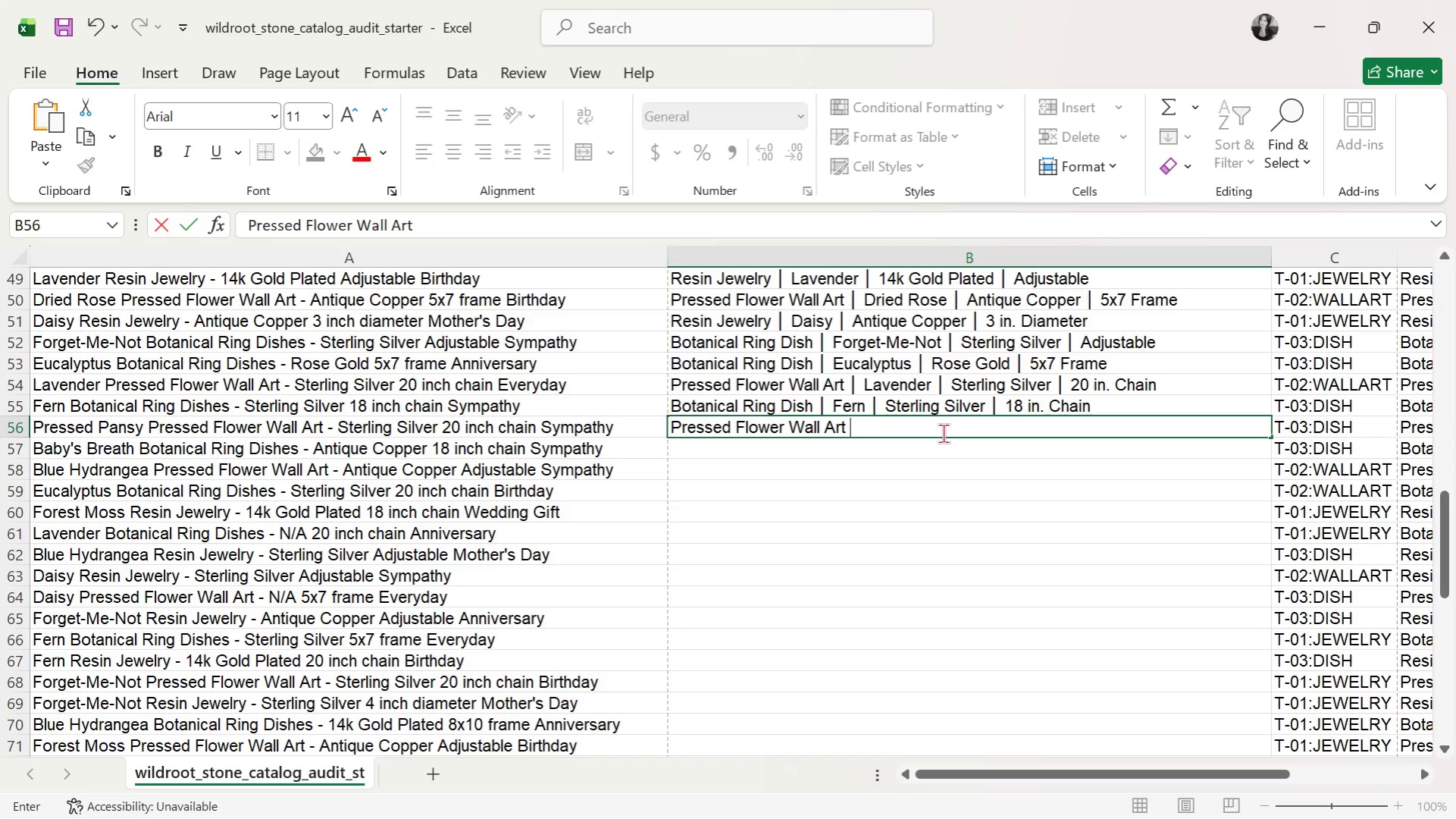 
key(Control+ControlLeft)
 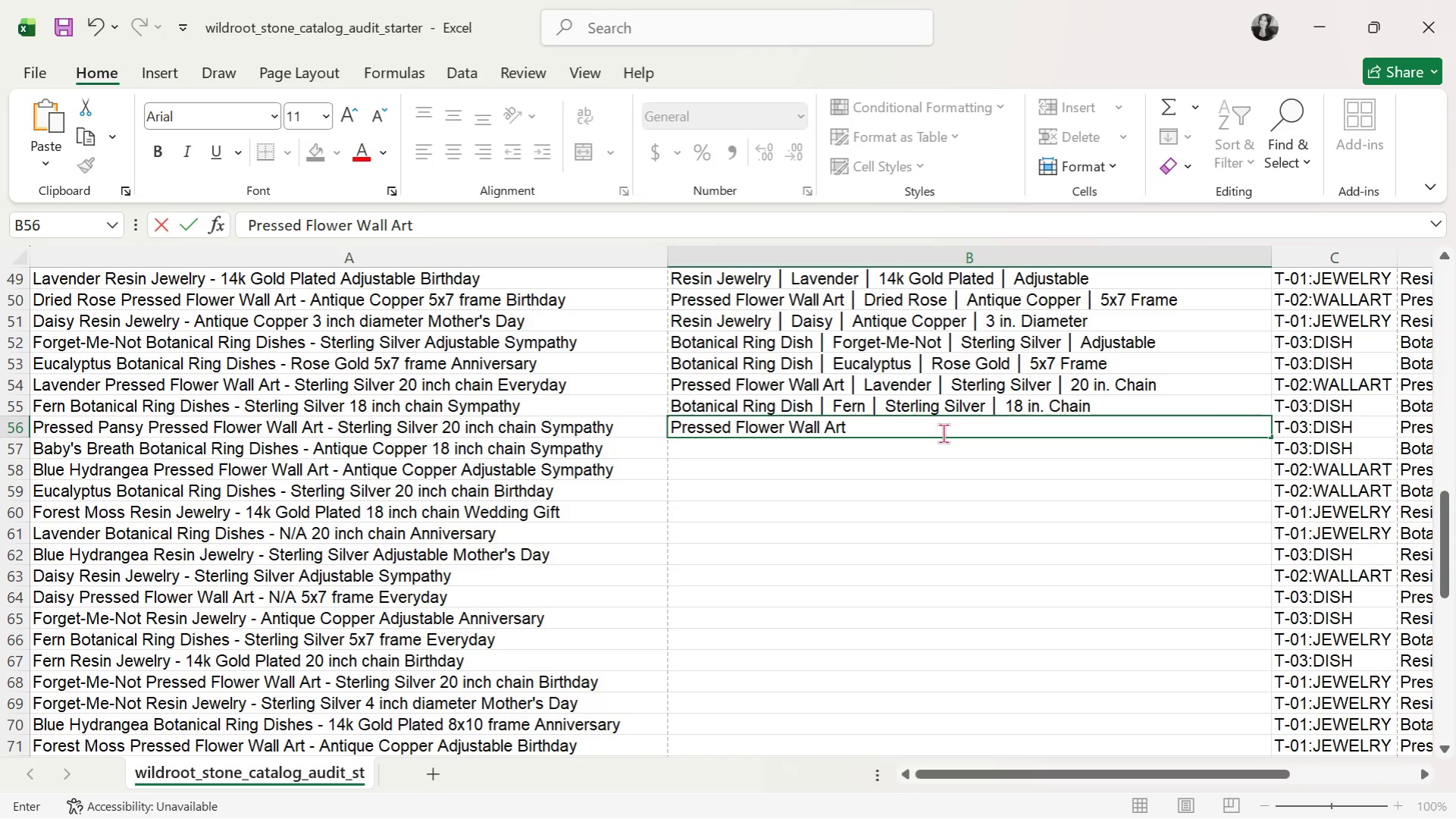 
key(Control+V)
 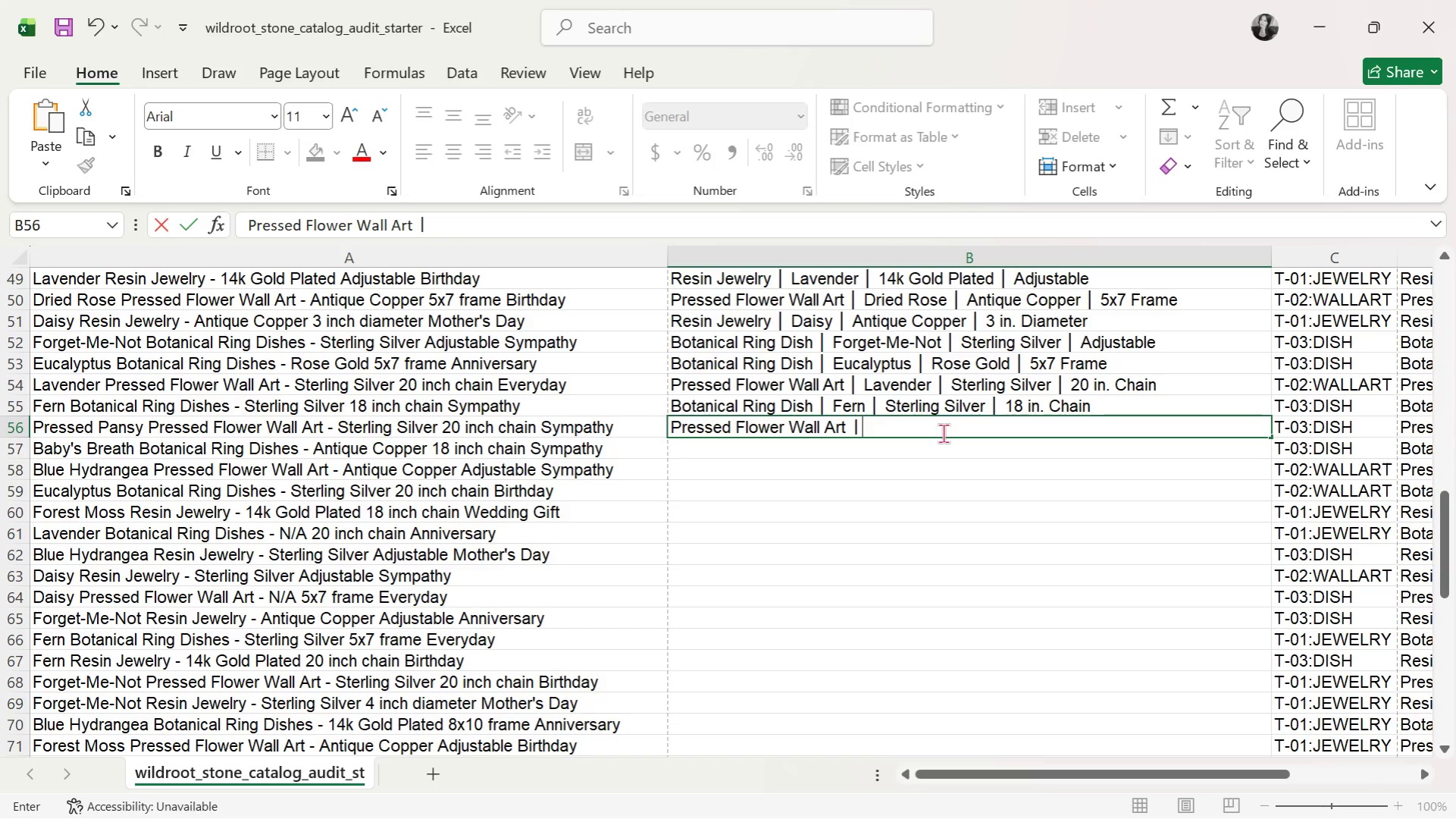 
type( Pressed Pansy )
 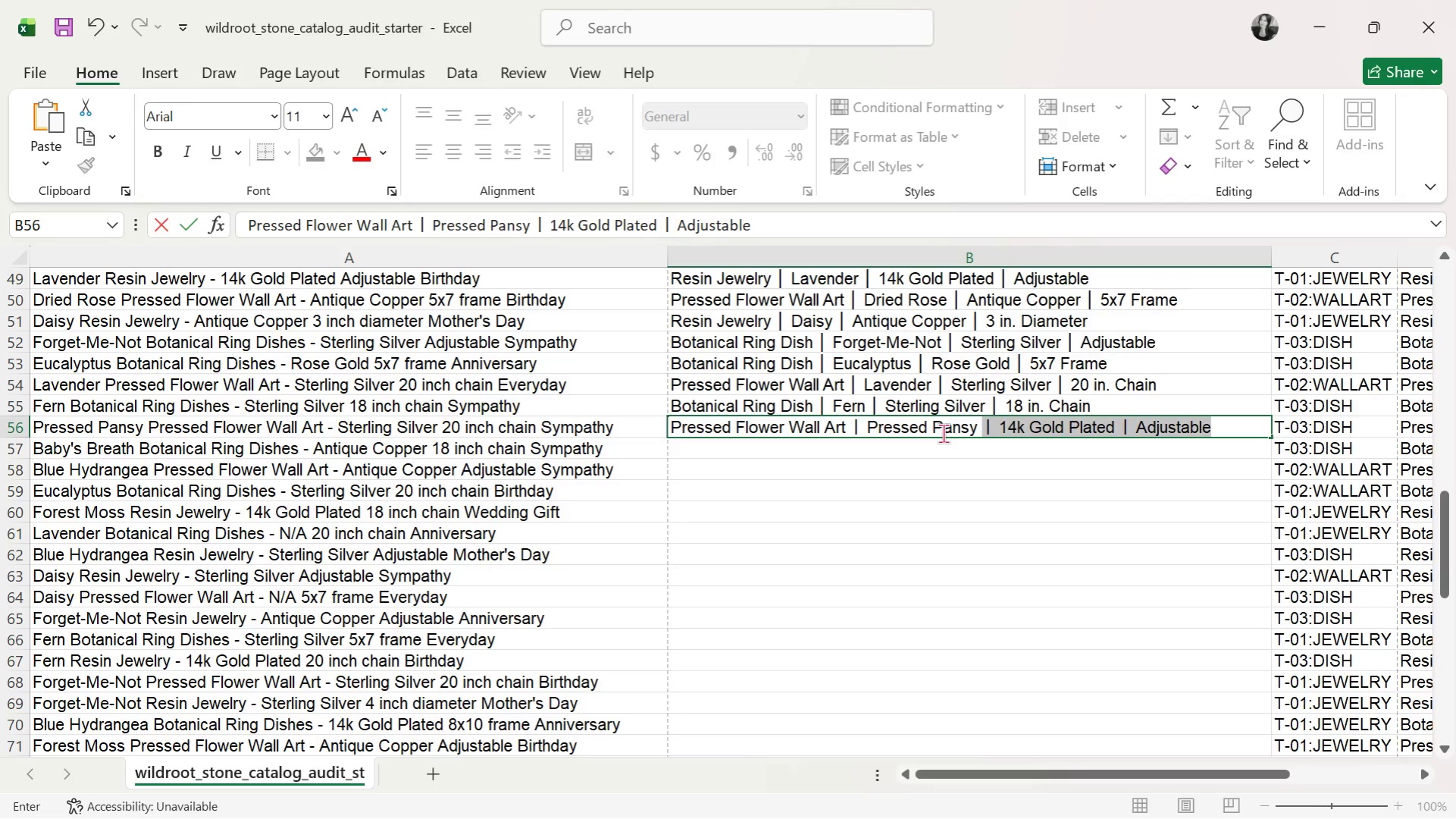 
key(Control+ControlLeft)
 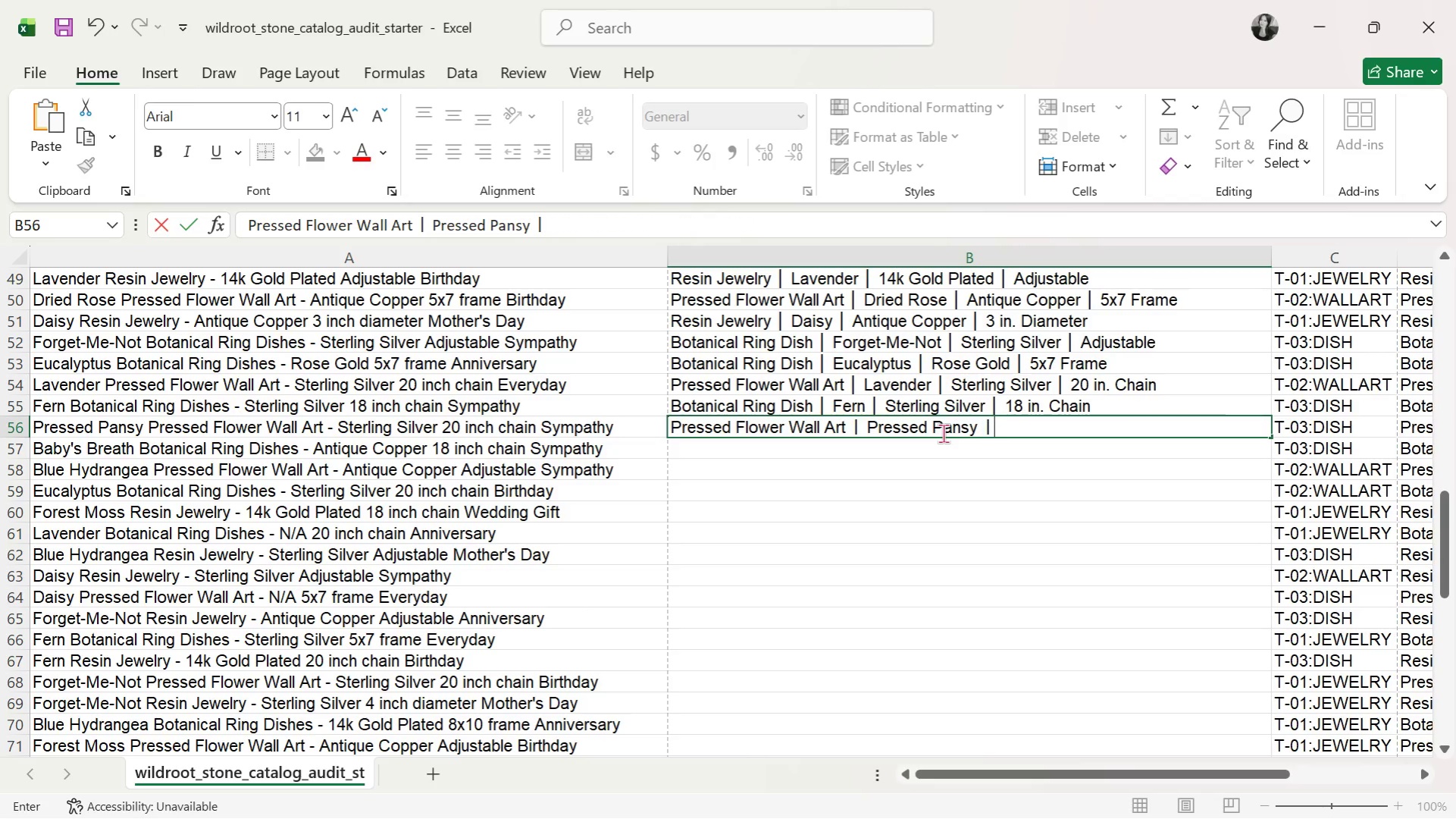 
key(Control+V)
 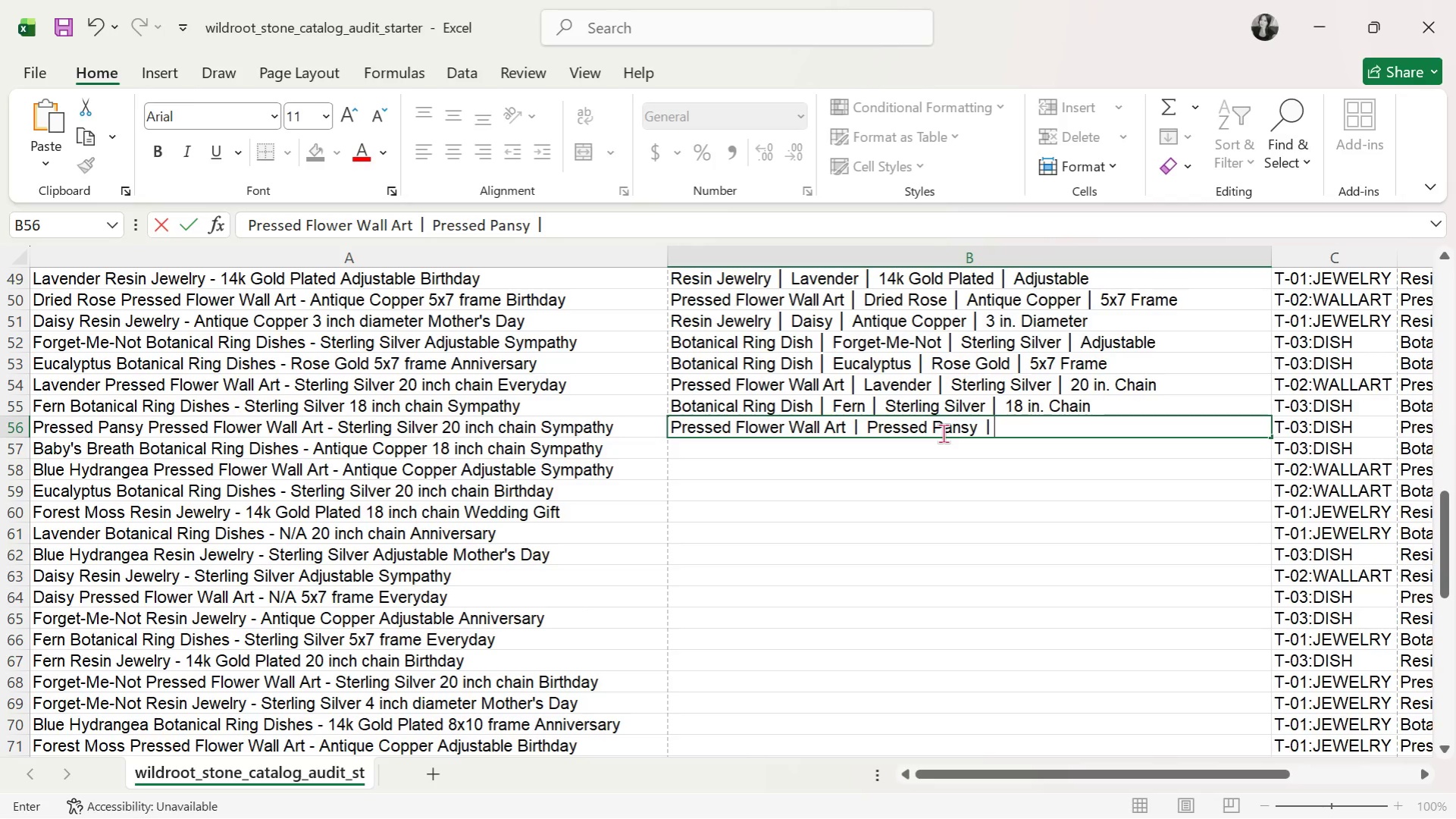 
type(Sterling Silver )
 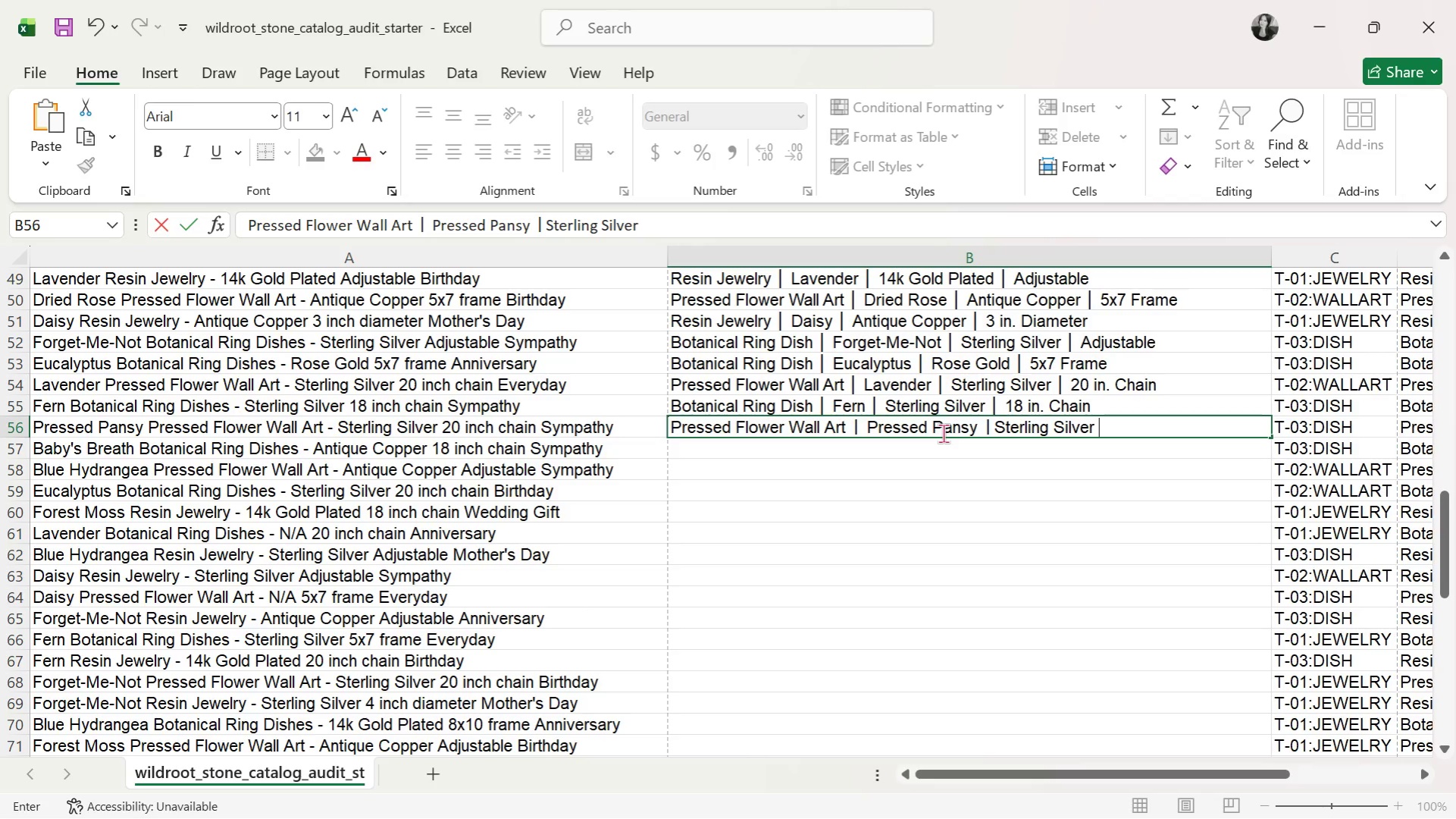 
key(Control+V)
 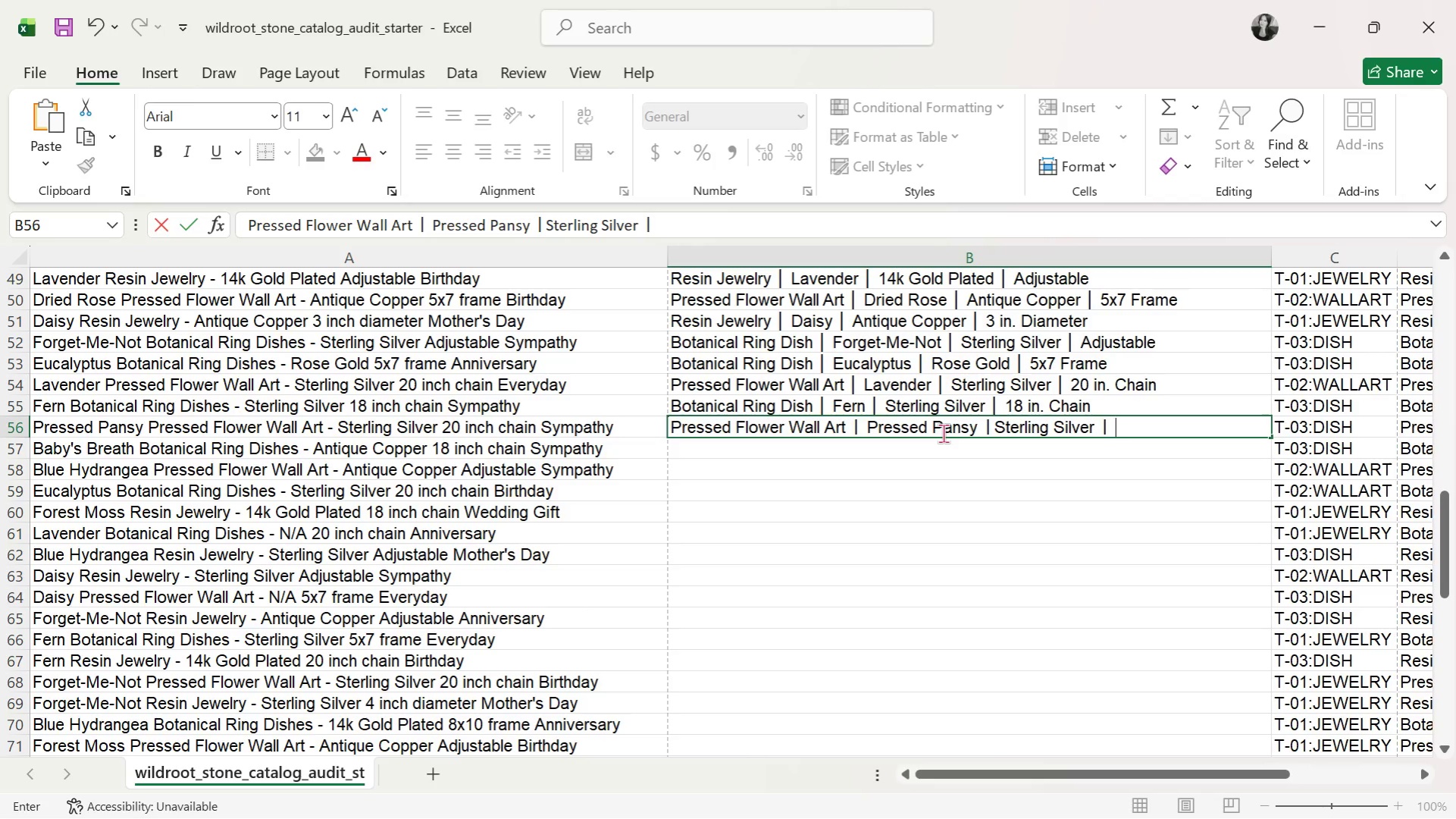 
key(Space)
 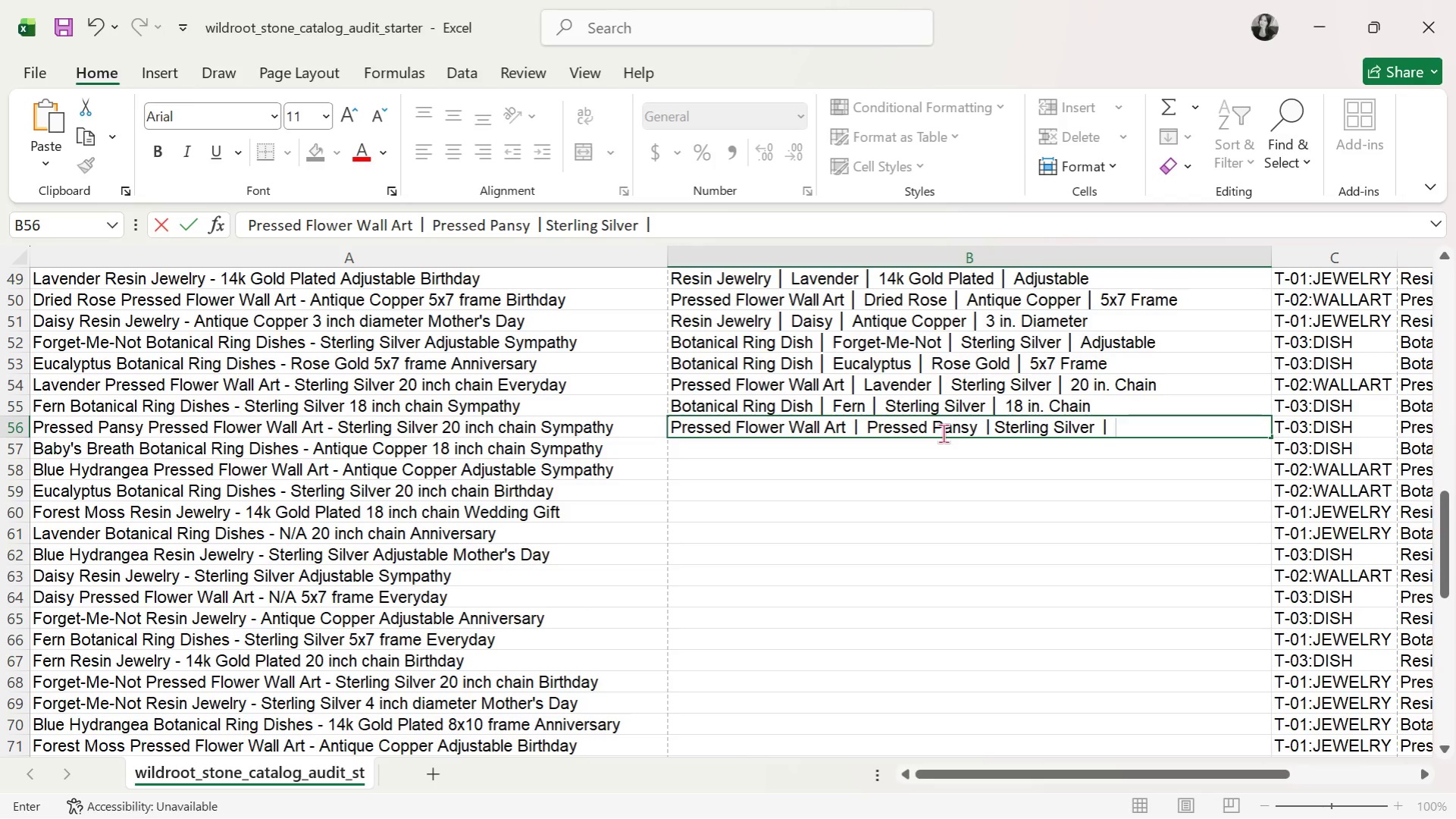 
type(10 )
 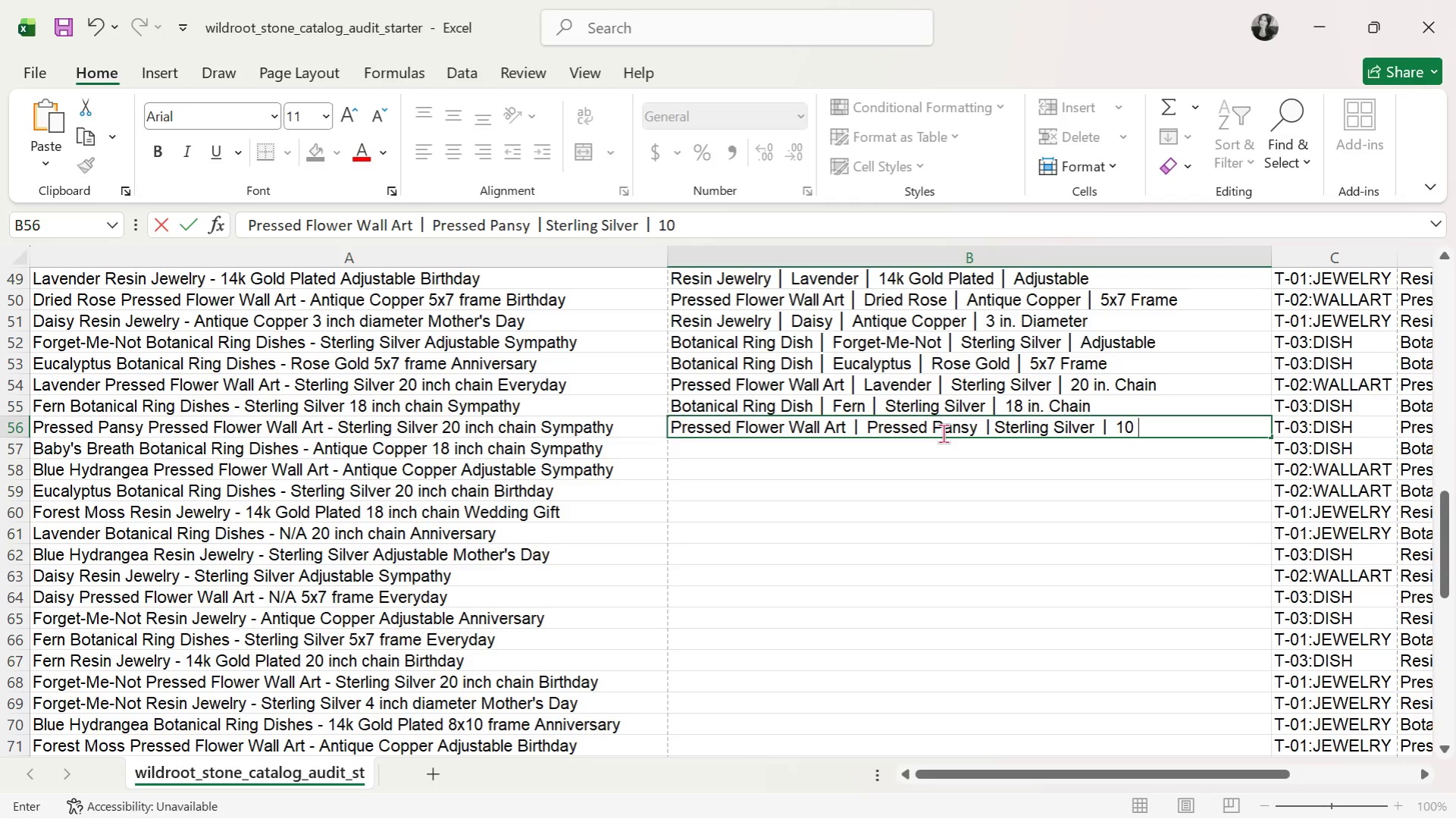 
wait(5.47)
 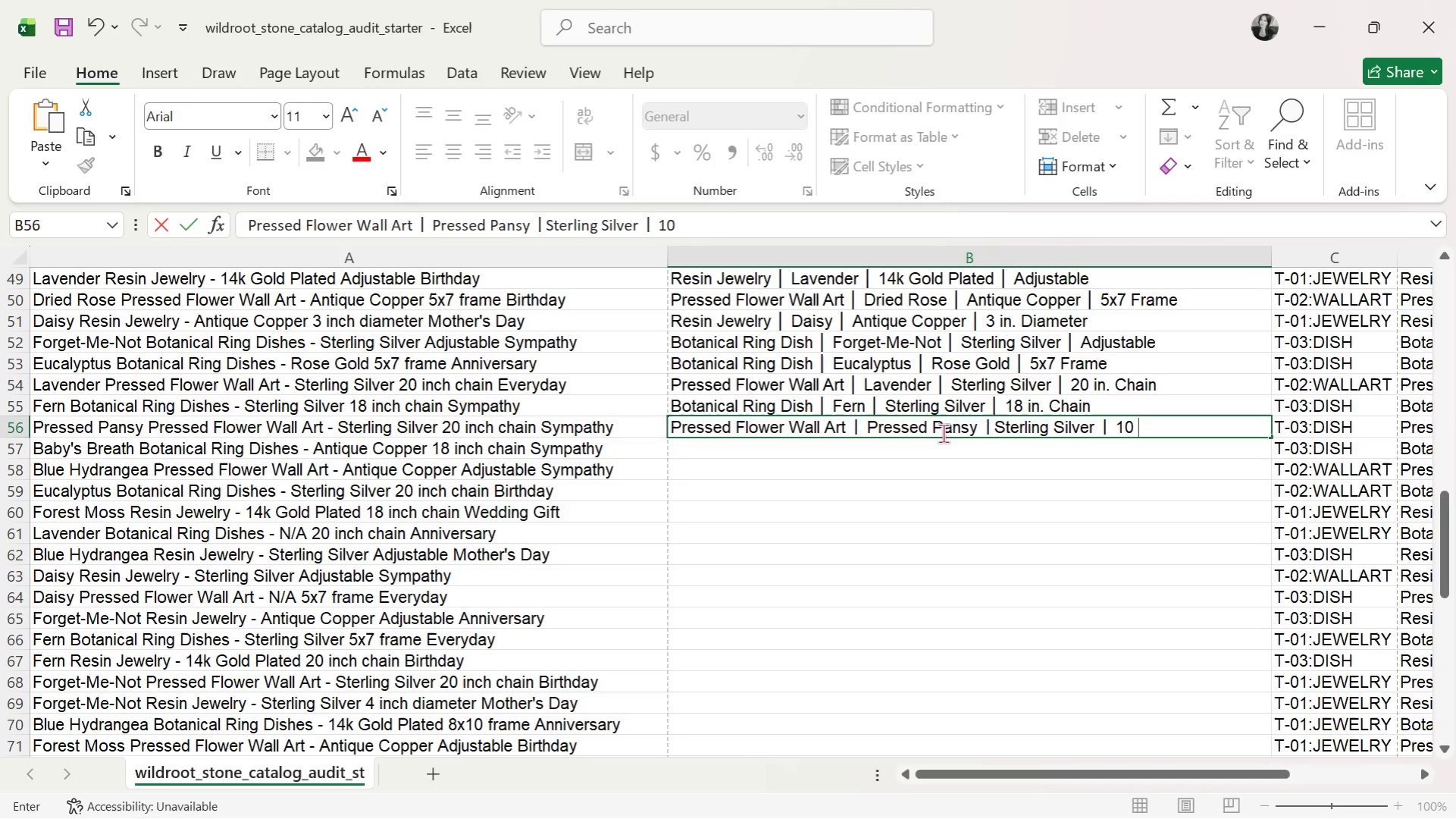 
key(Backspace)
key(Backspace)
key(Backspace)
type(20n)
key(Backspace)
type( in. Chain)
 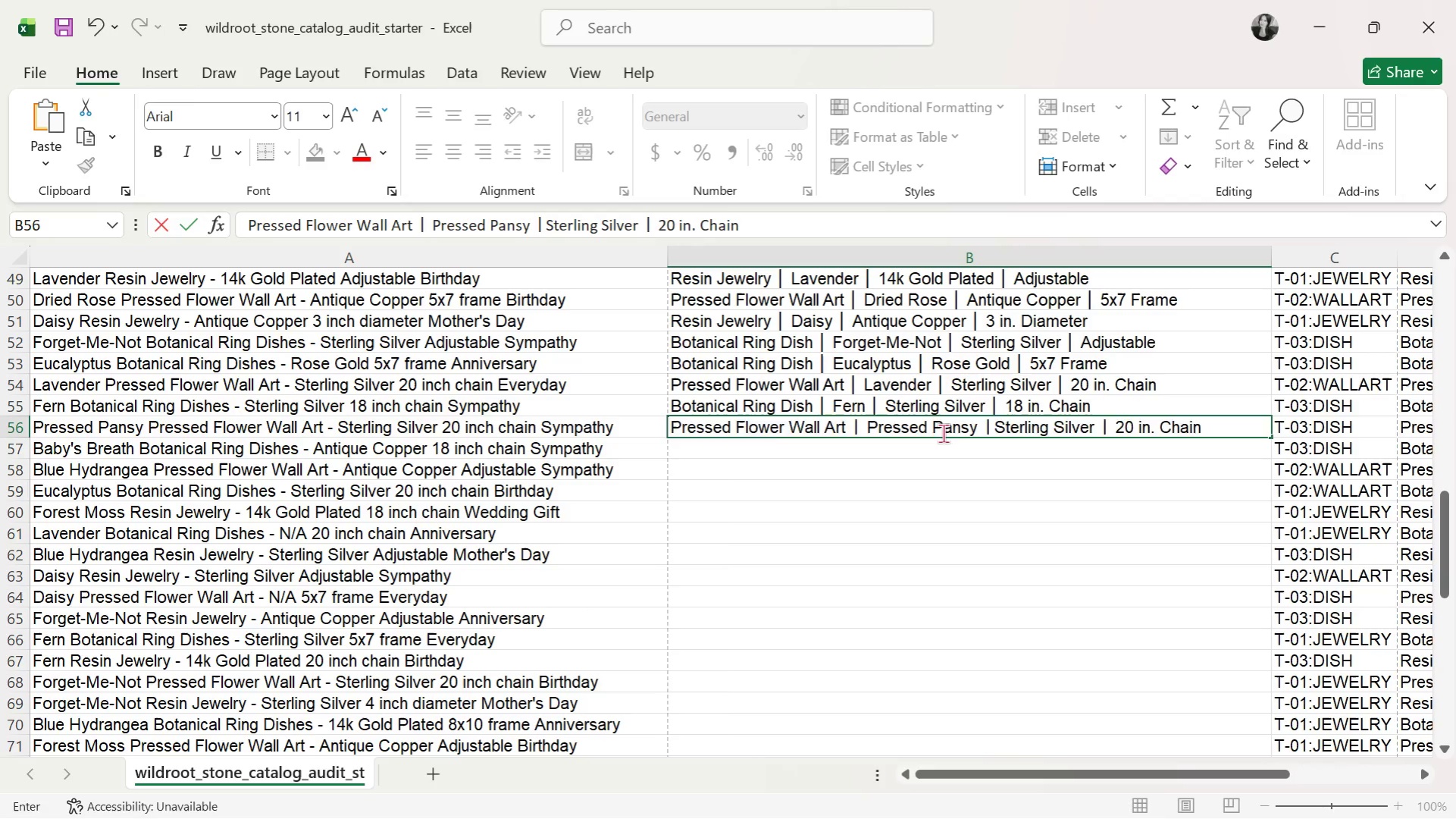 
key(Enter)
 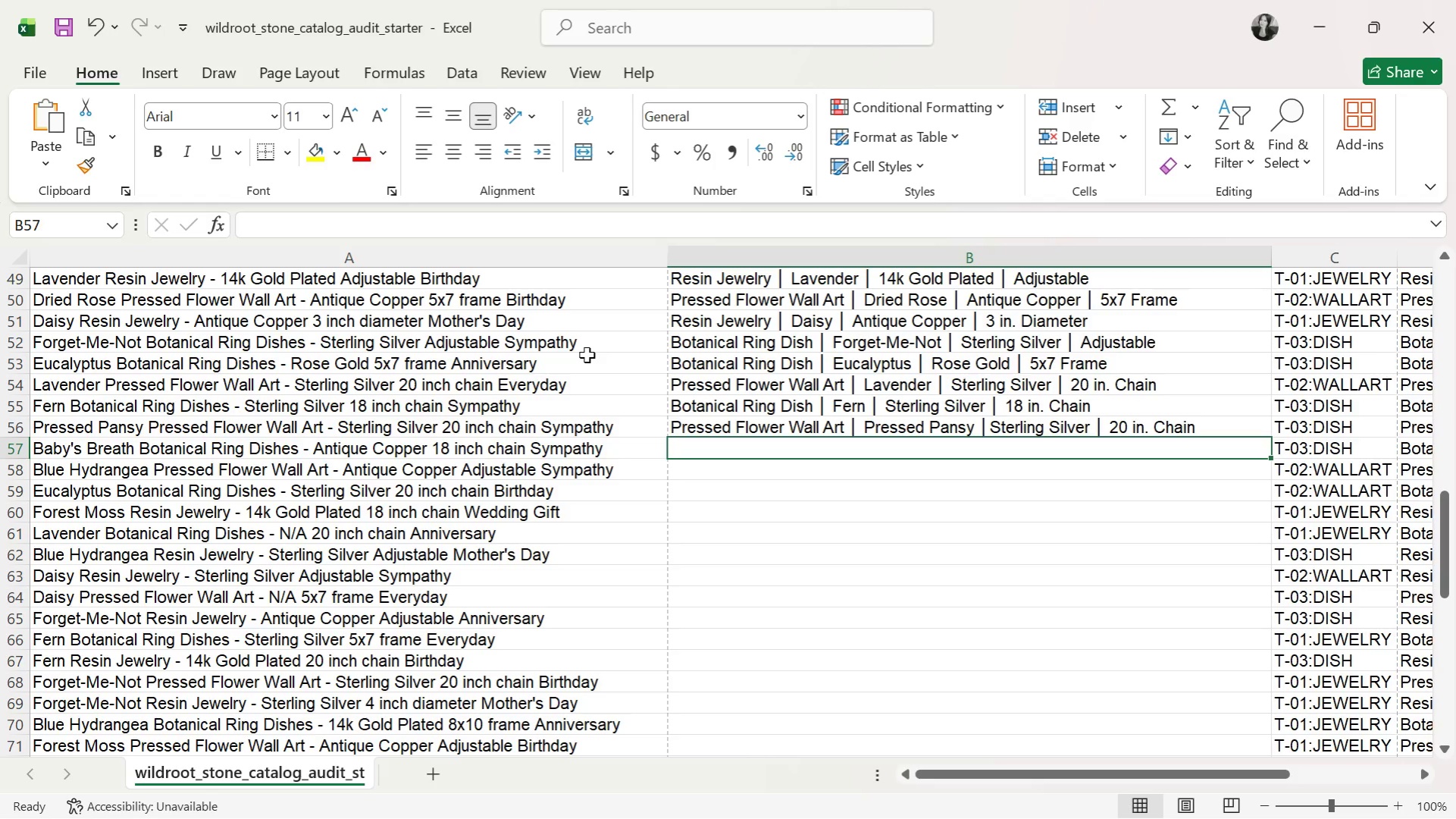 
wait(12.0)
 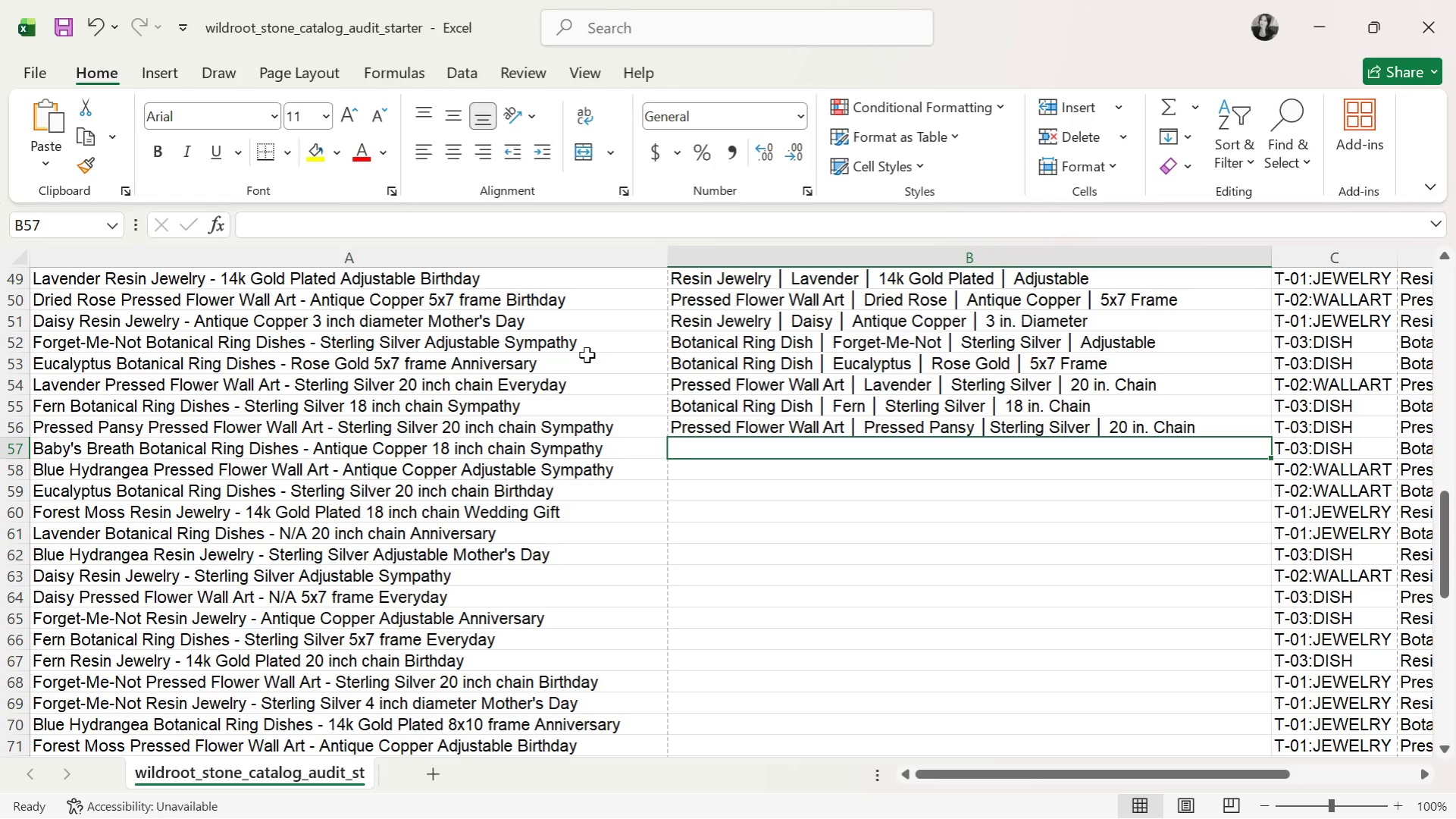 
left_click([1334, 393])
 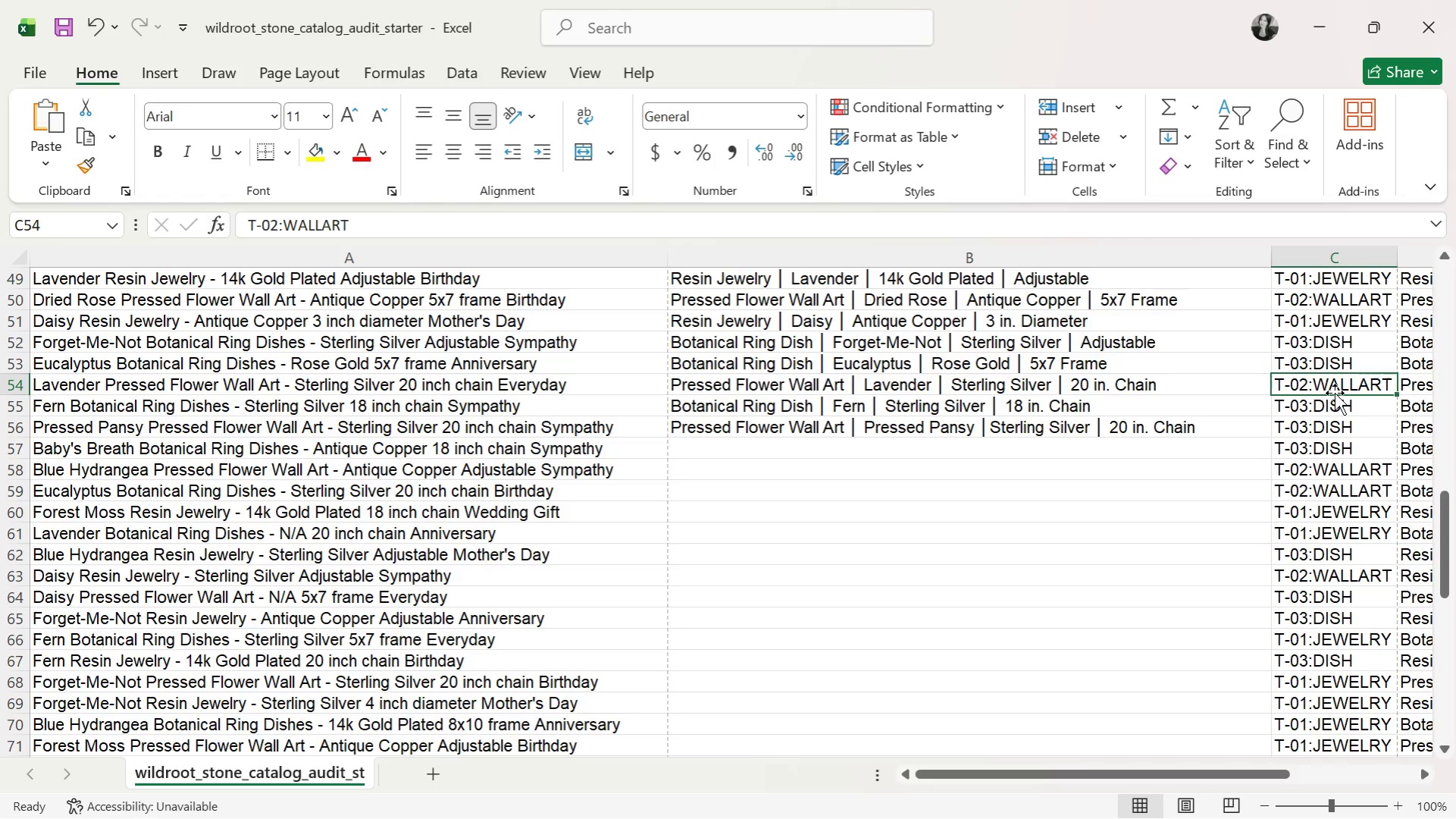 
key(Control+C)
 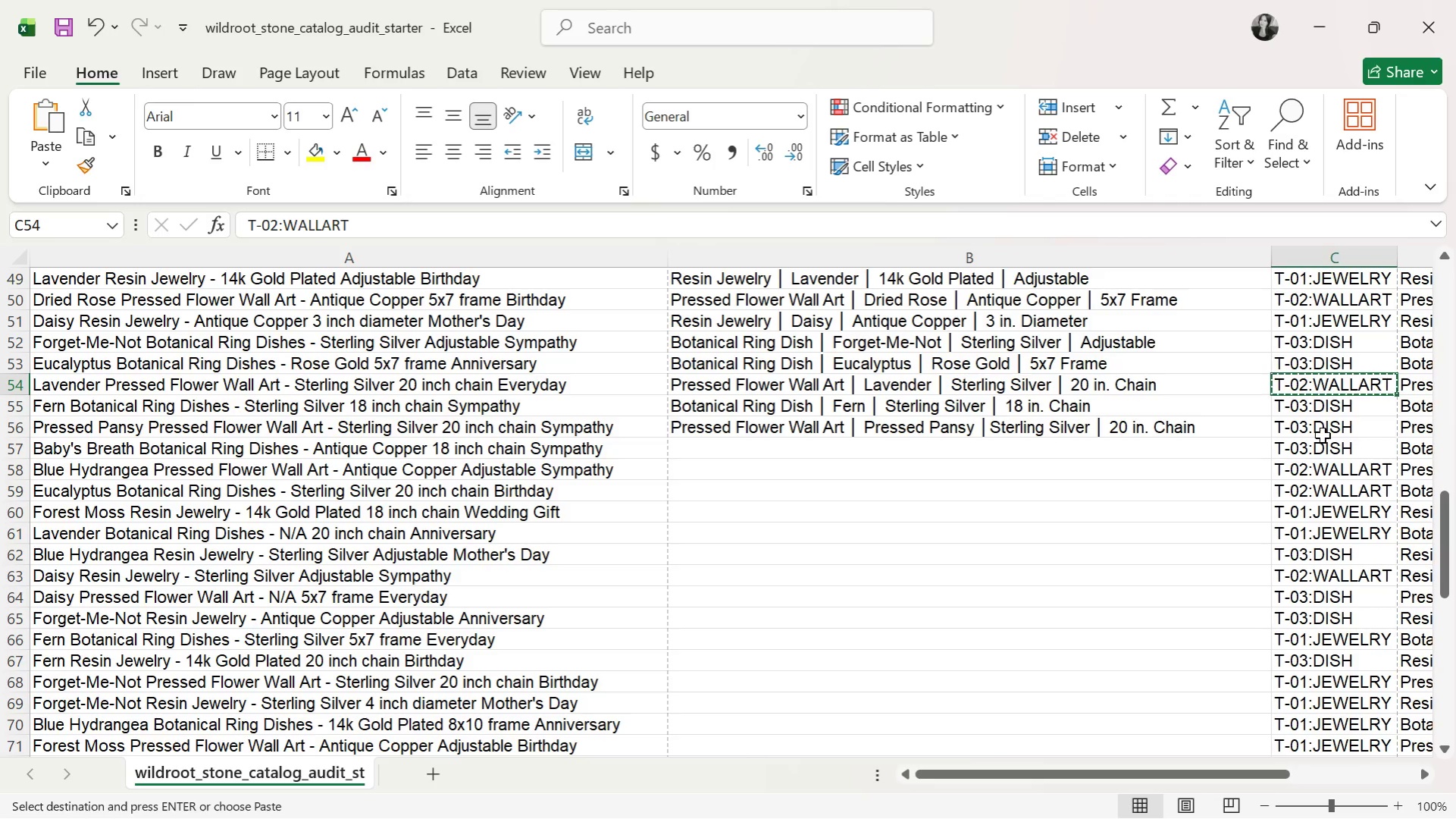 
left_click([1322, 435])
 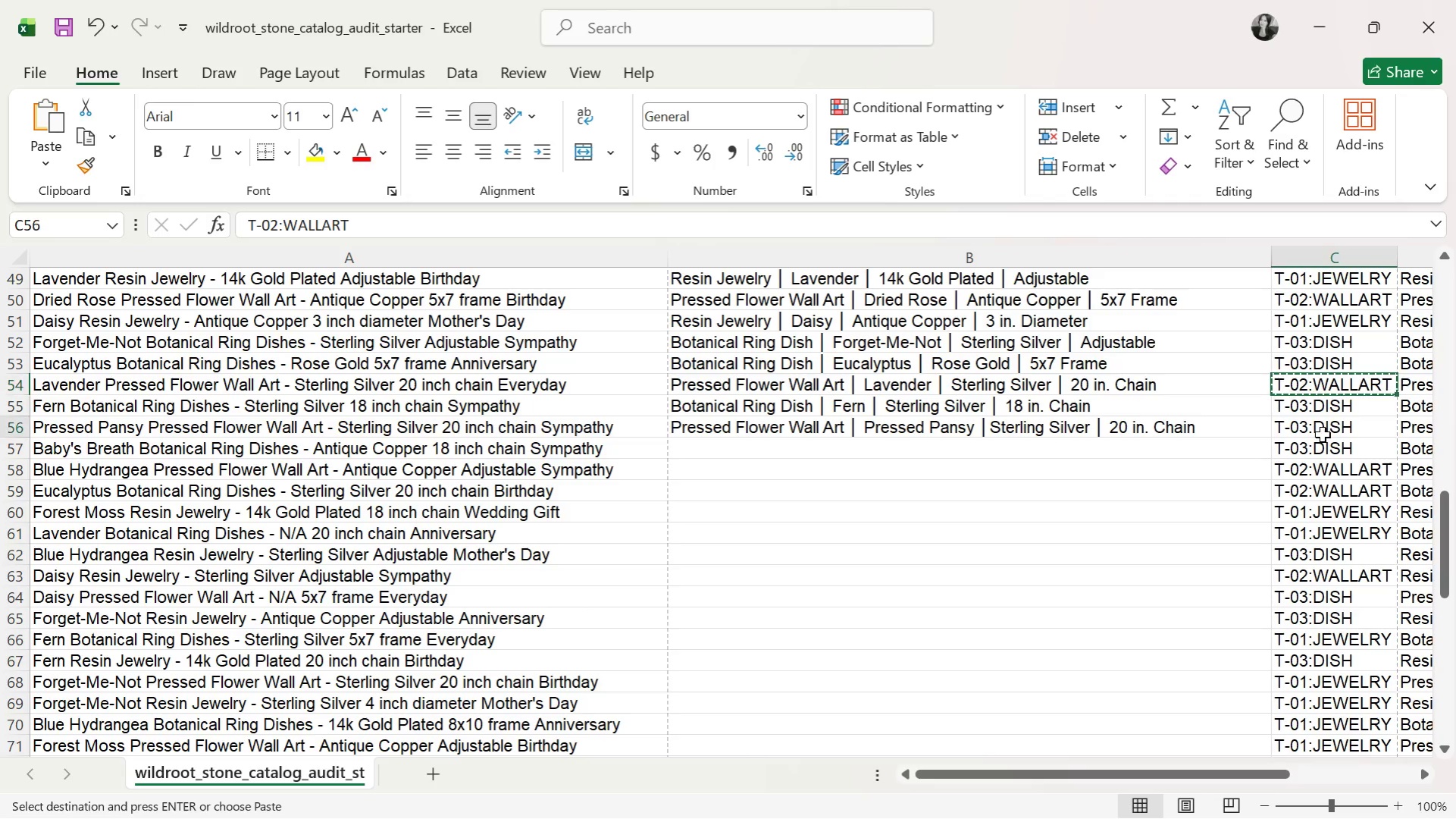 
key(Control+ControlLeft)
 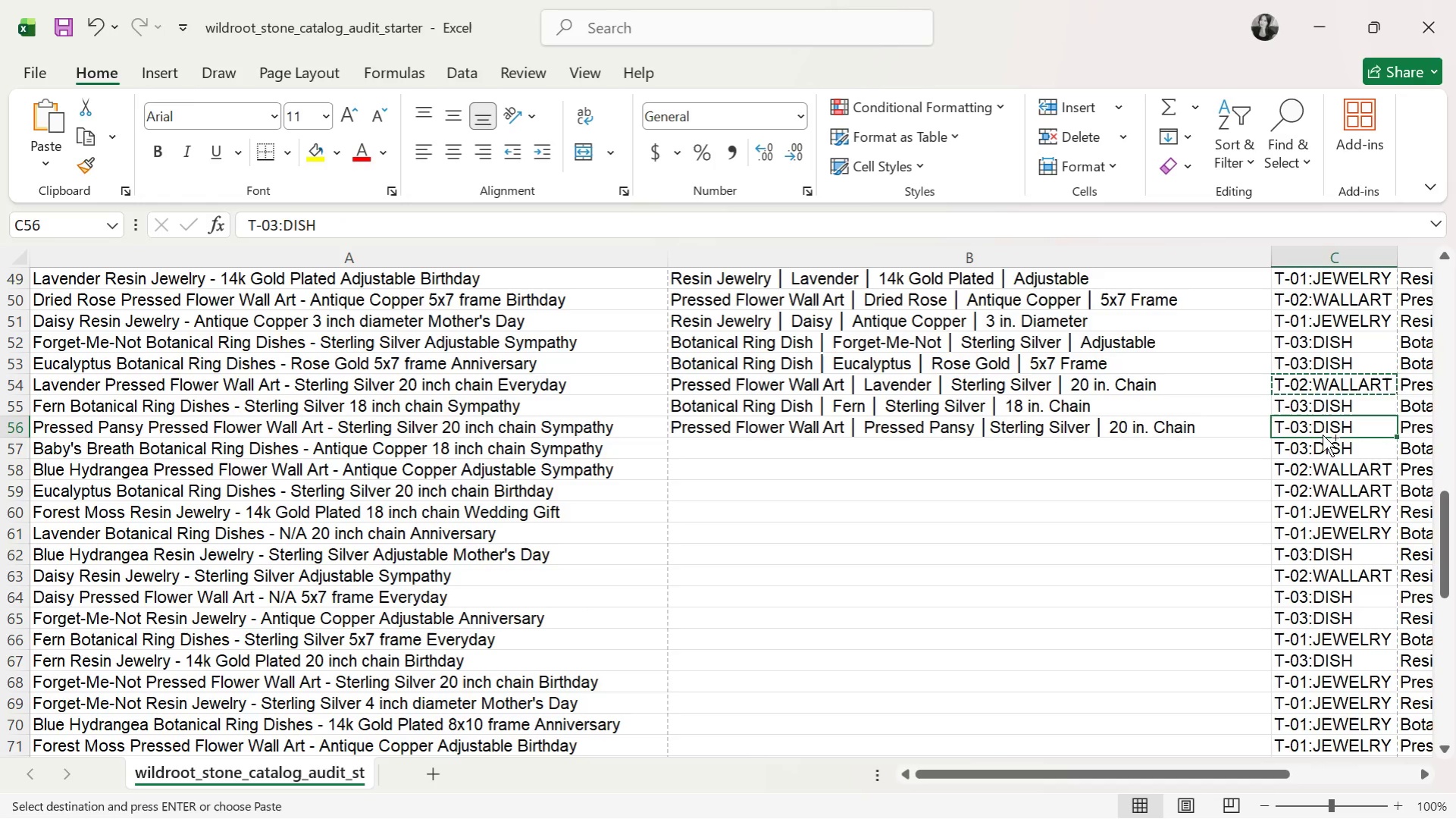 
key(Control+V)
 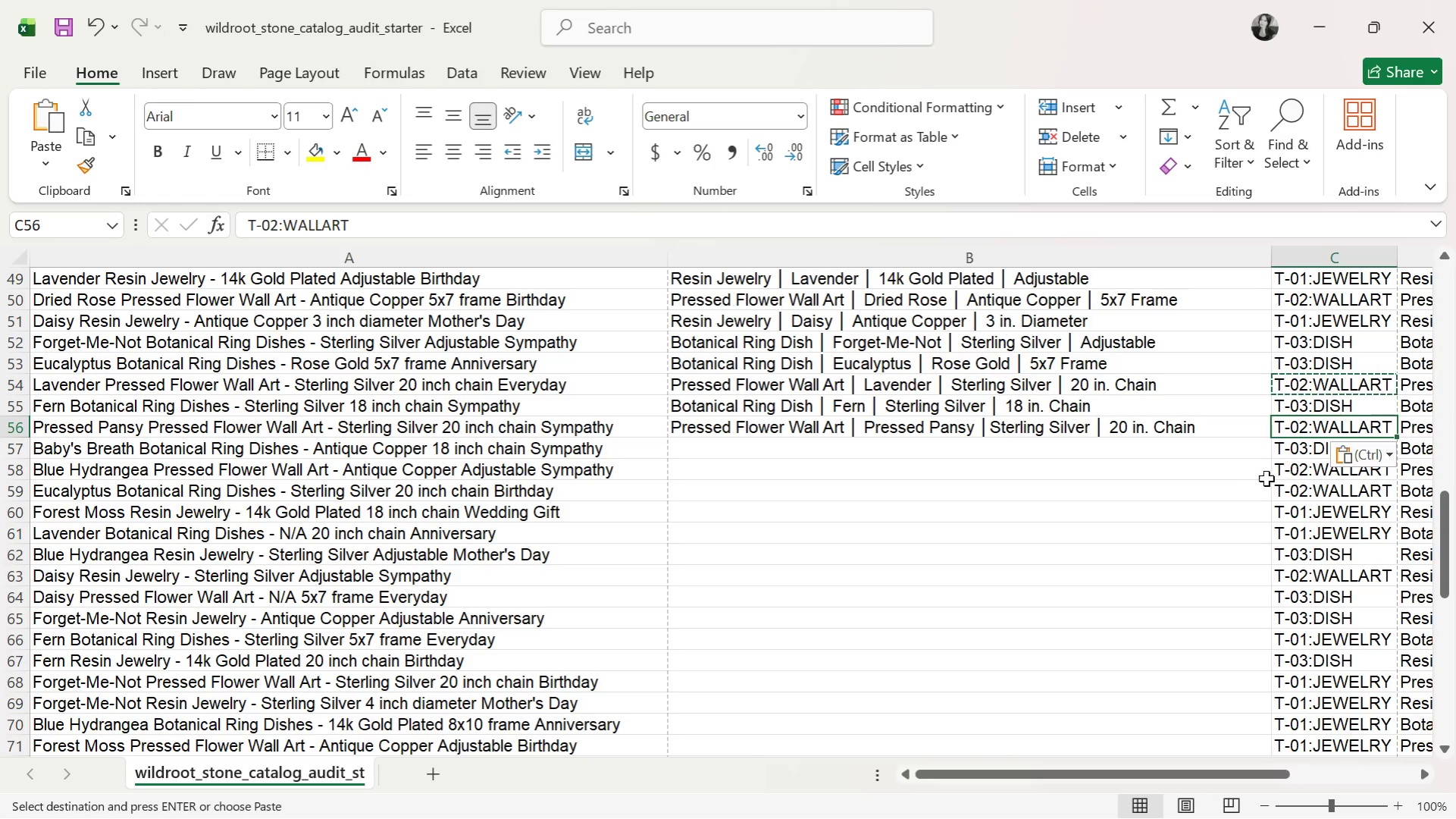 
double_click([1257, 481])
 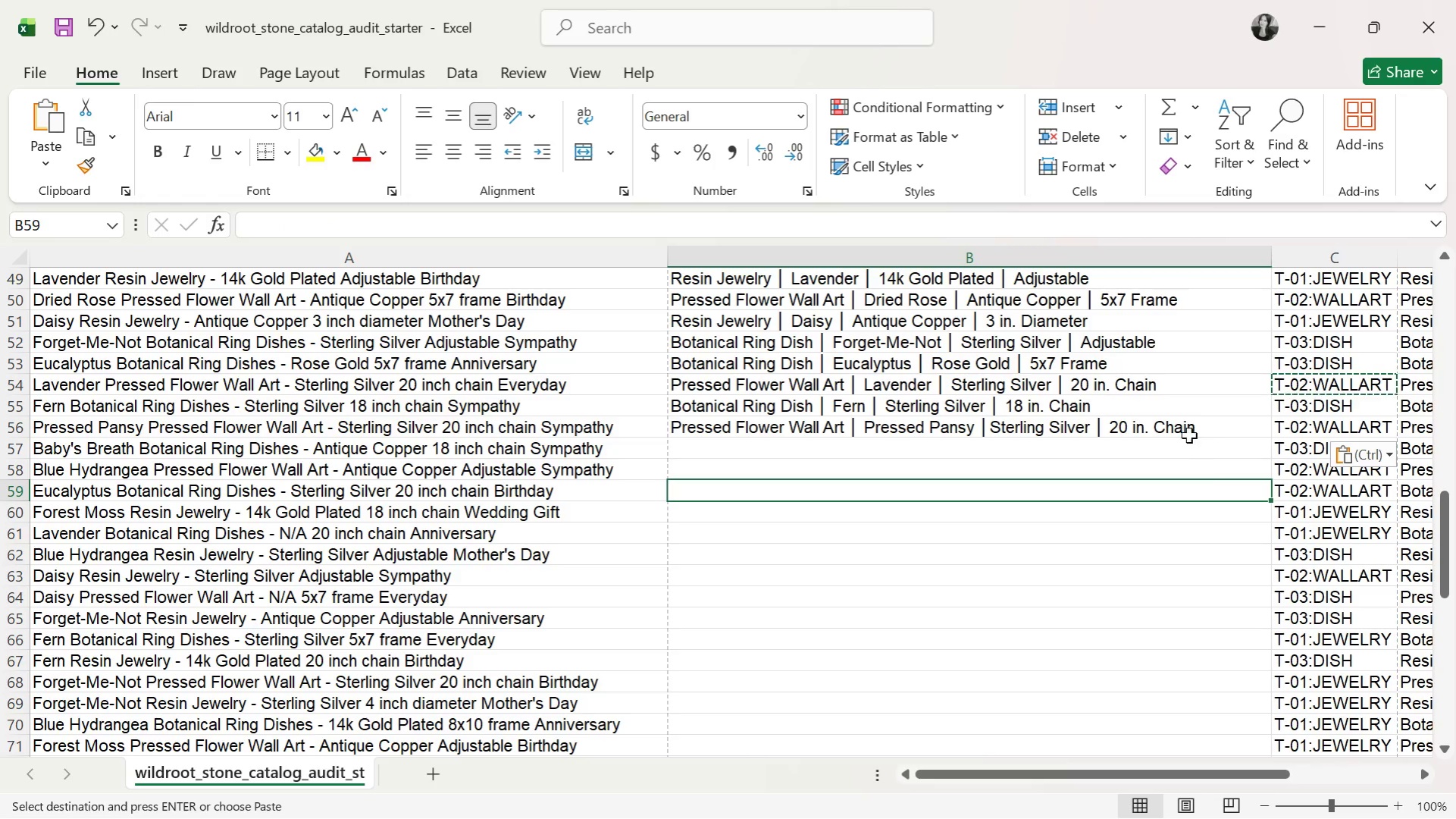 
triple_click([1187, 433])
 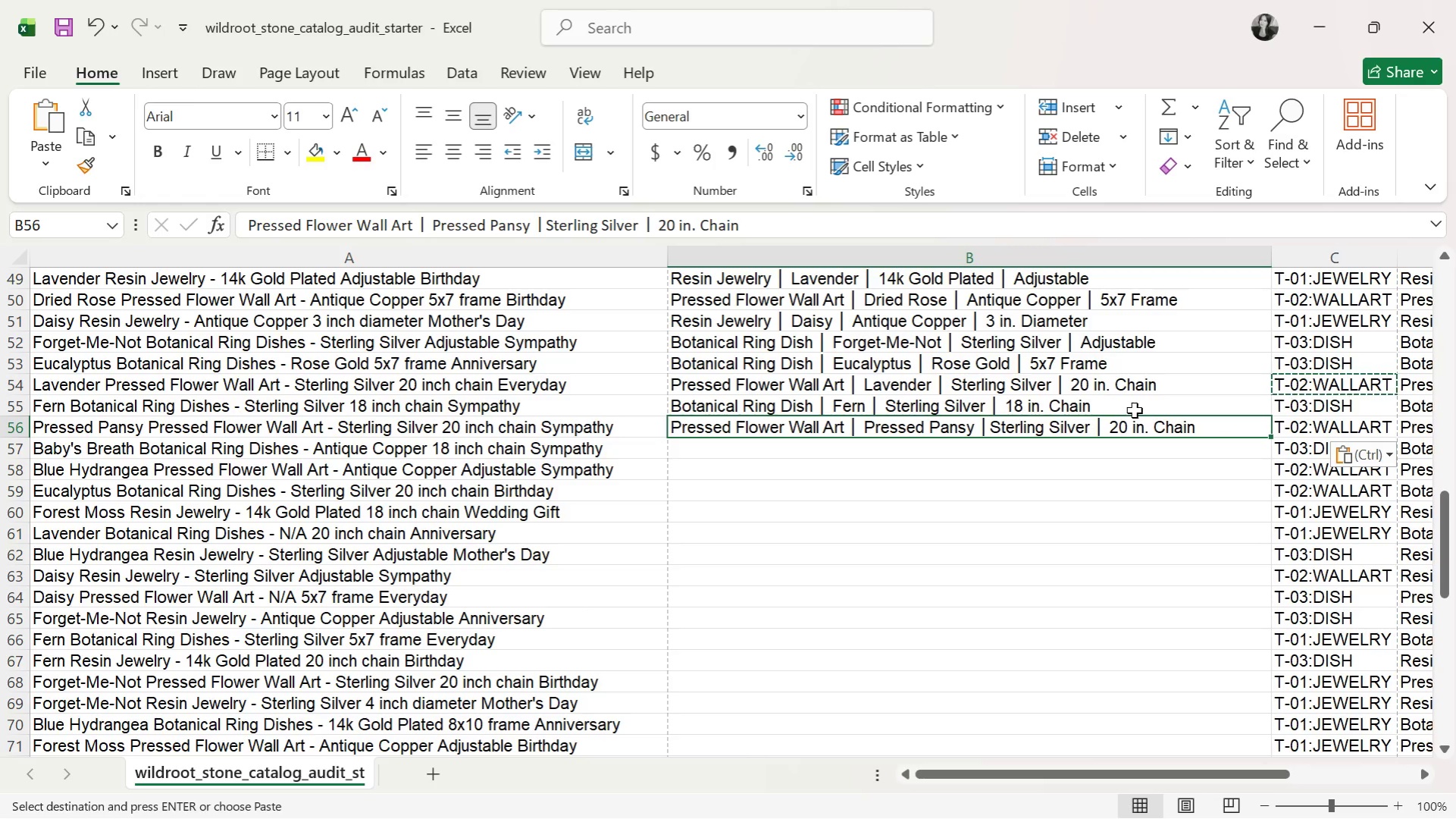 
wait(11.25)
 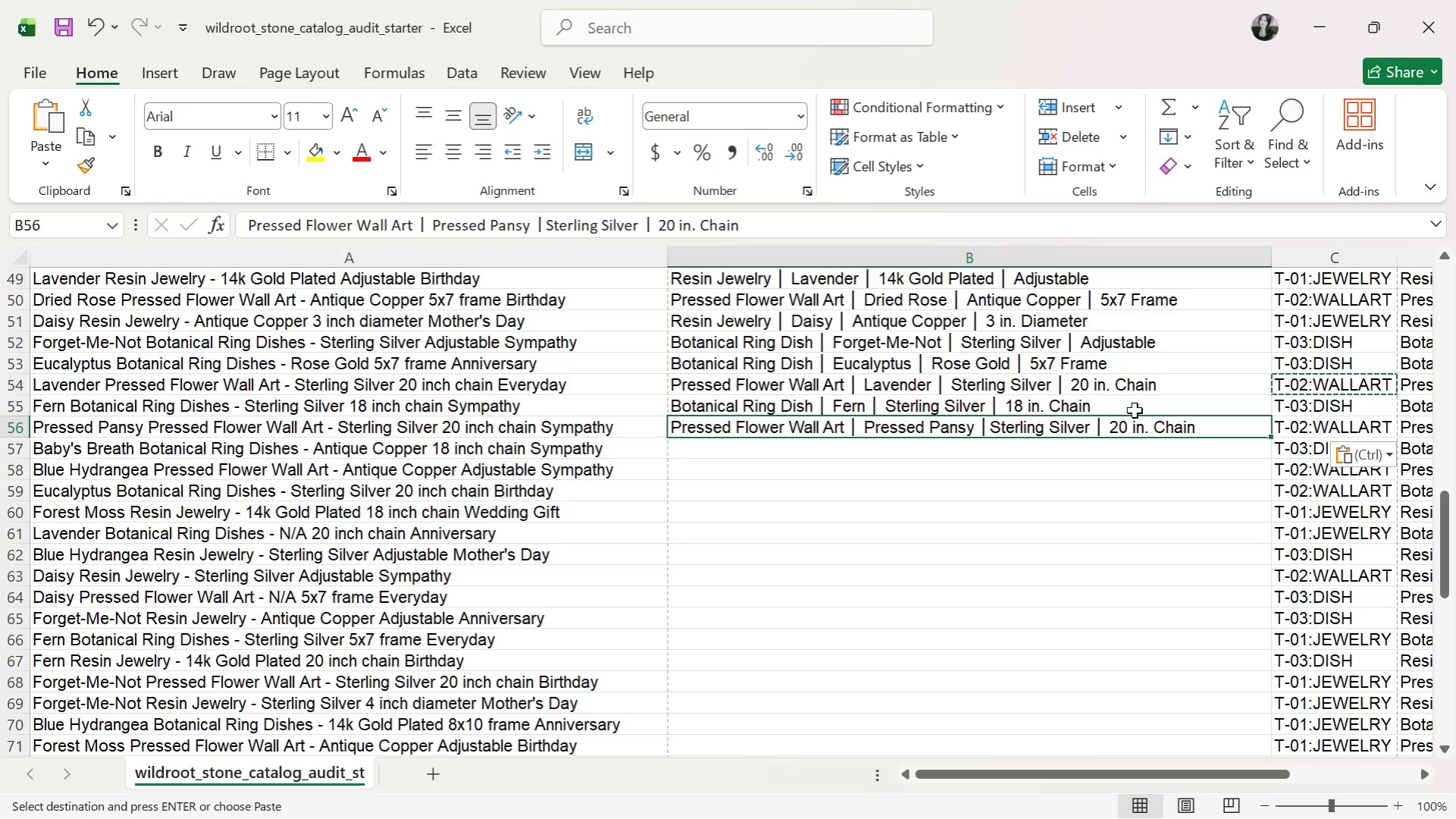 
left_click([1057, 443])
 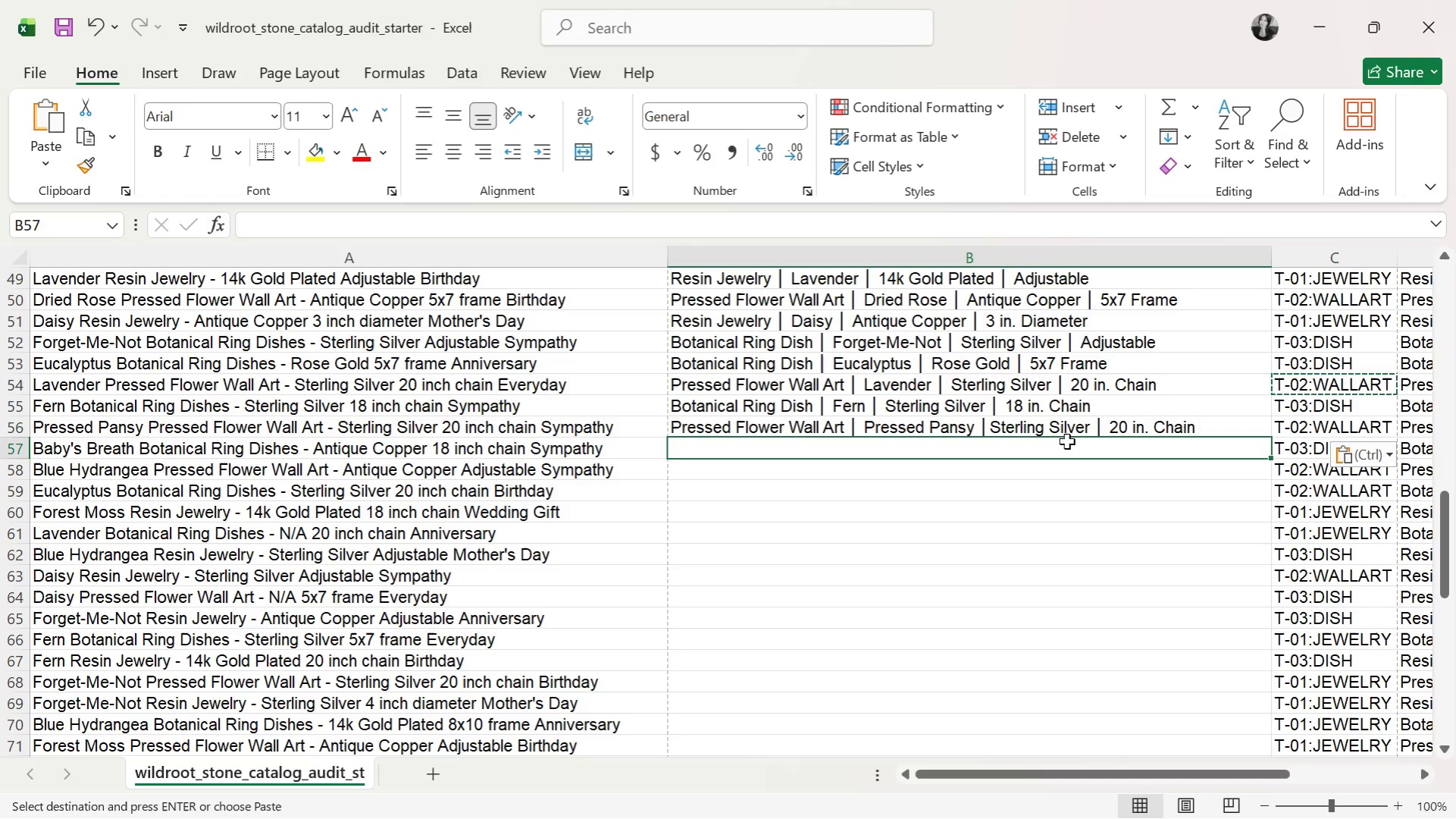 
double_click([1067, 435])
 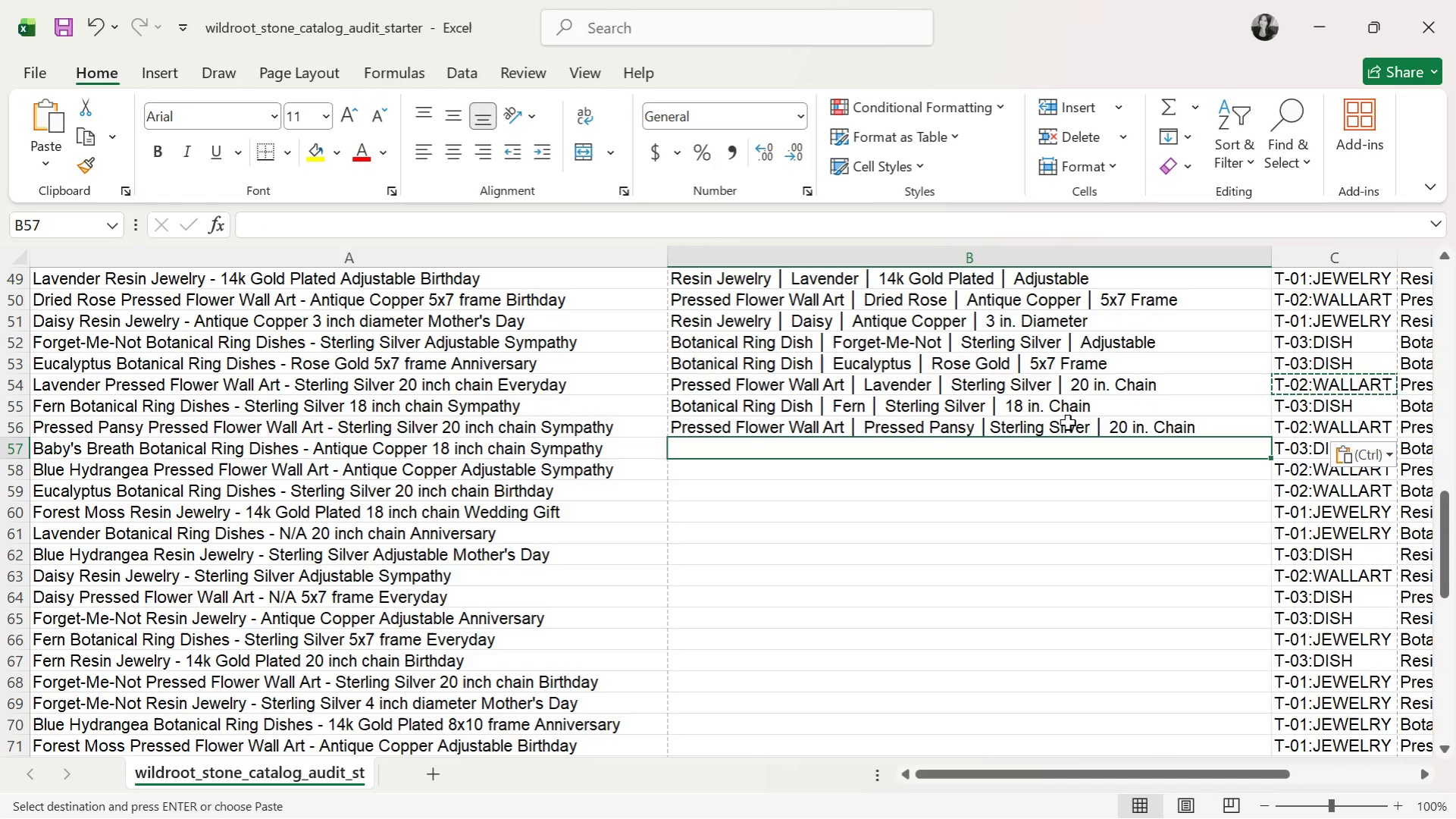 
triple_click([1067, 422])
 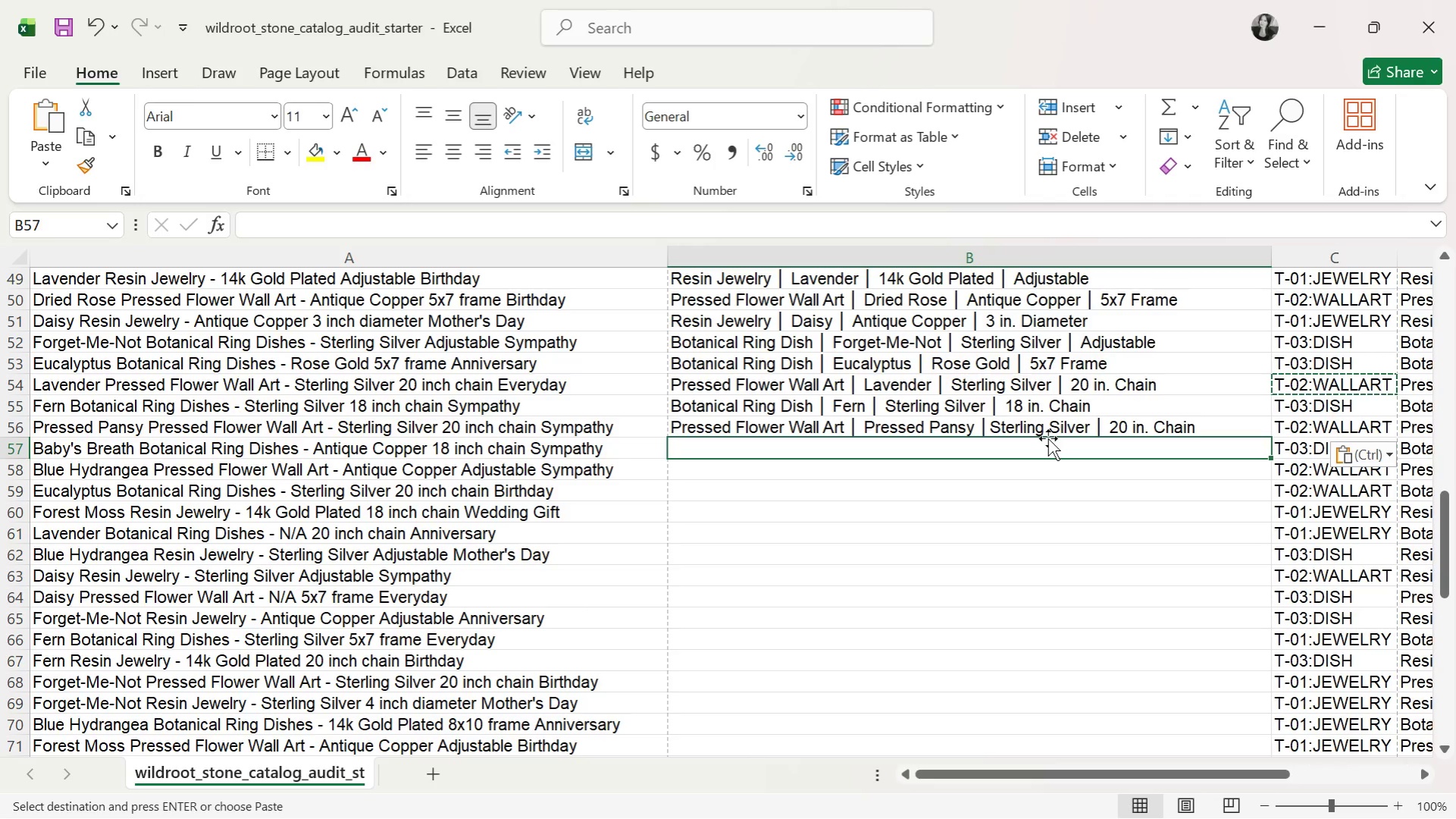 
wait(83.41)
 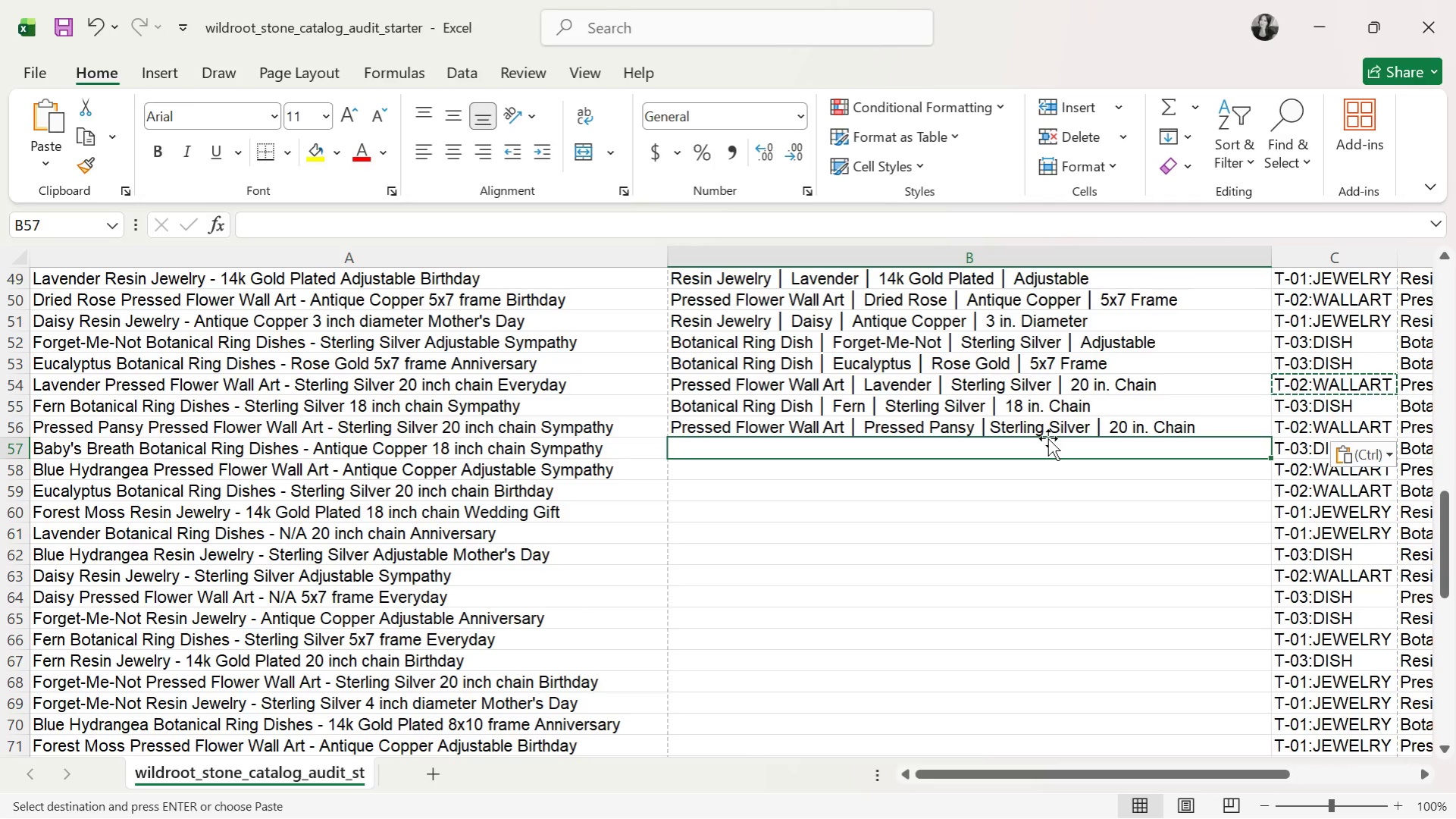 
left_click([1301, 420])
 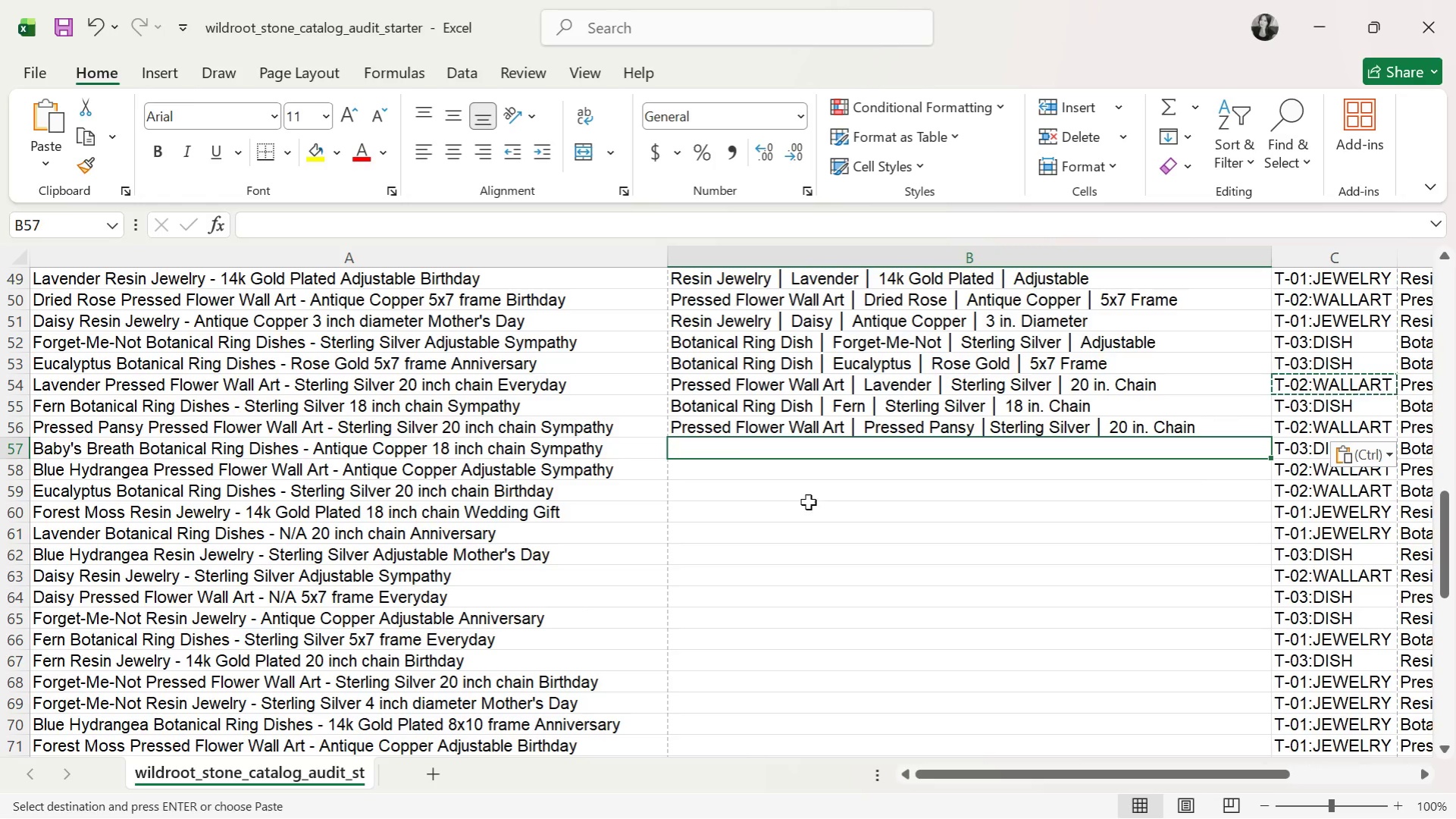 
type(Botanical Ring Dish )
 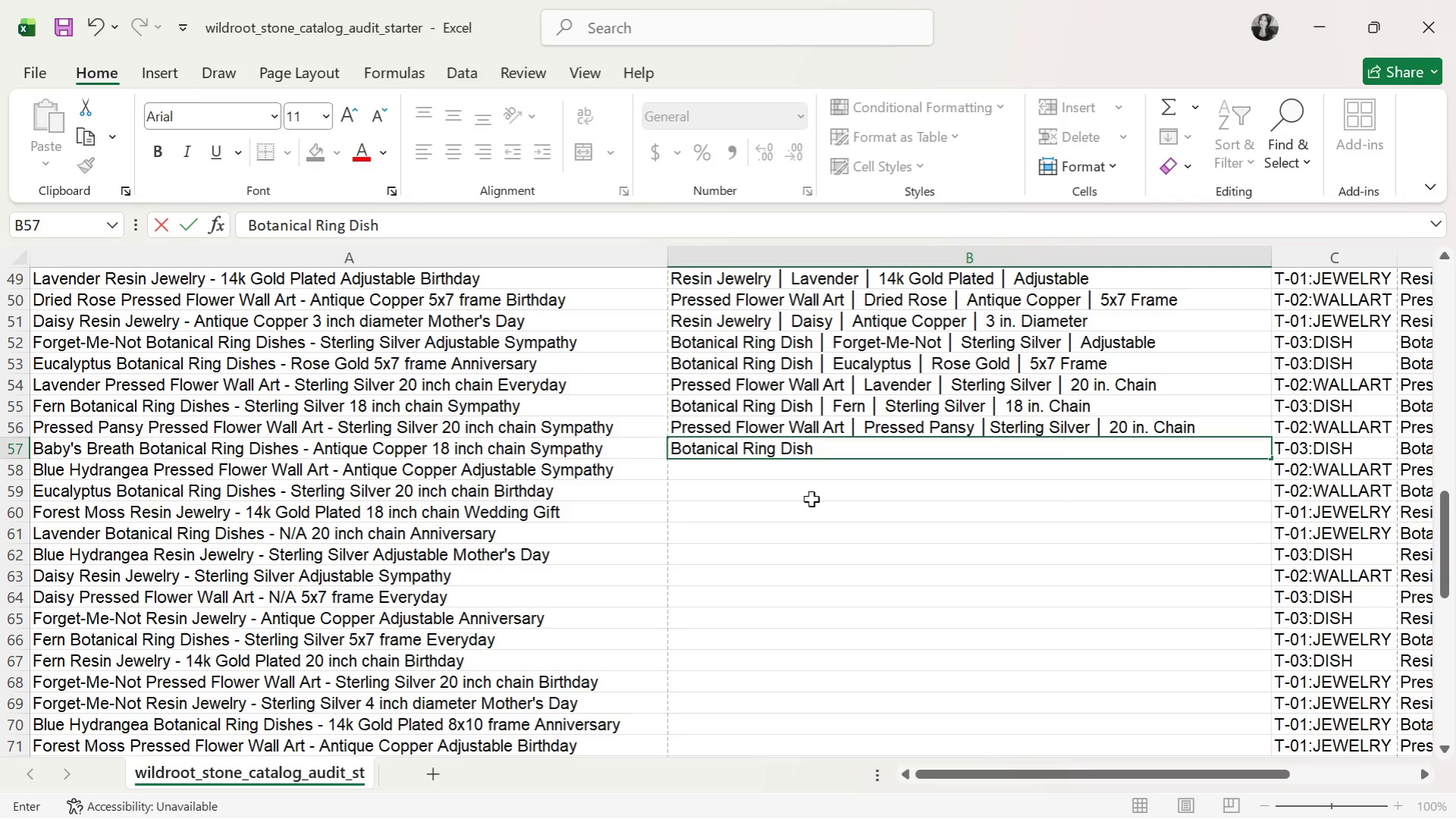 
key(Alt+AltLeft)
 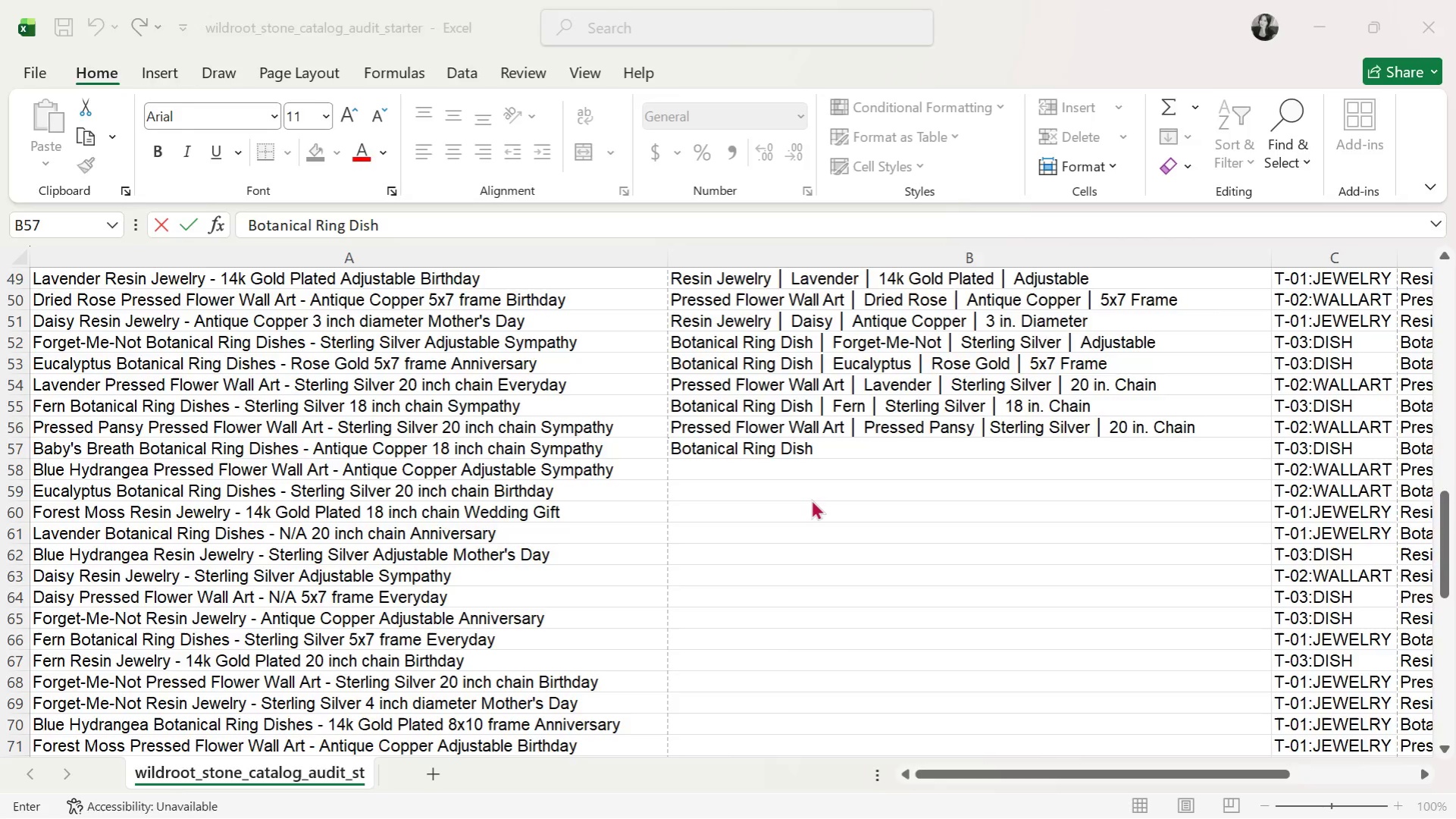 
key(Alt+Tab)
 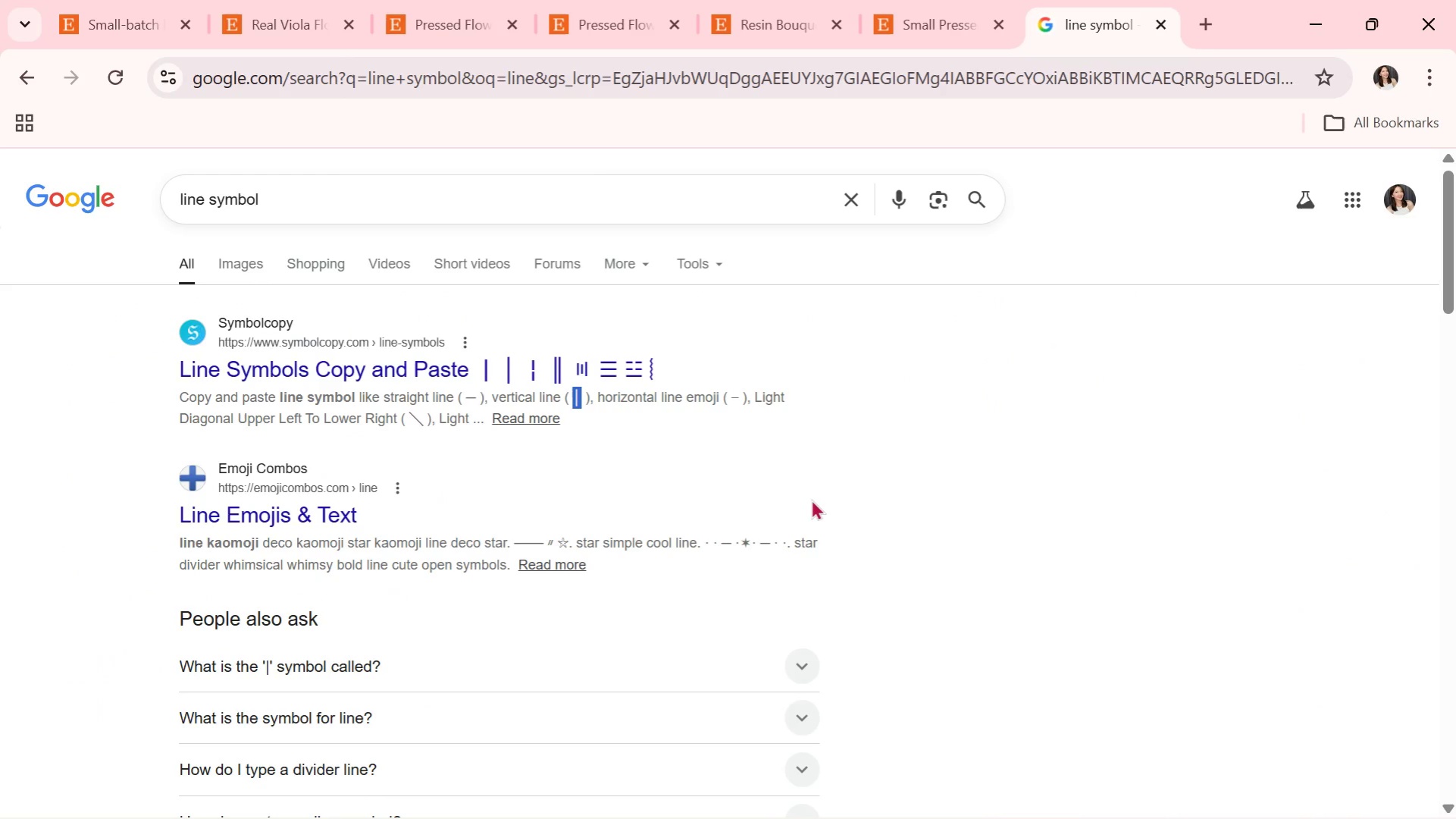 
key(Control+C)
 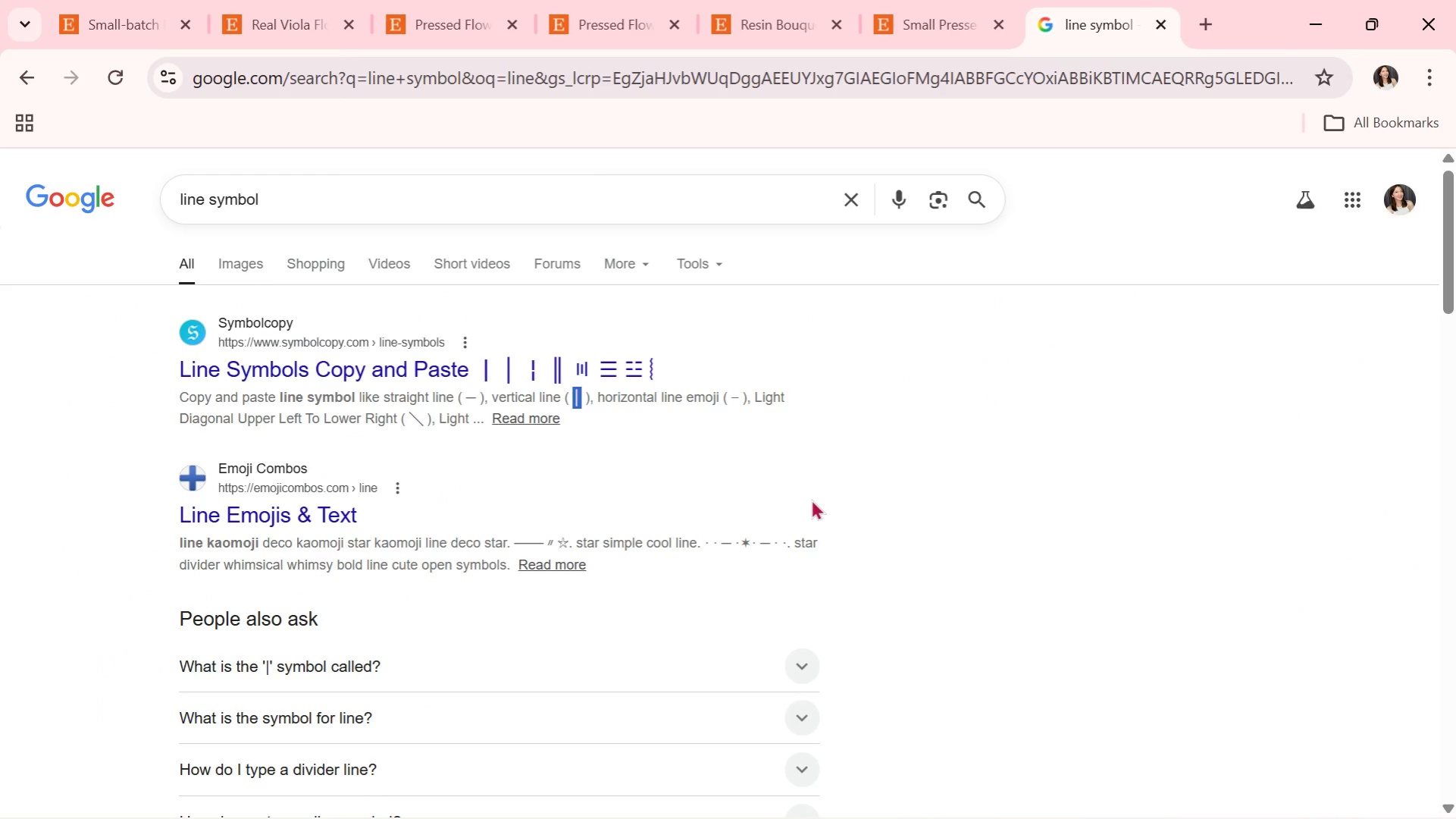 
key(Alt+AltLeft)
 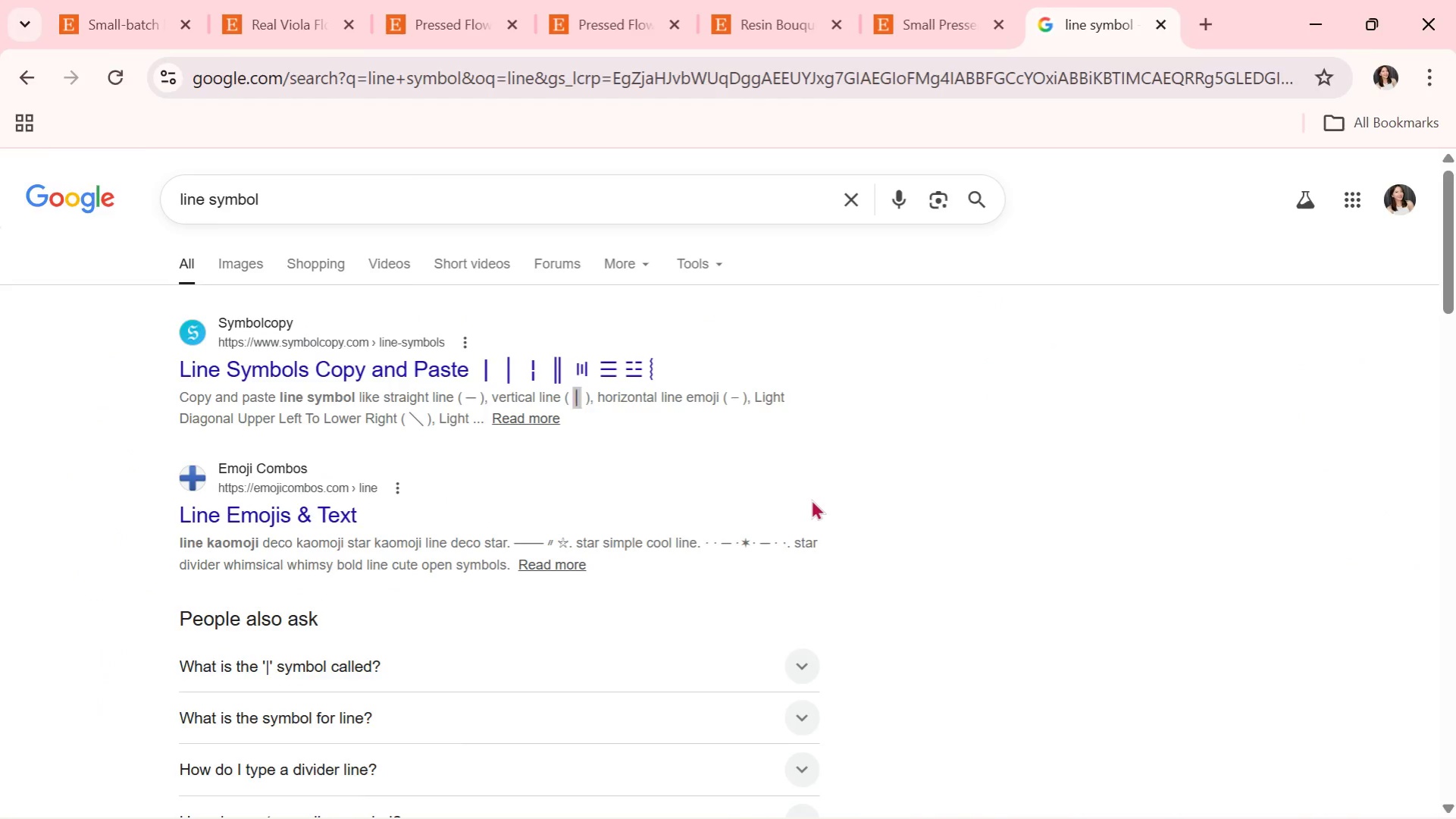 
key(Alt+Tab)
 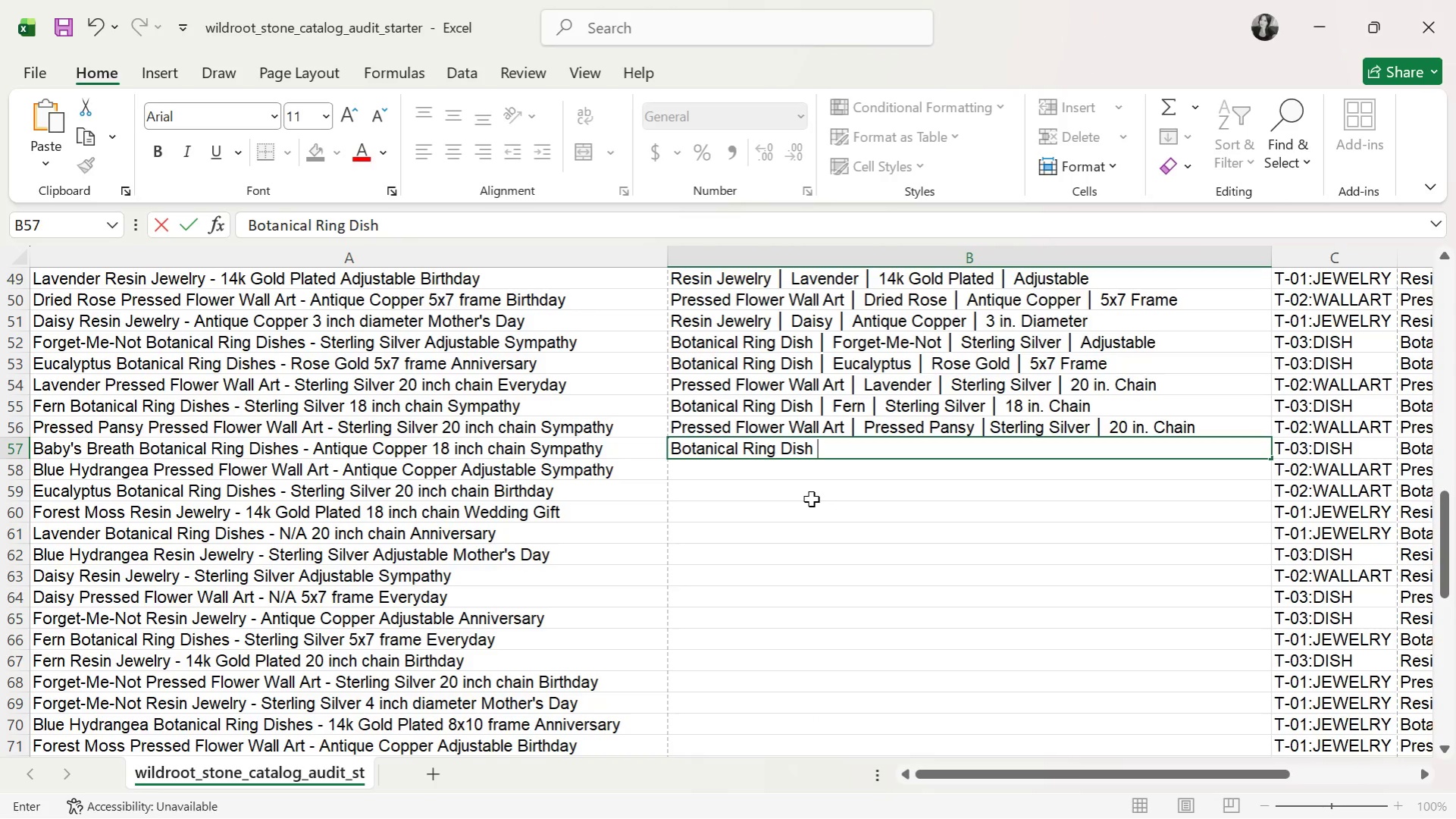 
key(Control+V)
 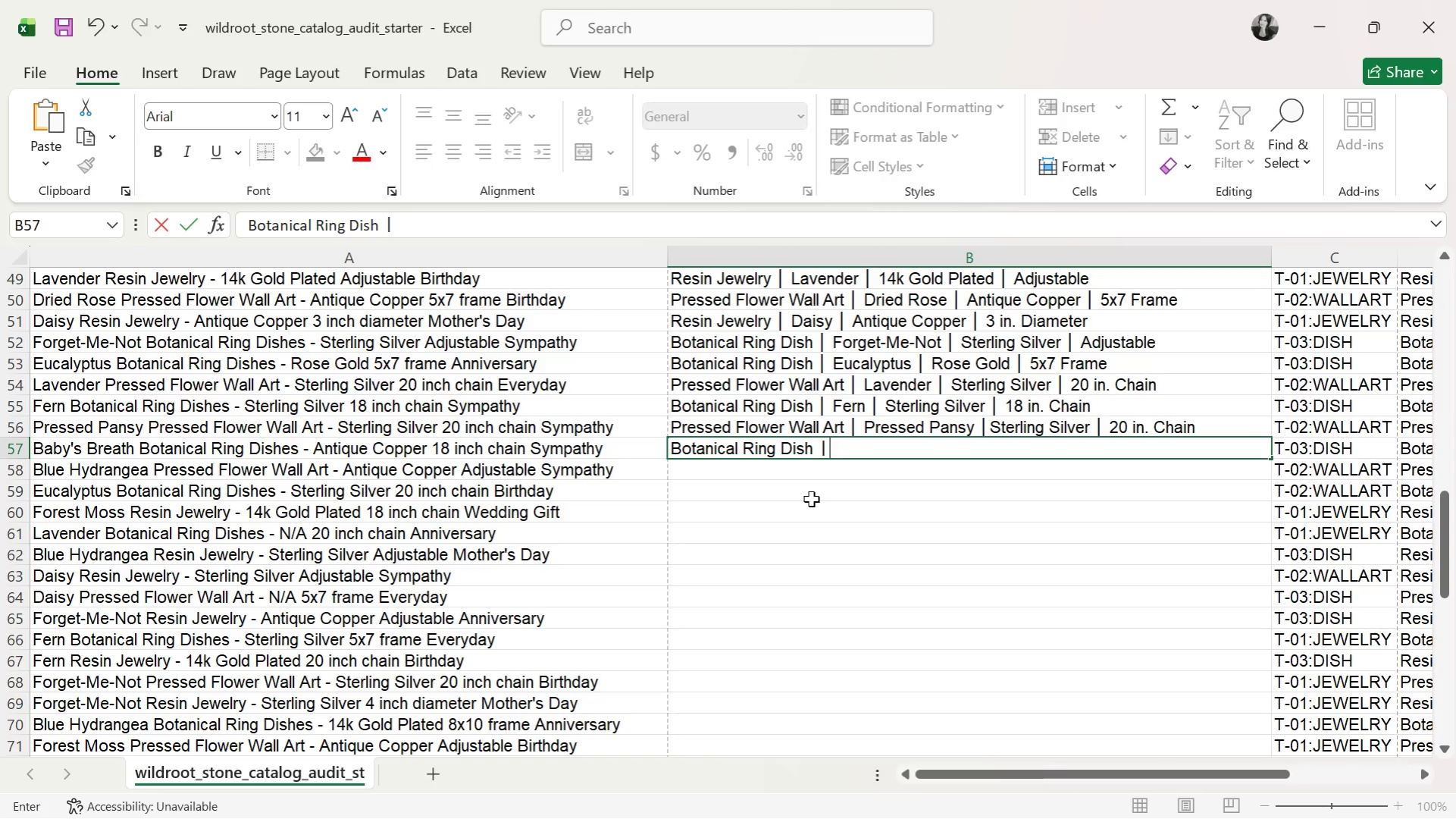 
type( Baby's Breath )
 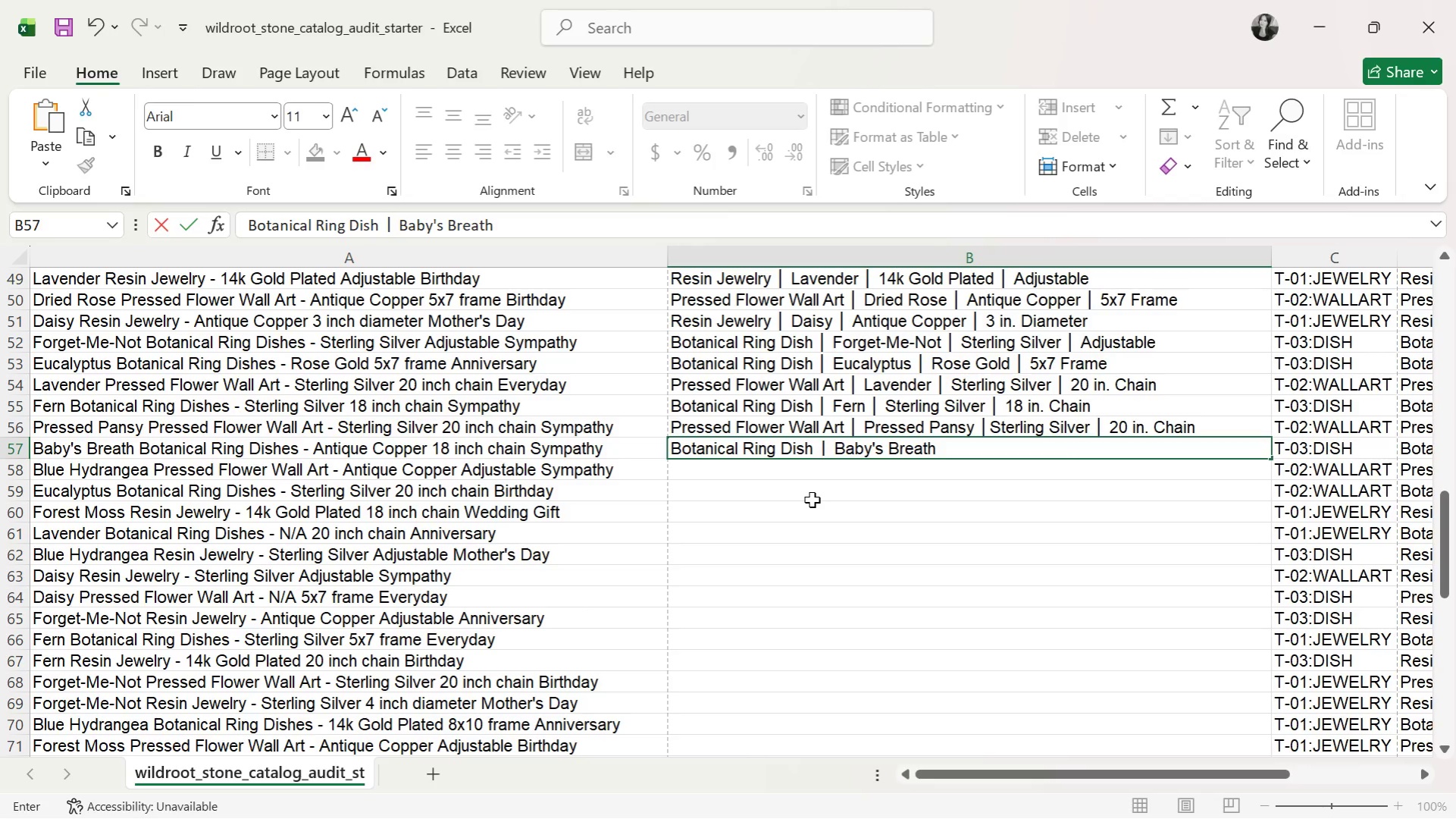 
key(Control+V)
 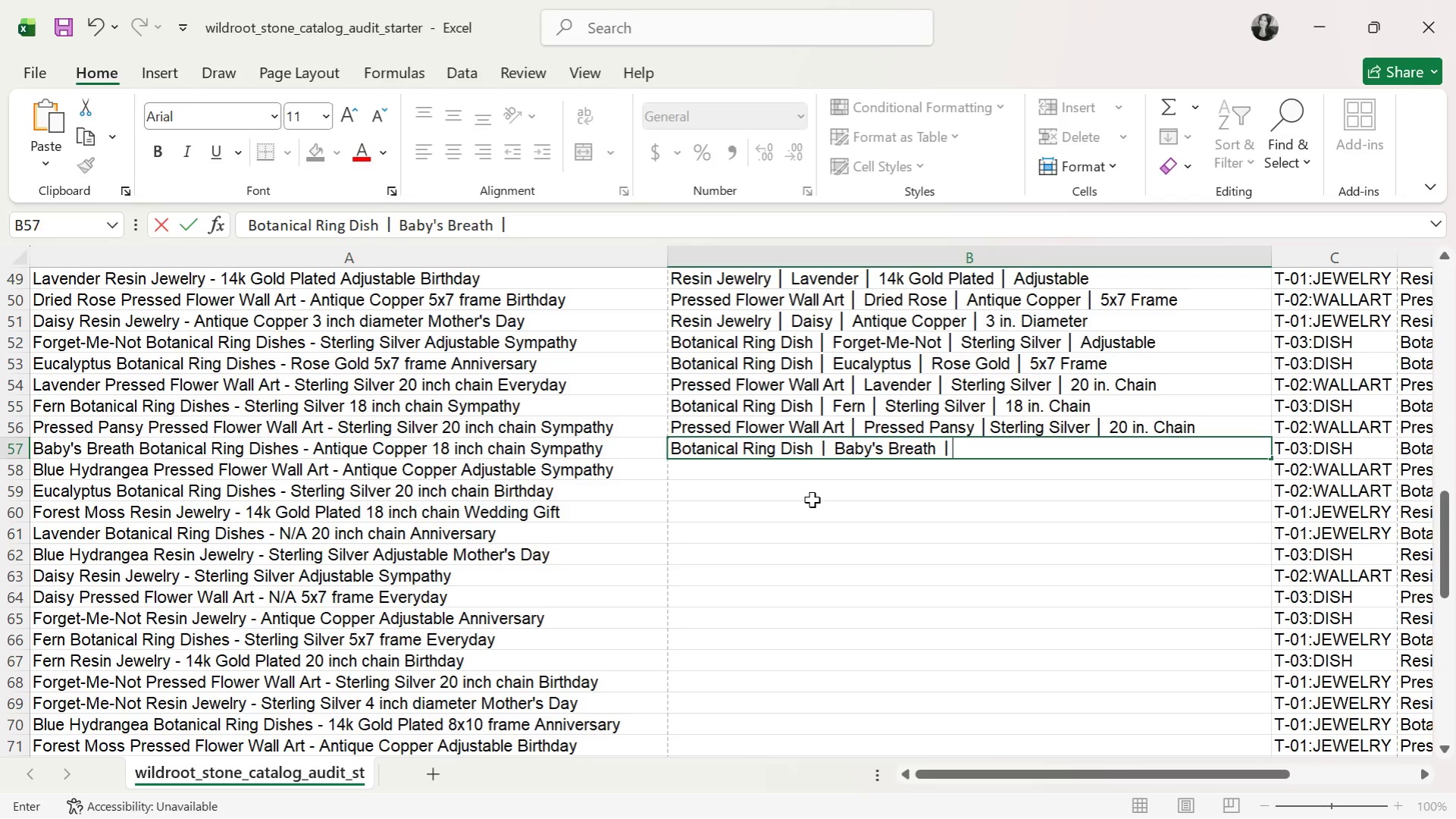 
type( ANTIQUE )
key(Backspace)
key(Backspace)
key(Backspace)
key(Backspace)
key(Backspace)
key(Backspace)
key(Backspace)
key(Backspace)
type(ntique Copper )
 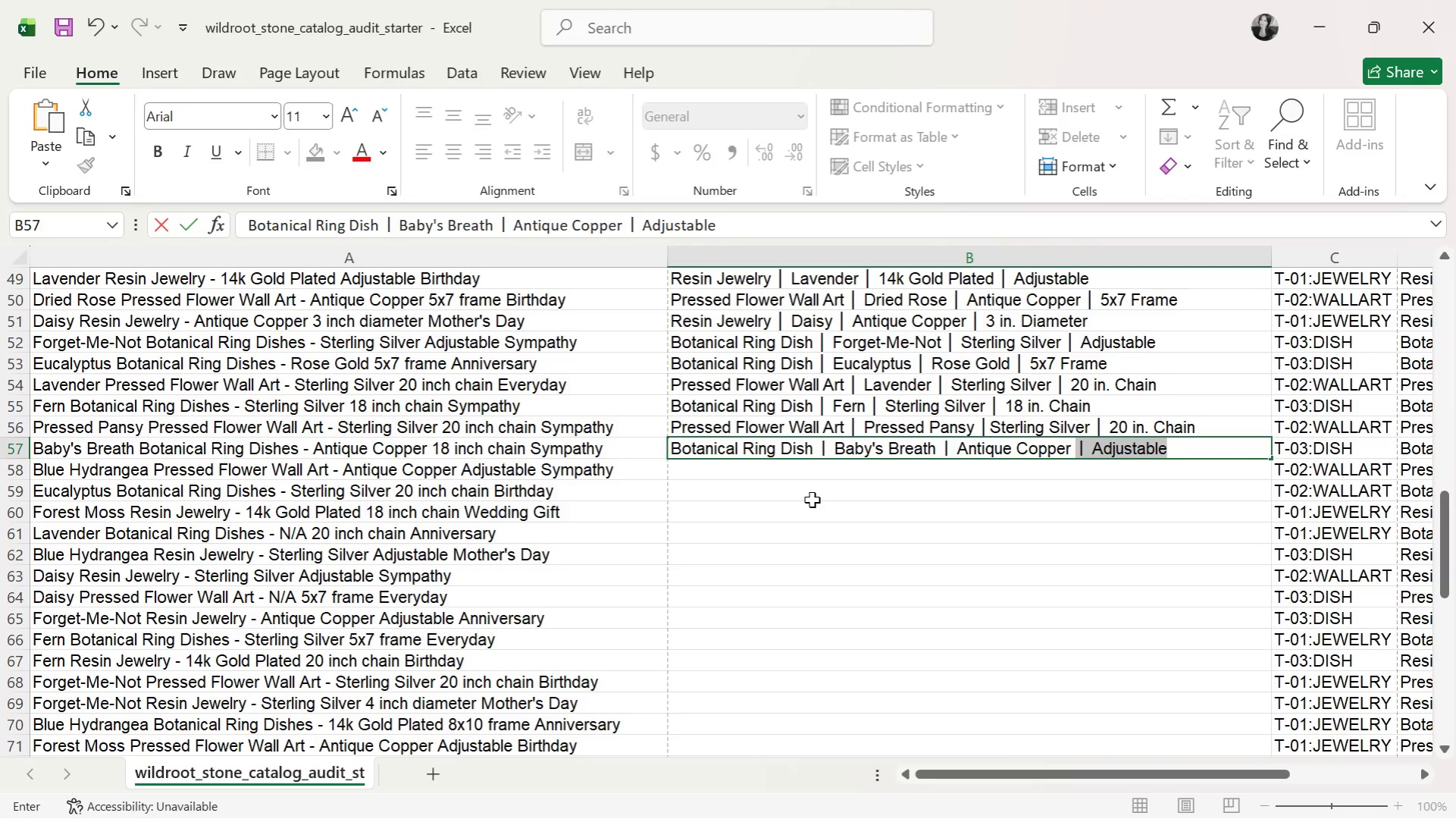 
key(Control+ControlLeft)
 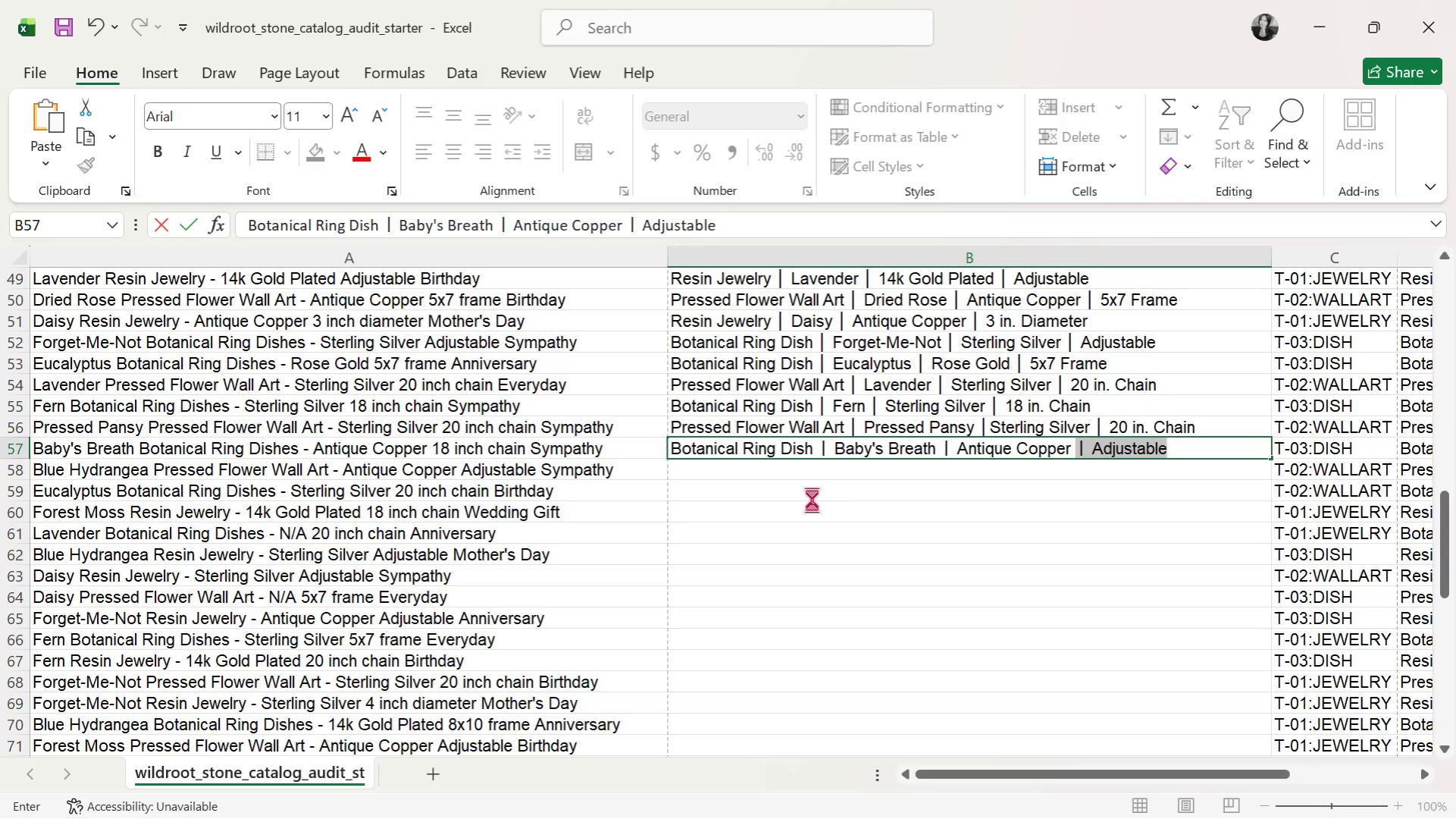 
key(Control+V)
 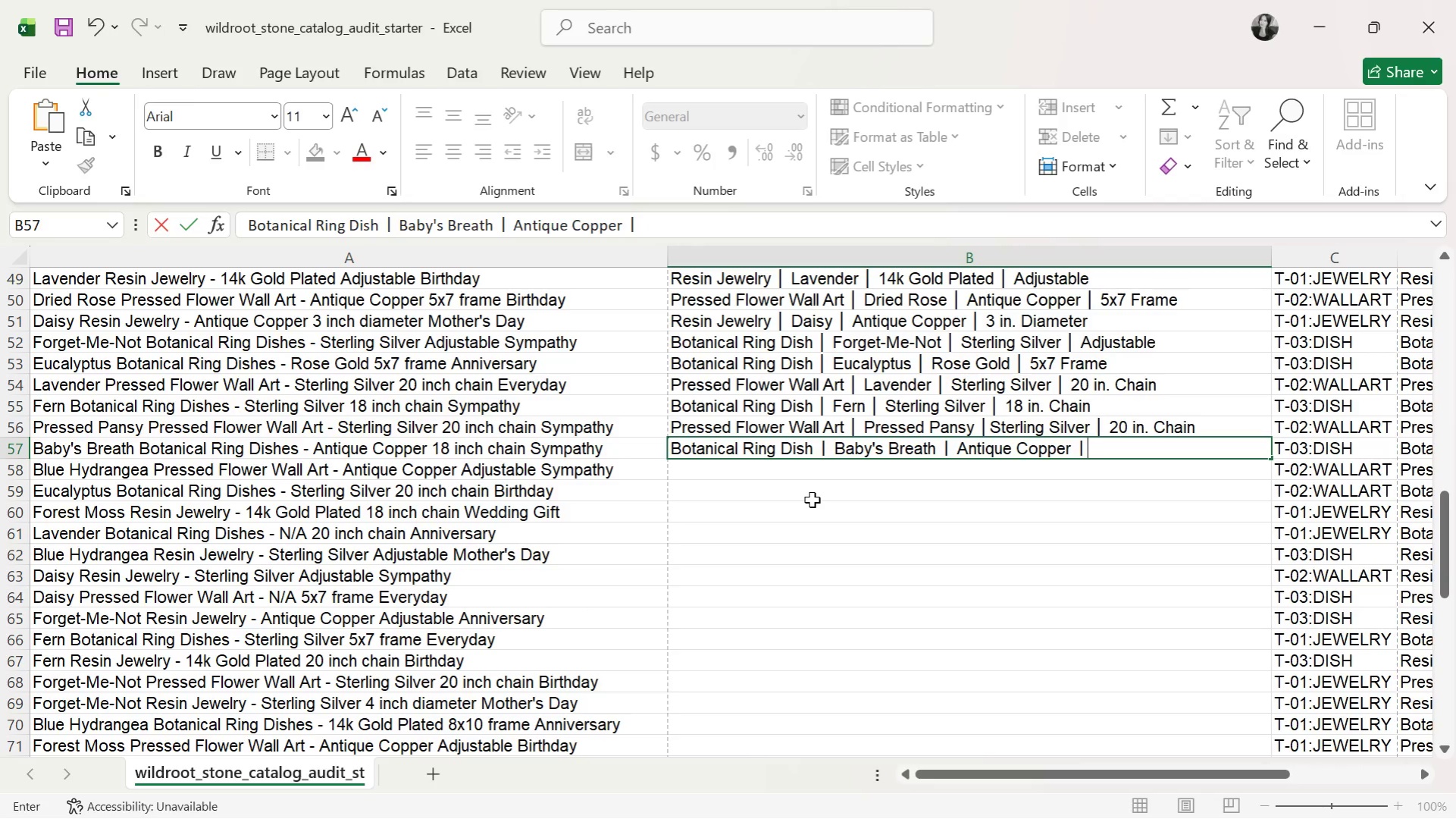 
type( 18 in. Chain)
 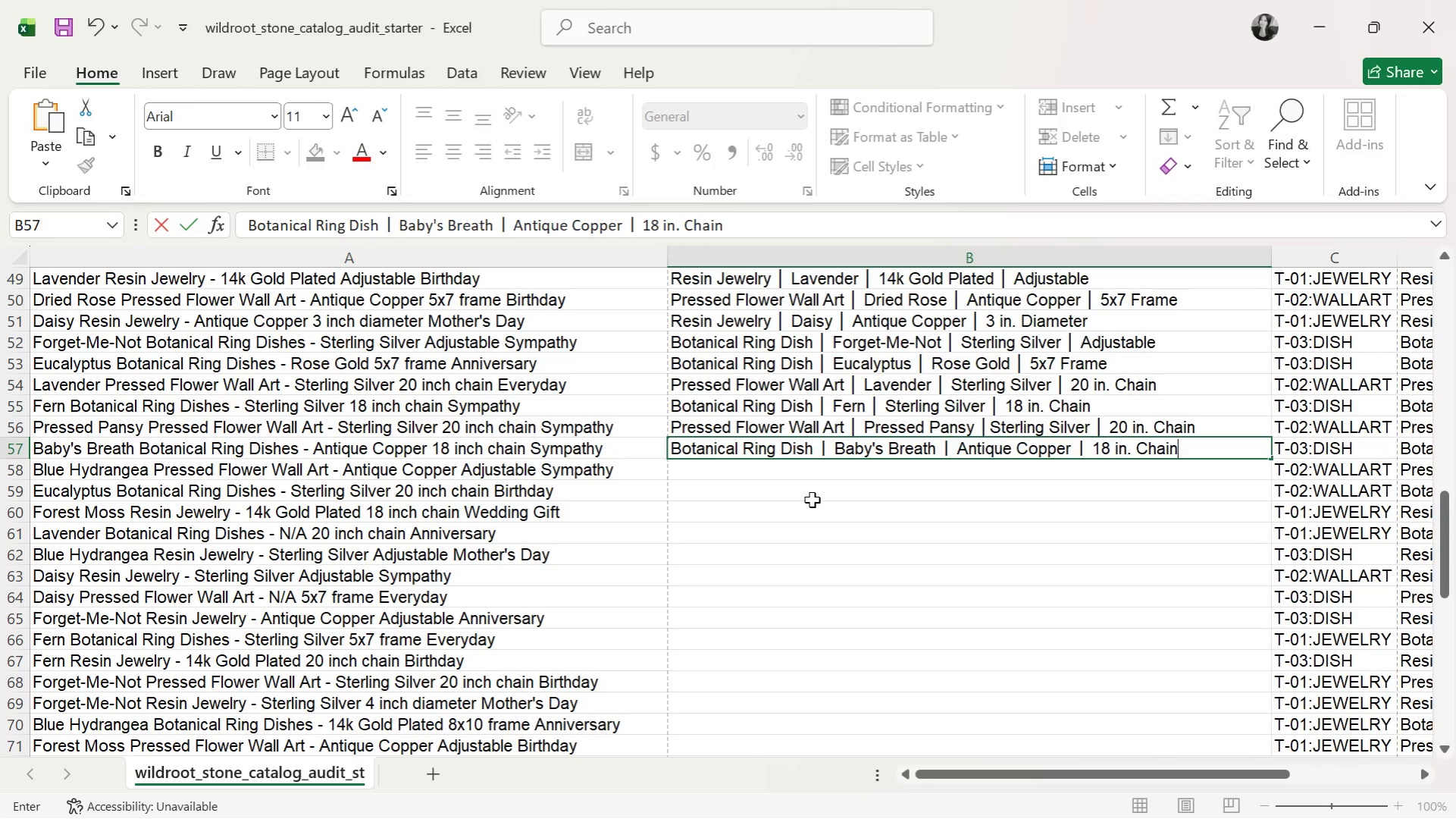 
key(Enter)
 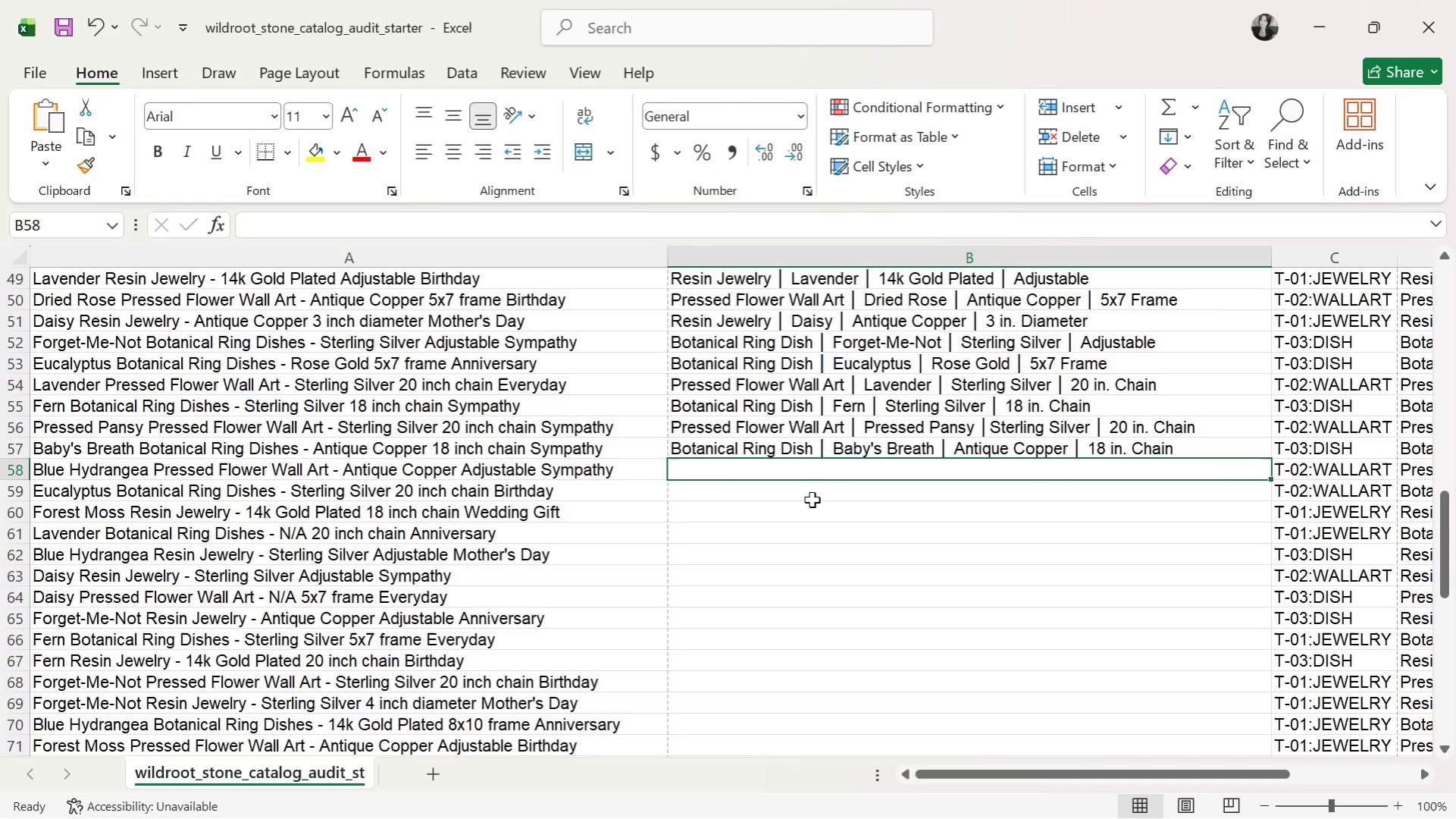 
key(ArrowUp)
 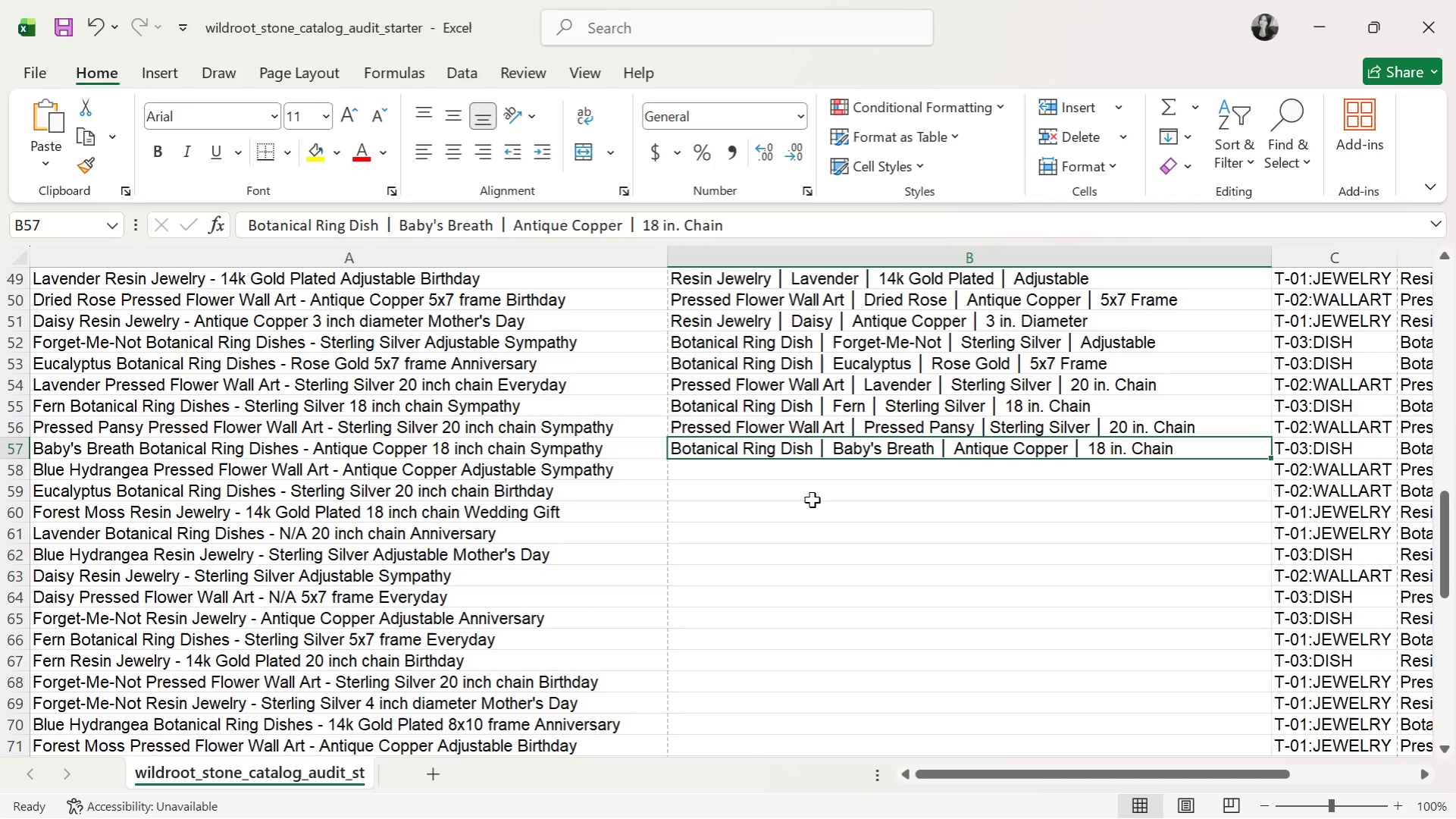 
wait(8.2)
 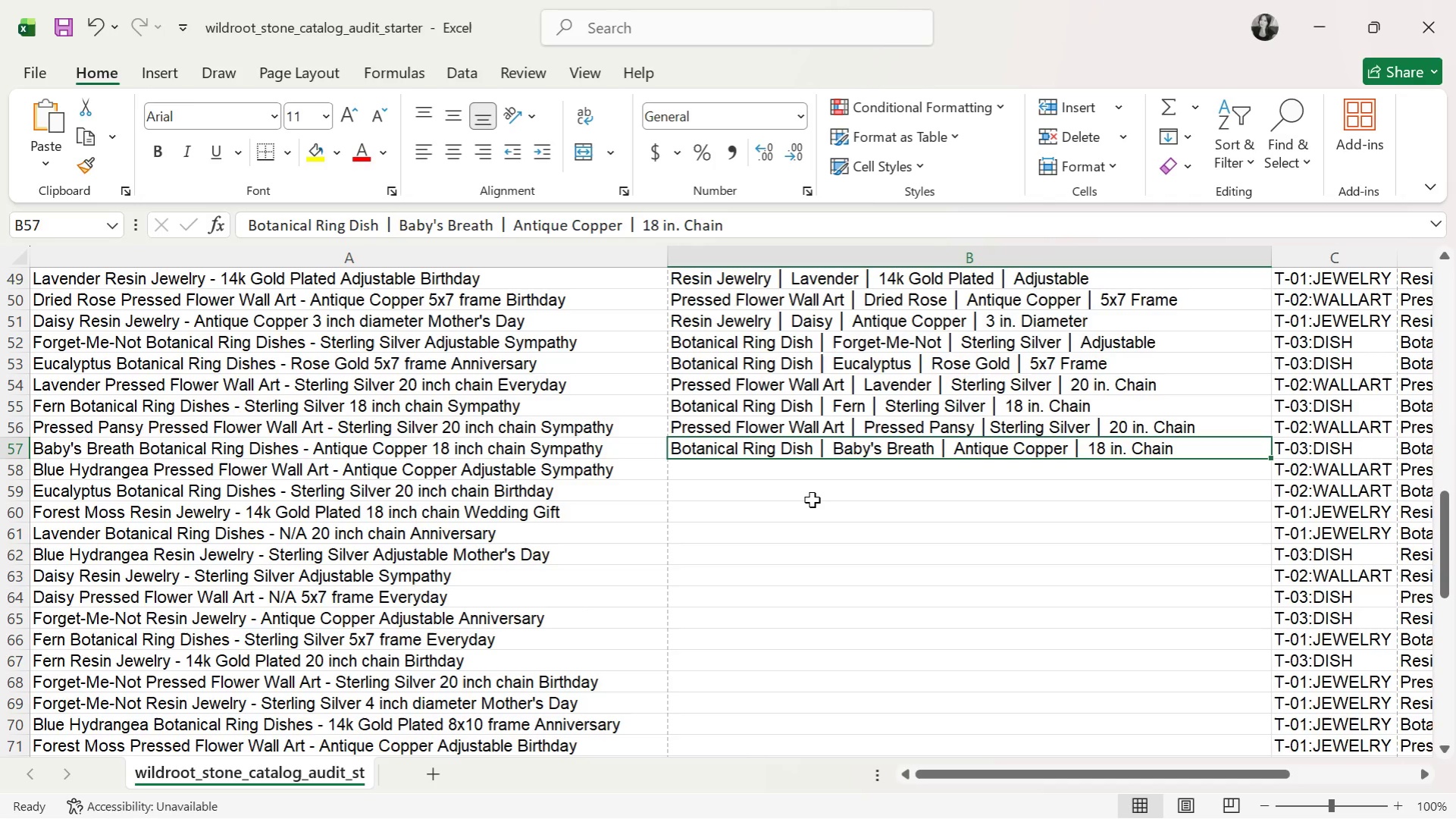 
key(ArrowDown)
 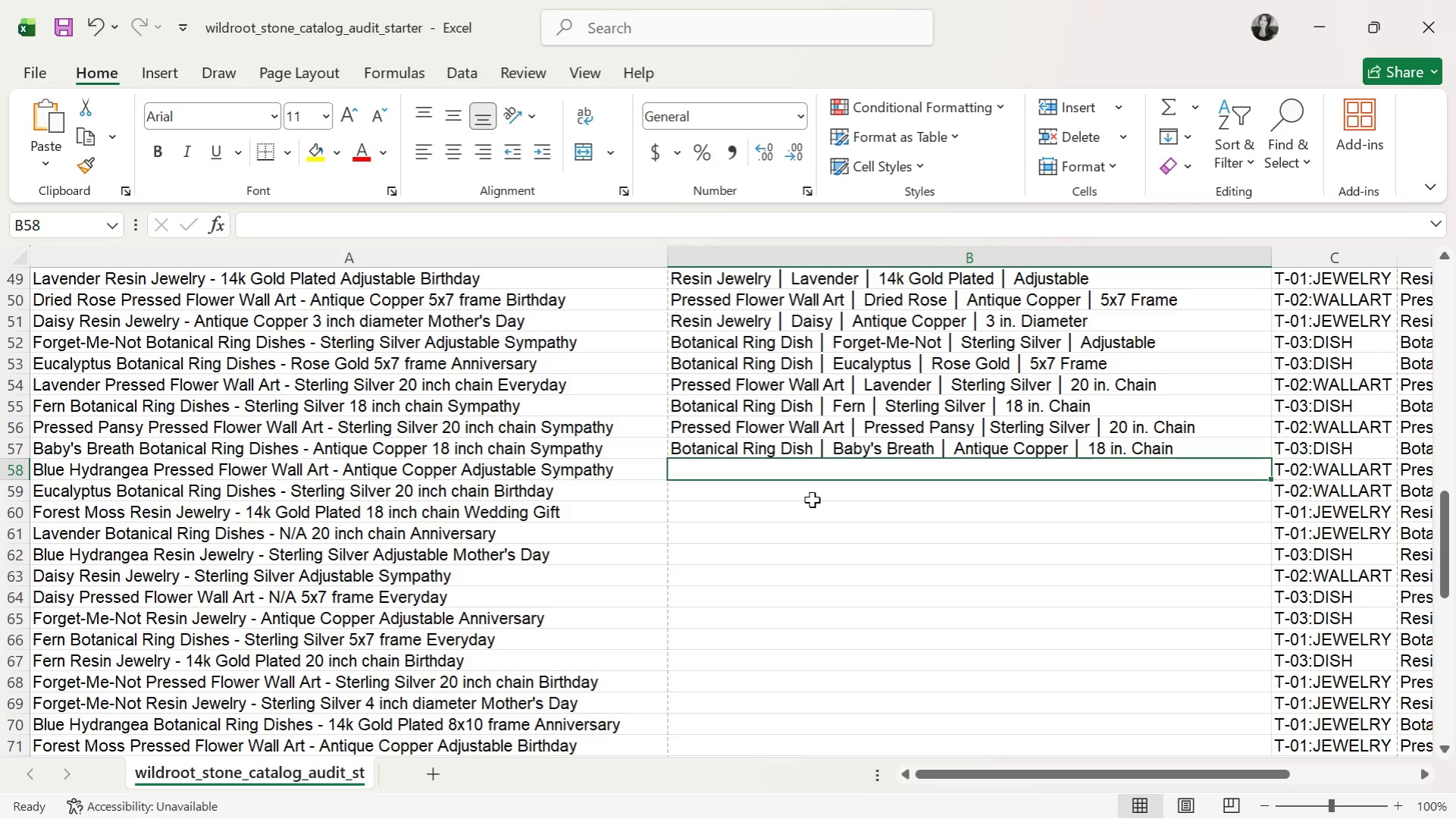 
type(Pressed Flower Wall Art )
 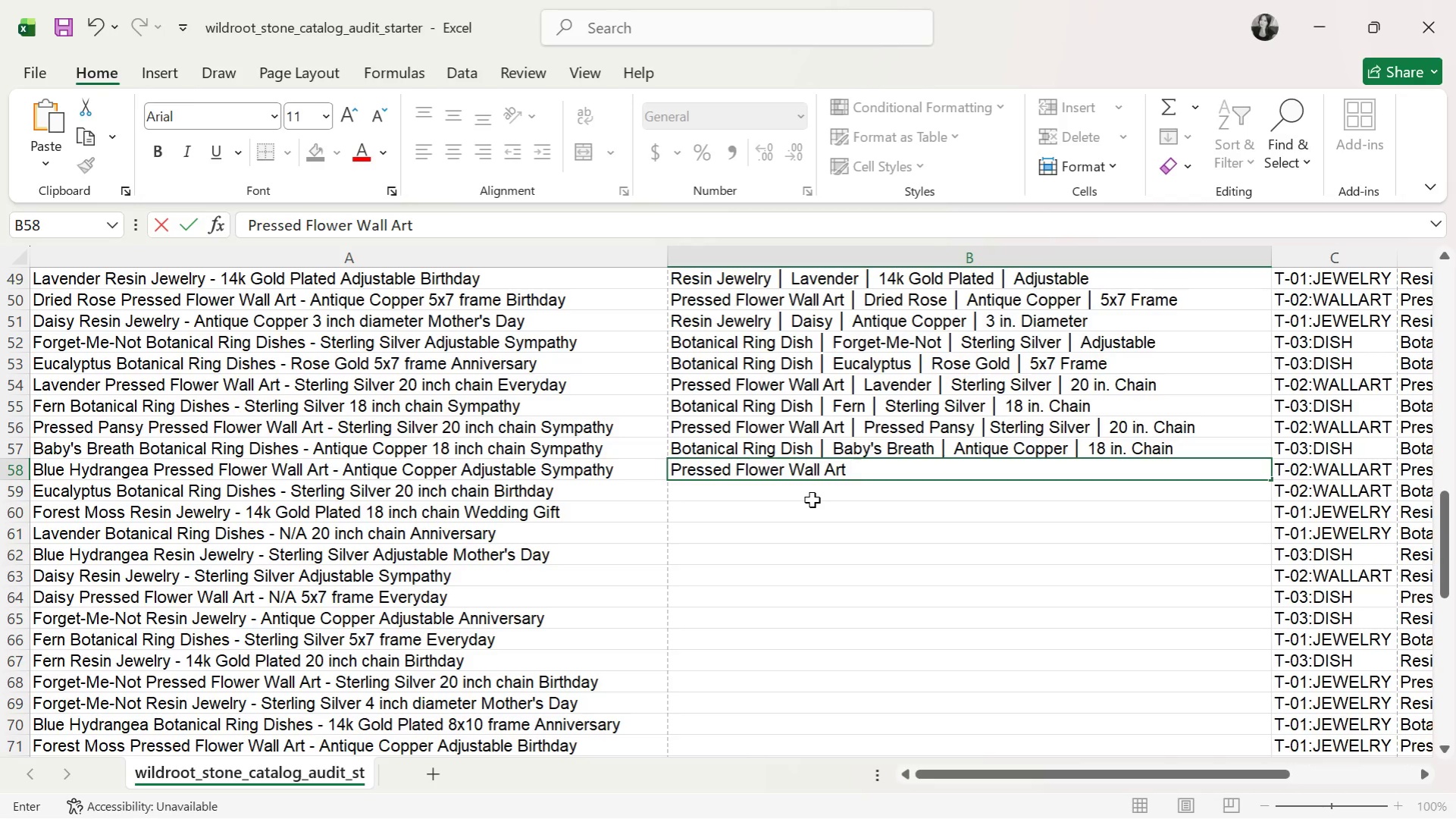 
key(Control+ControlLeft)
 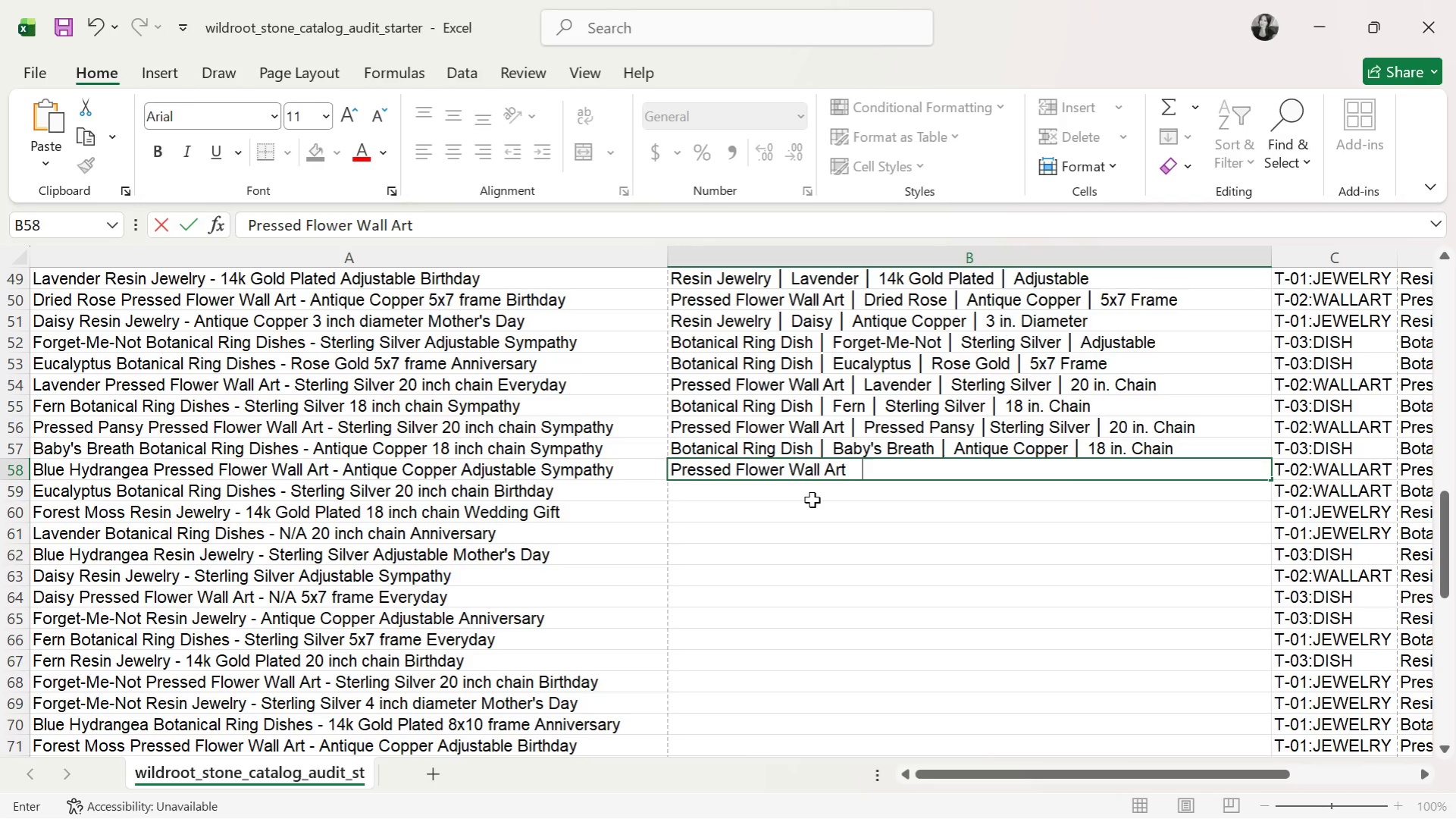 
key(Control+V)
 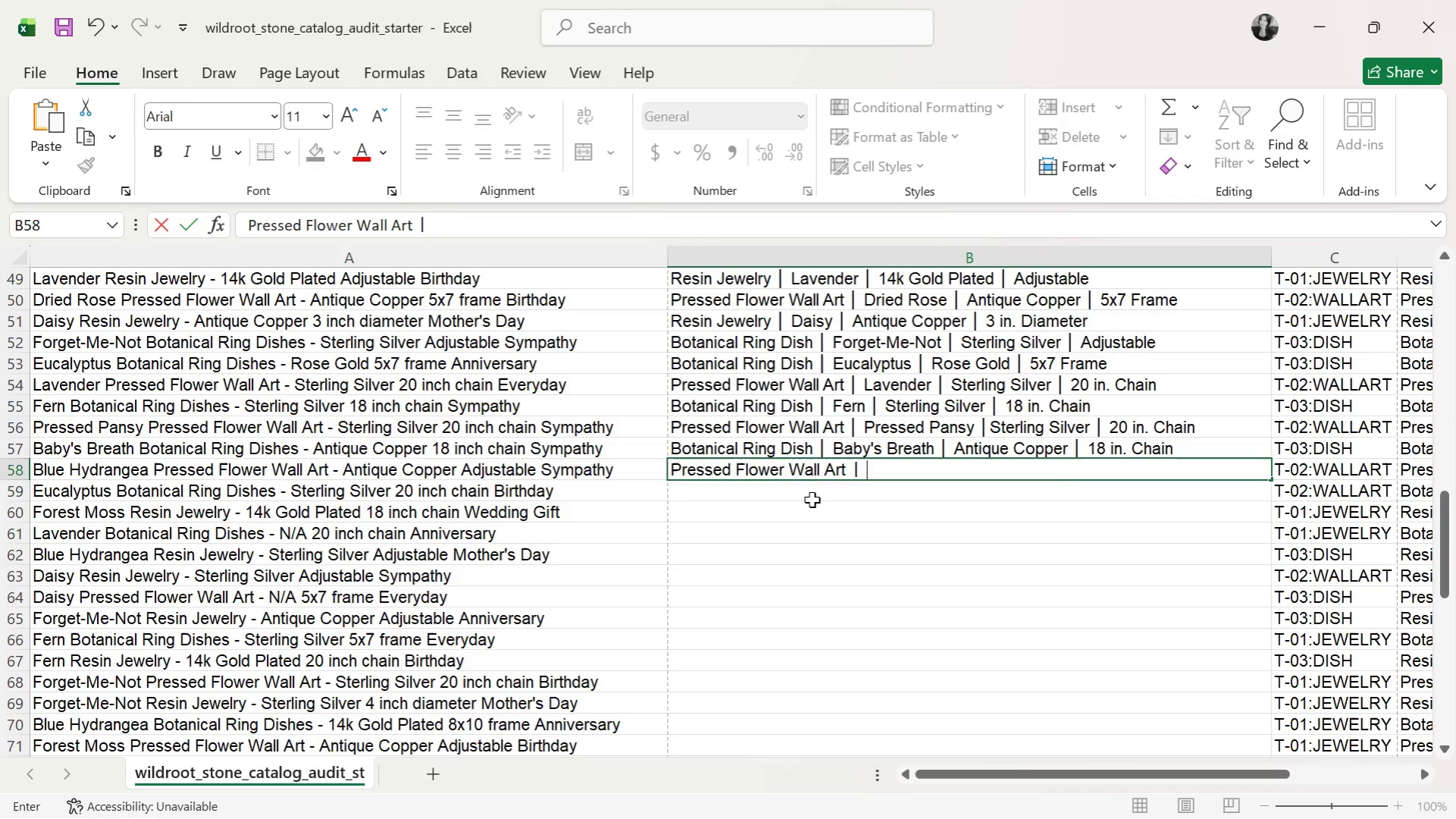 
type( Blue Hydrangea )
 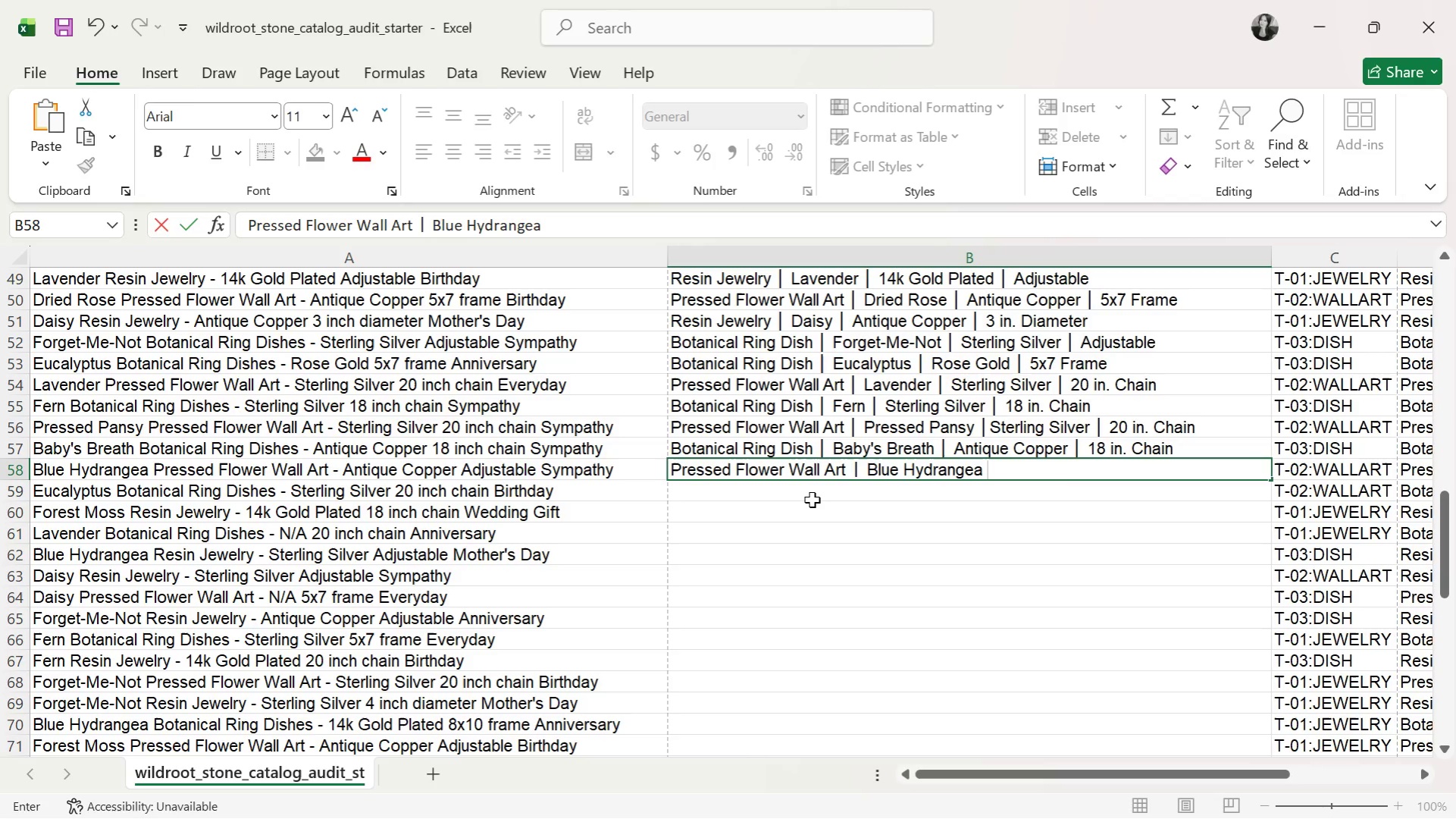 
key(Control+V)
 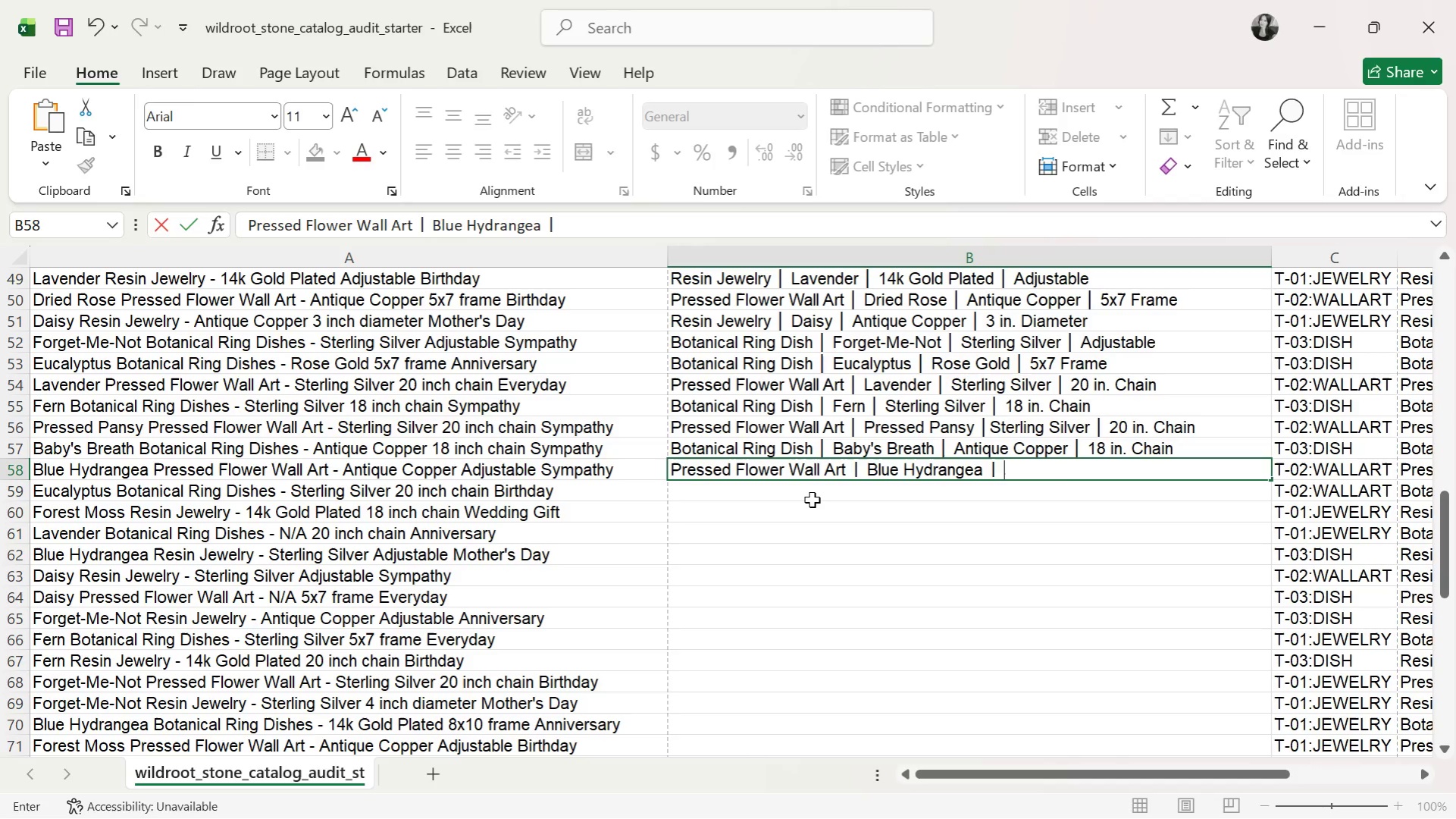 
type( Antique Copper )
 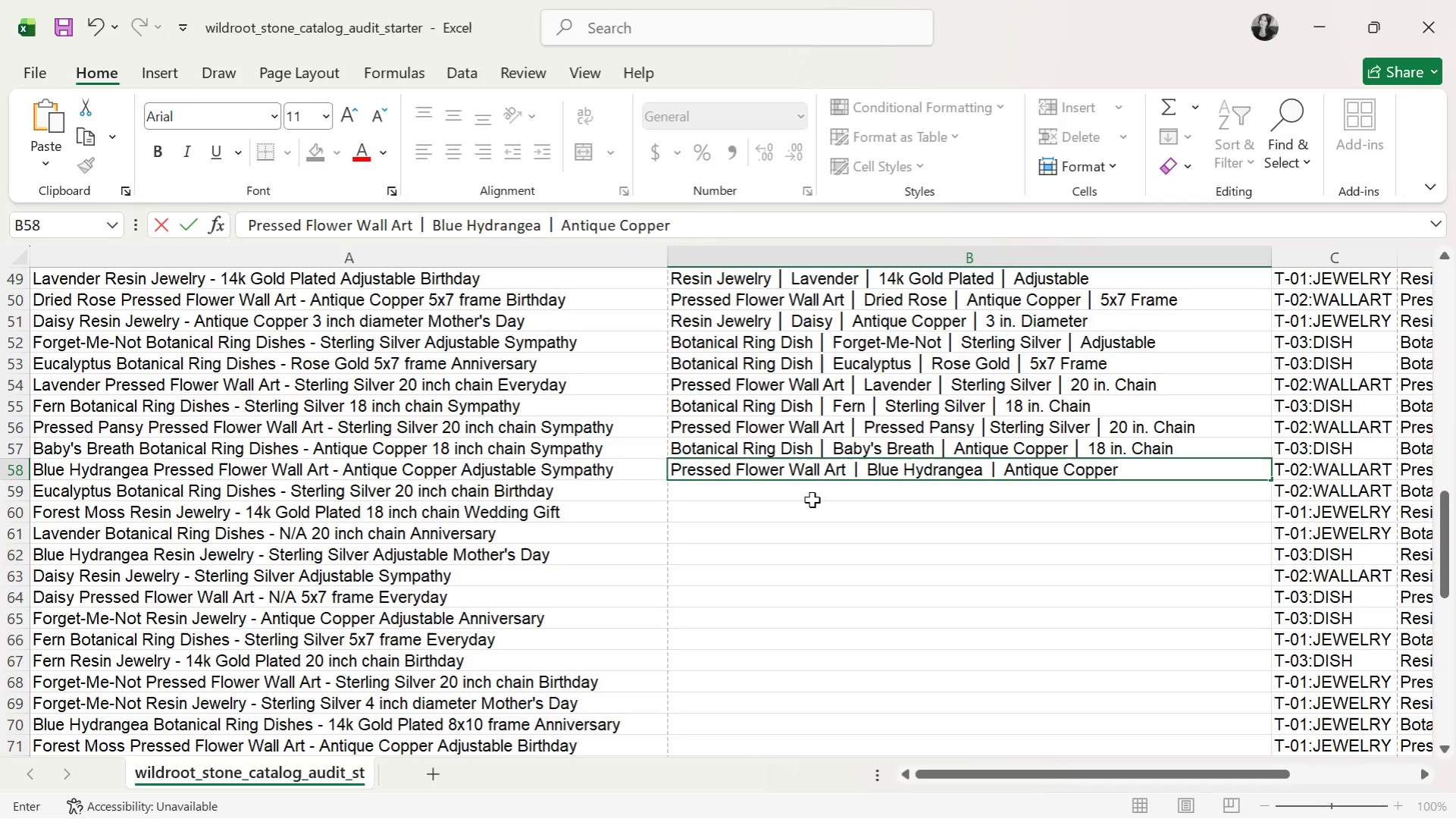 
key(Control+V)
 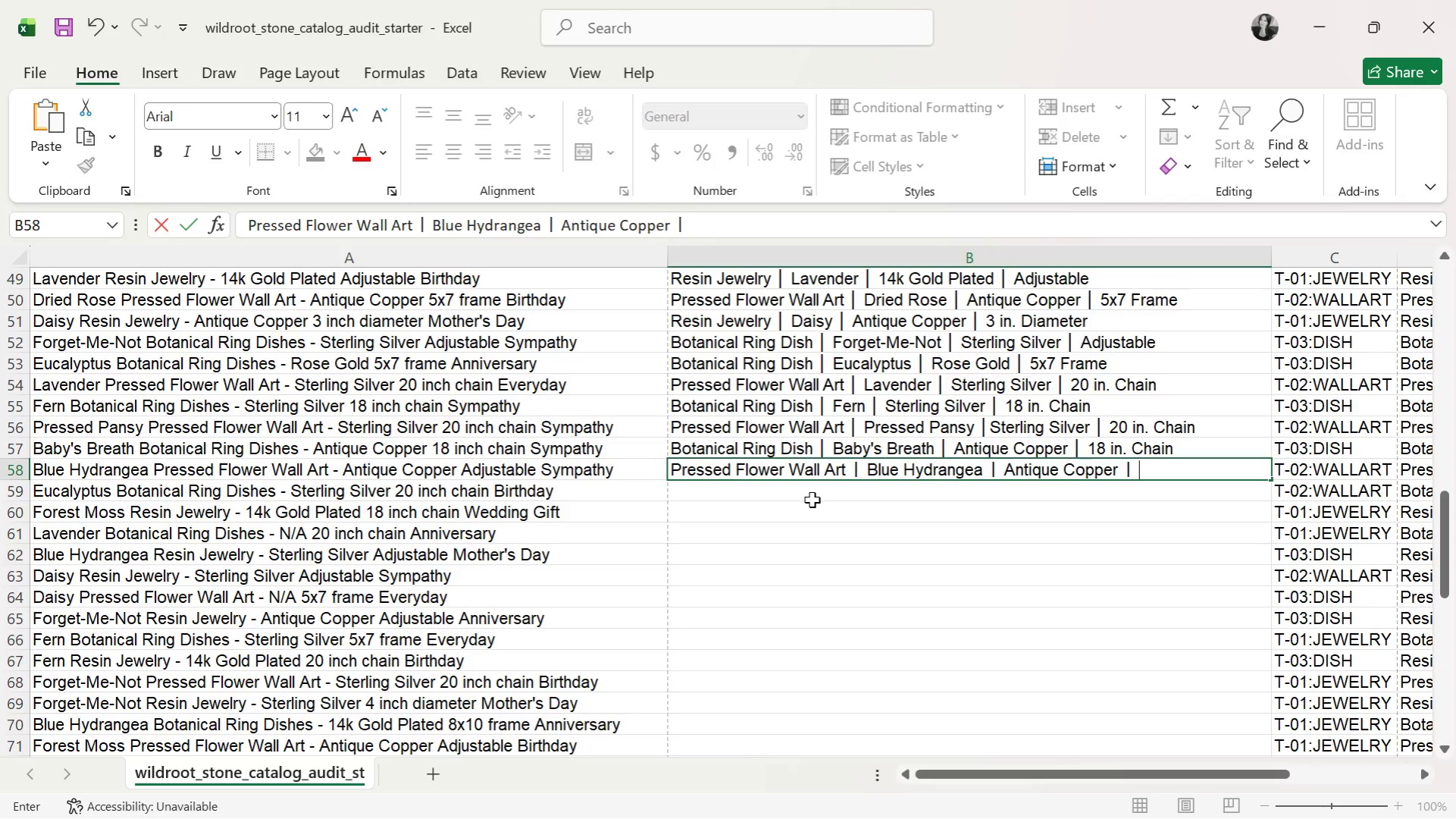 
type( Adjustable)
 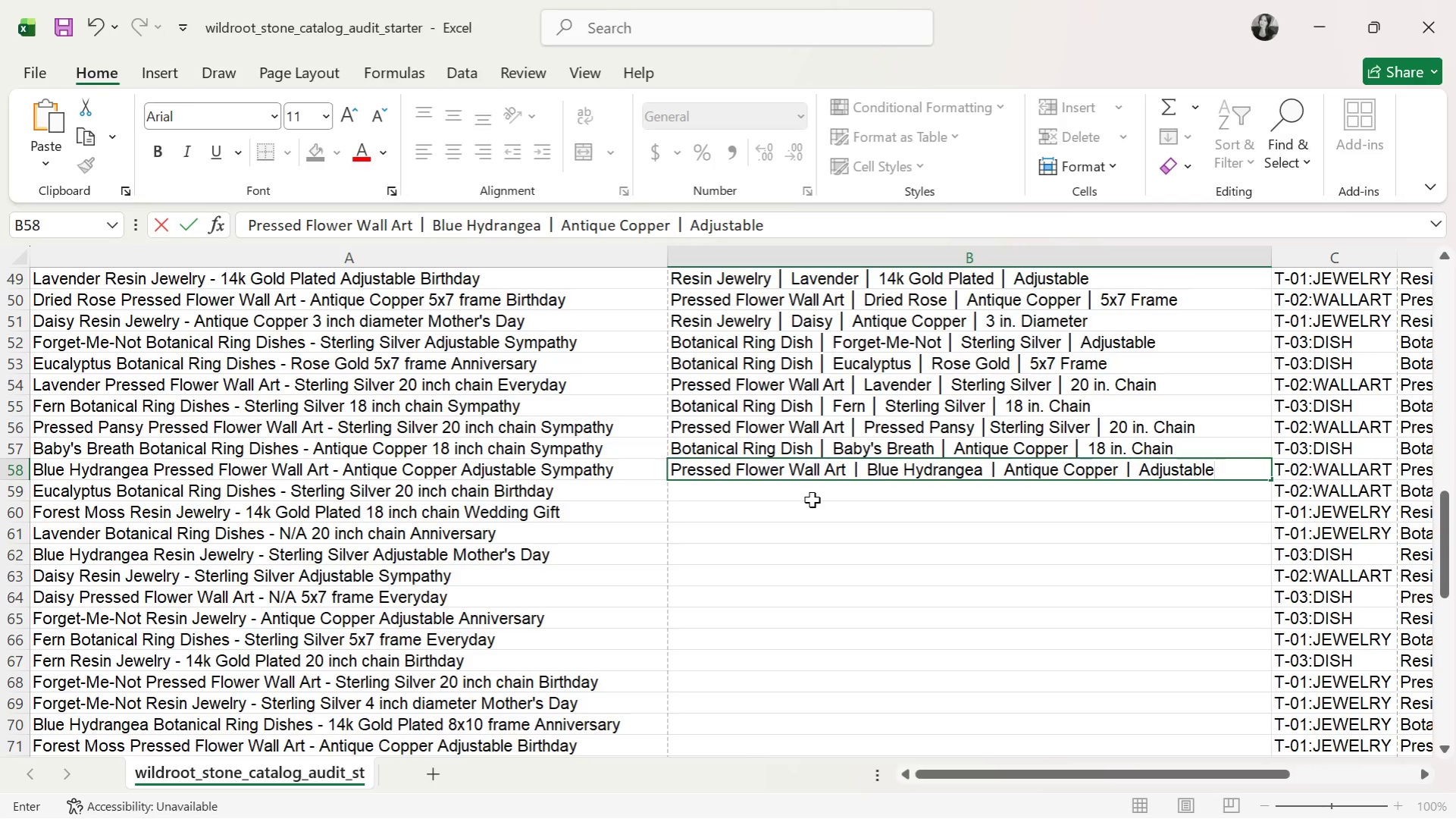 
key(Enter)
 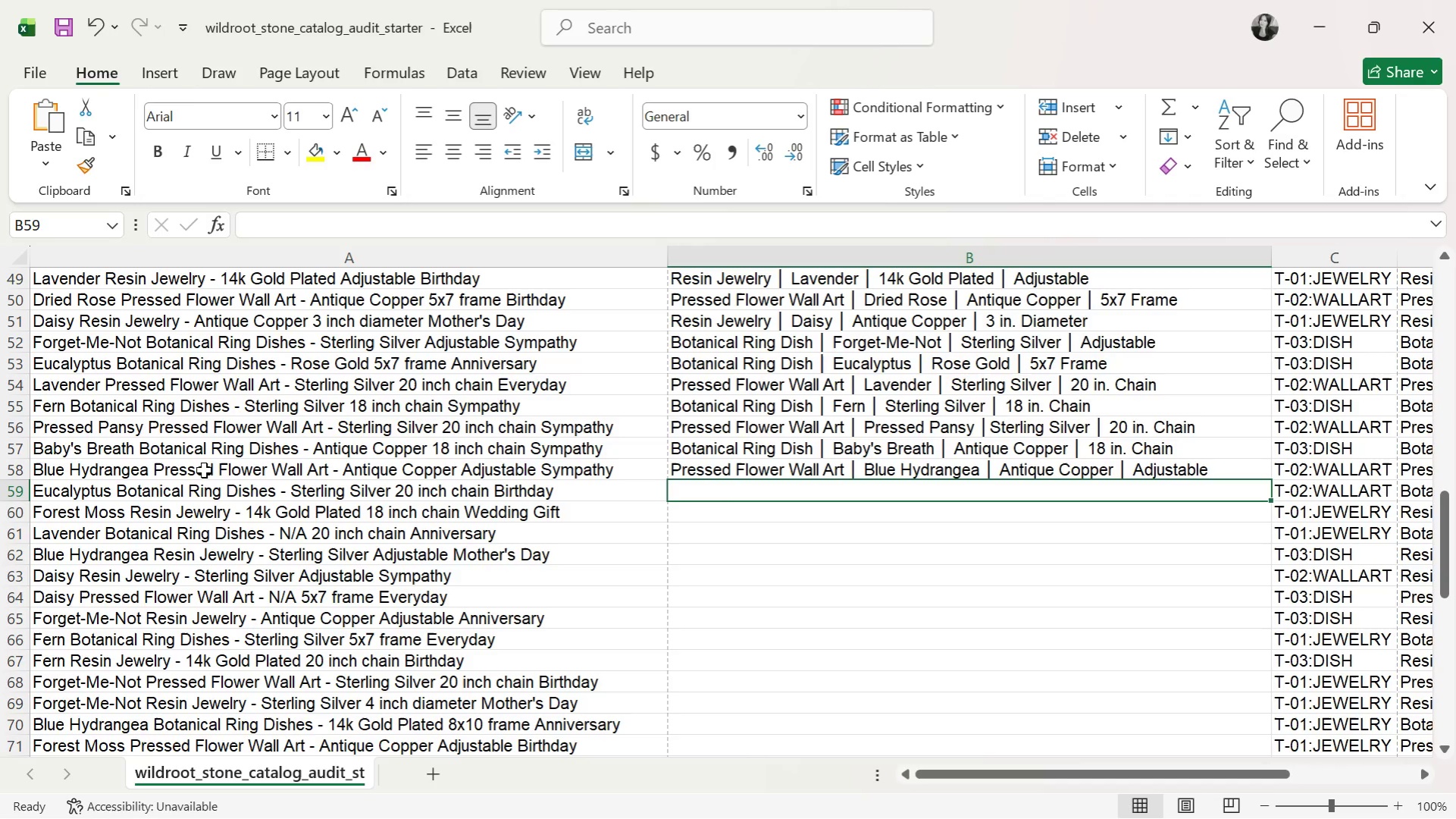 
wait(5.31)
 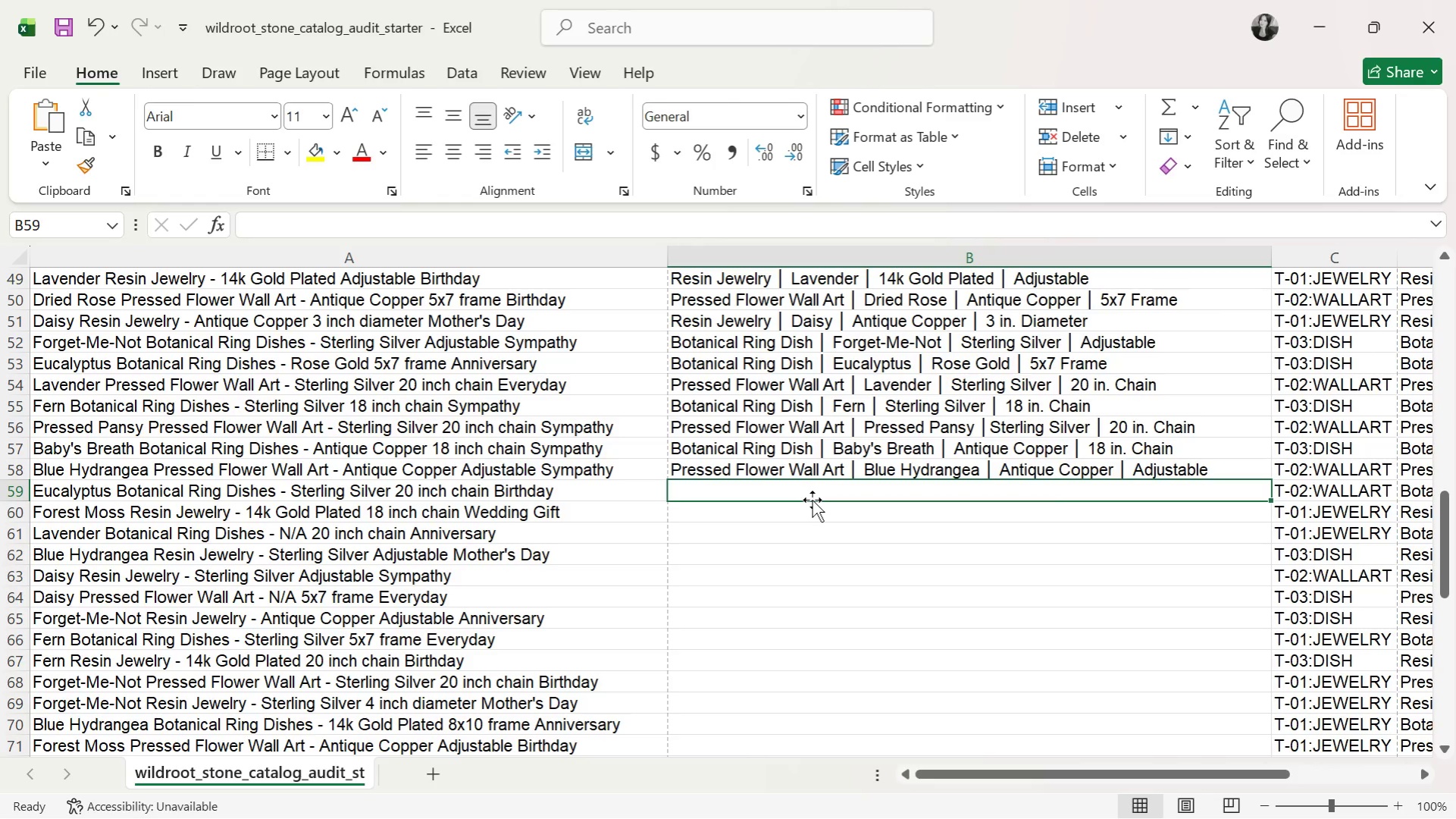 
left_click([701, 498])
 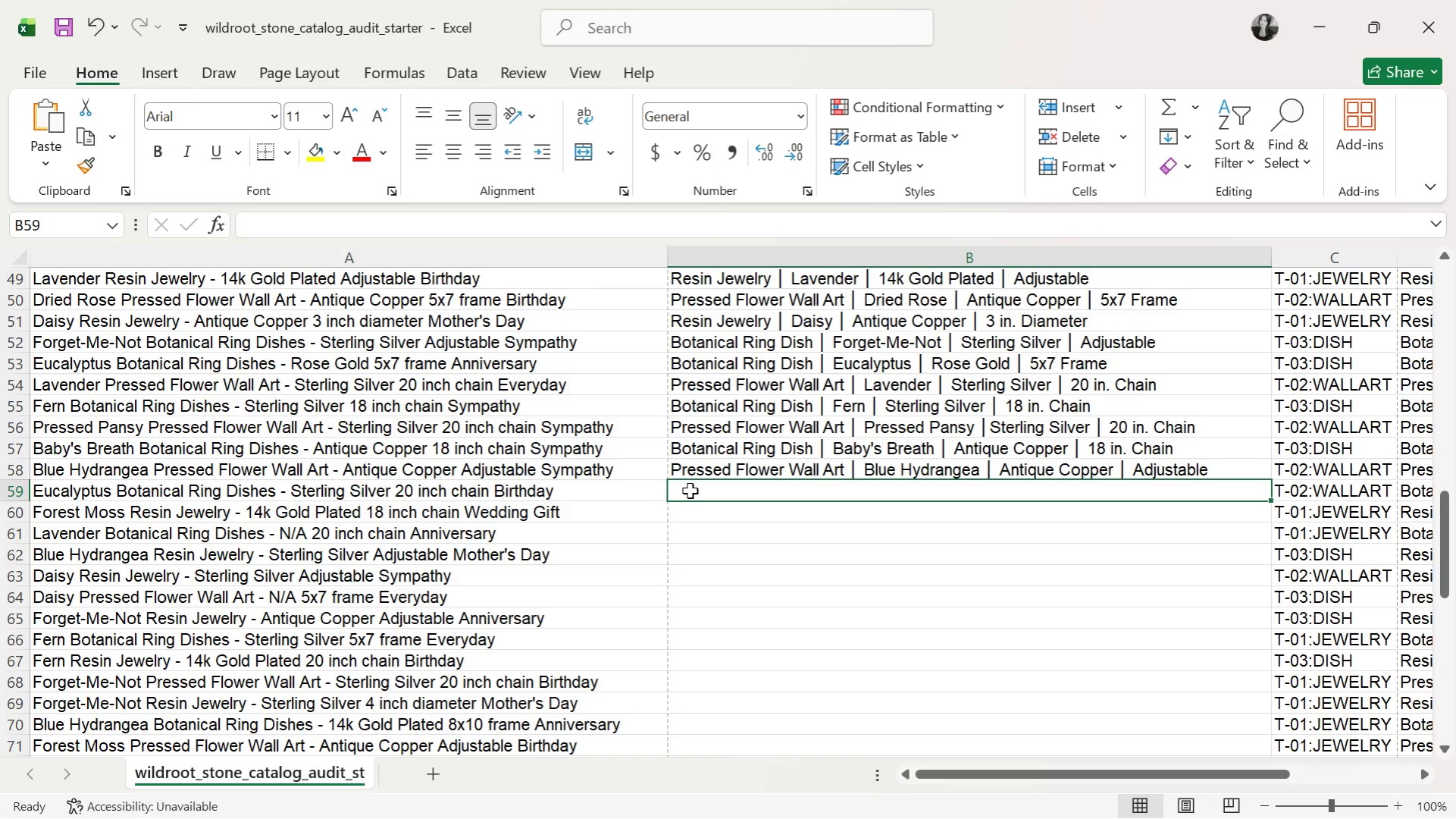 
type(Botanical Ring Dish )
 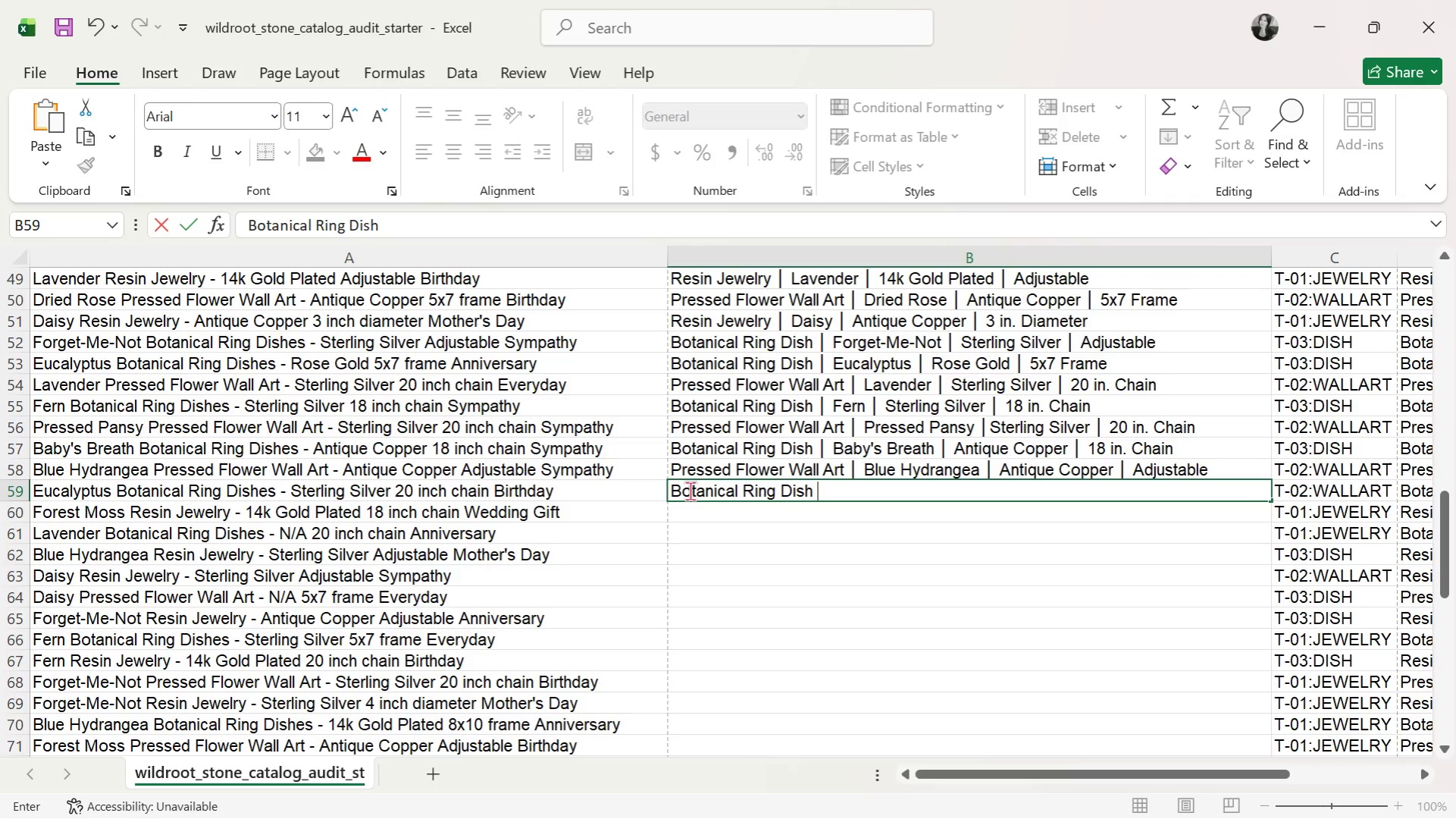 
key(Control+ControlLeft)
 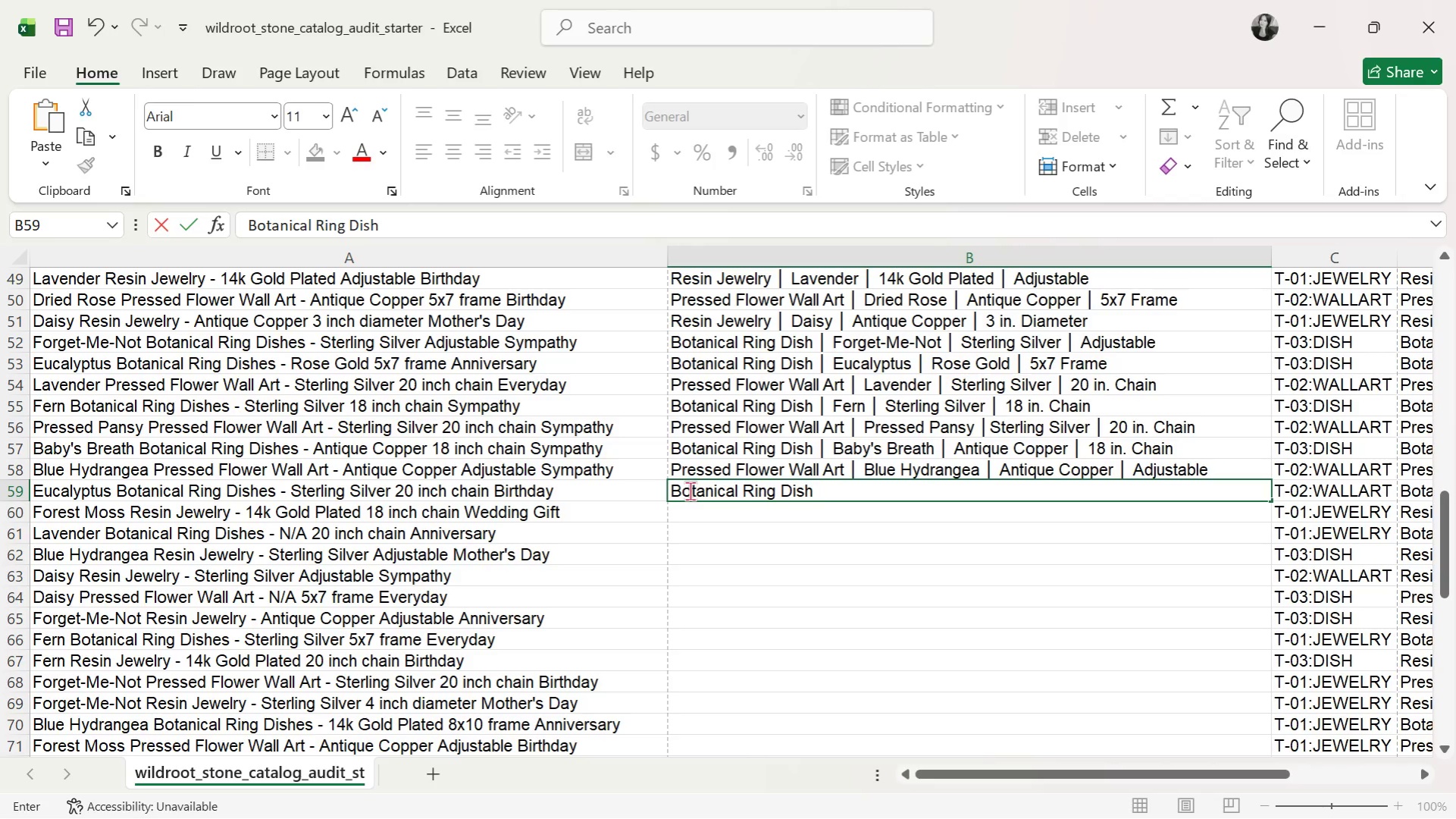 
key(Control+V)
 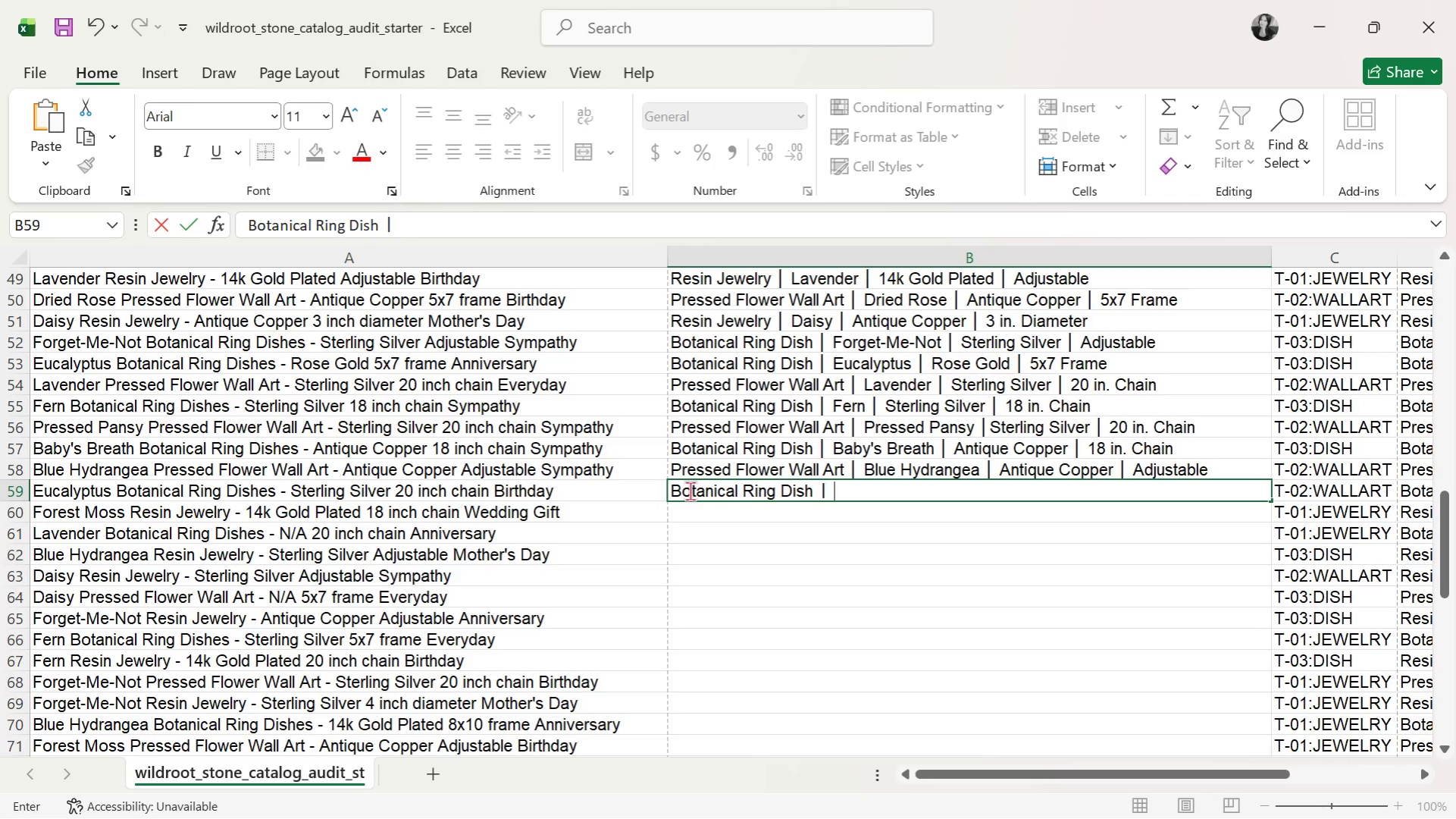 
type( Eucalyptus )
 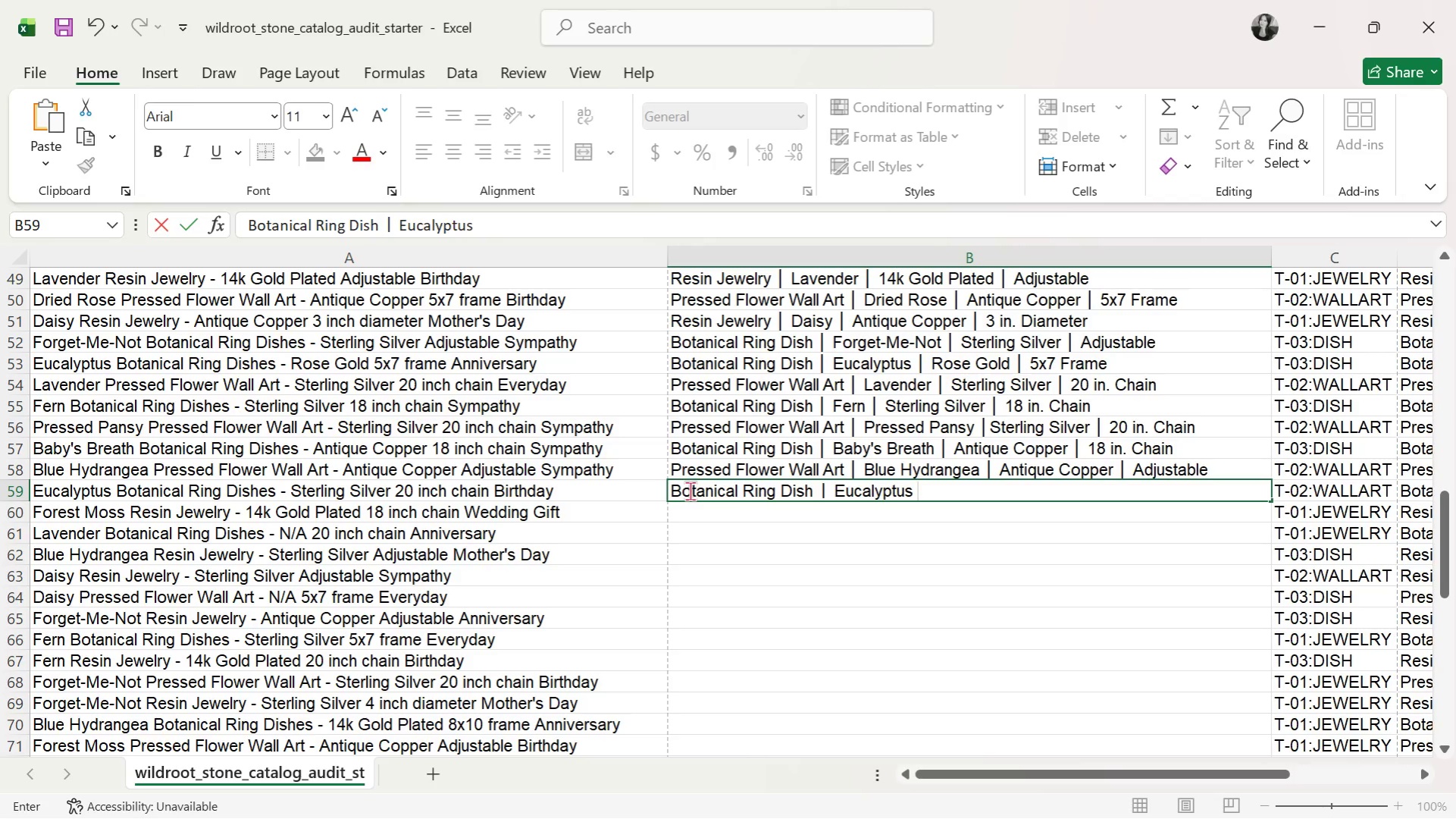 
key(Control+ControlLeft)
 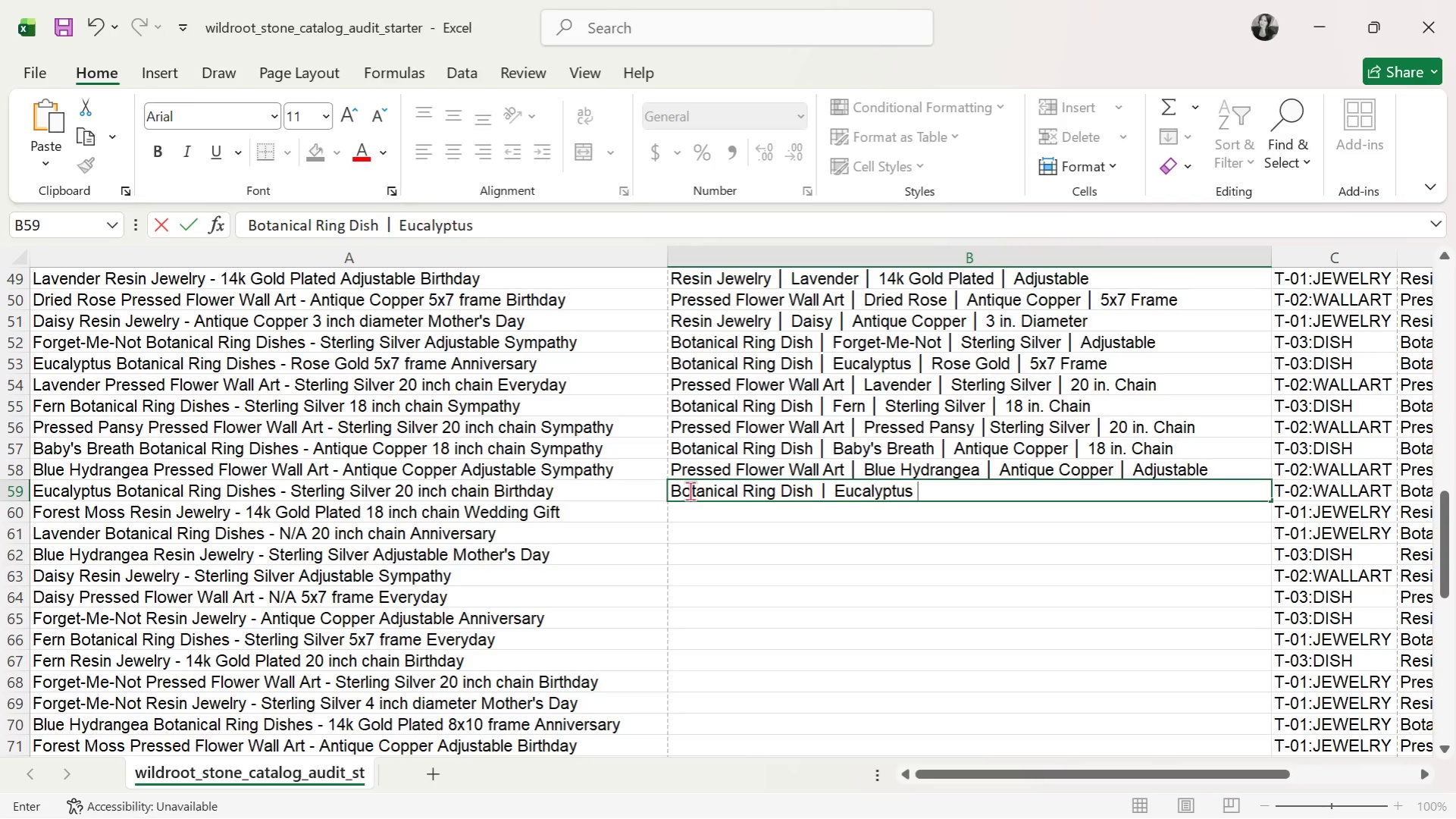 
key(Control+ControlLeft)
 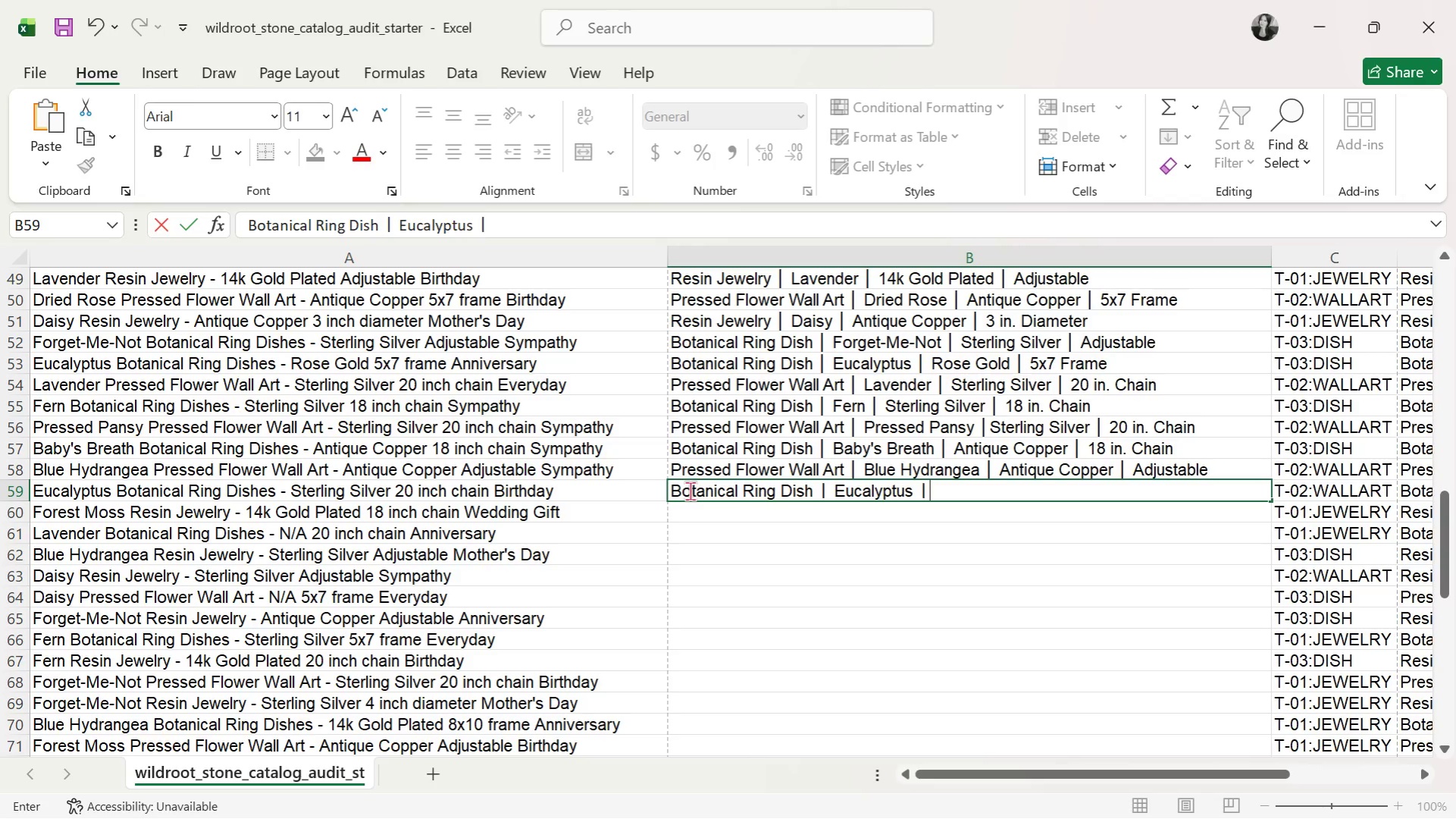 
key(Control+V)
 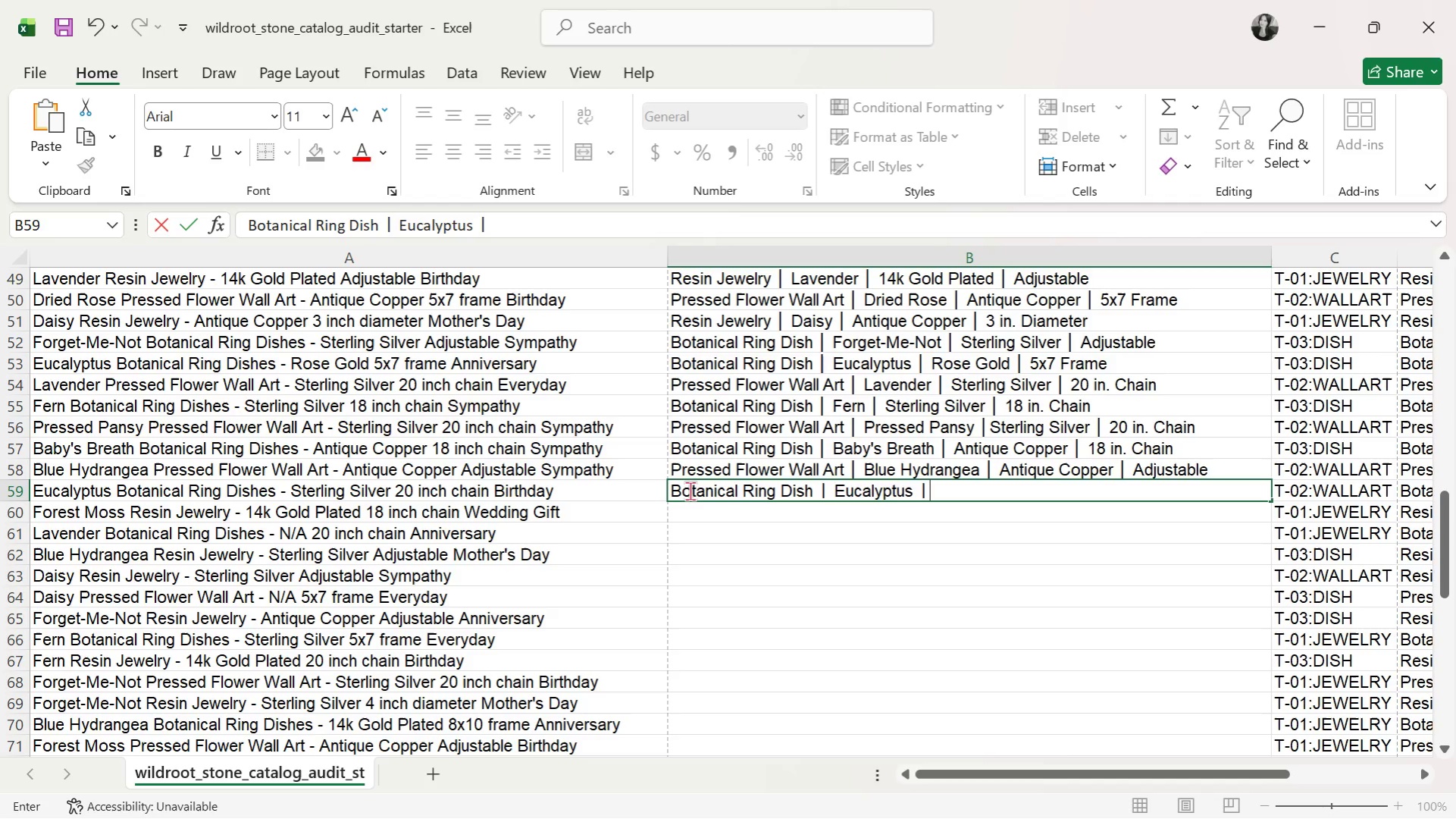 
type( Sterling SU)
key(Backspace)
type(o)
key(Backspace)
type(ilver )
 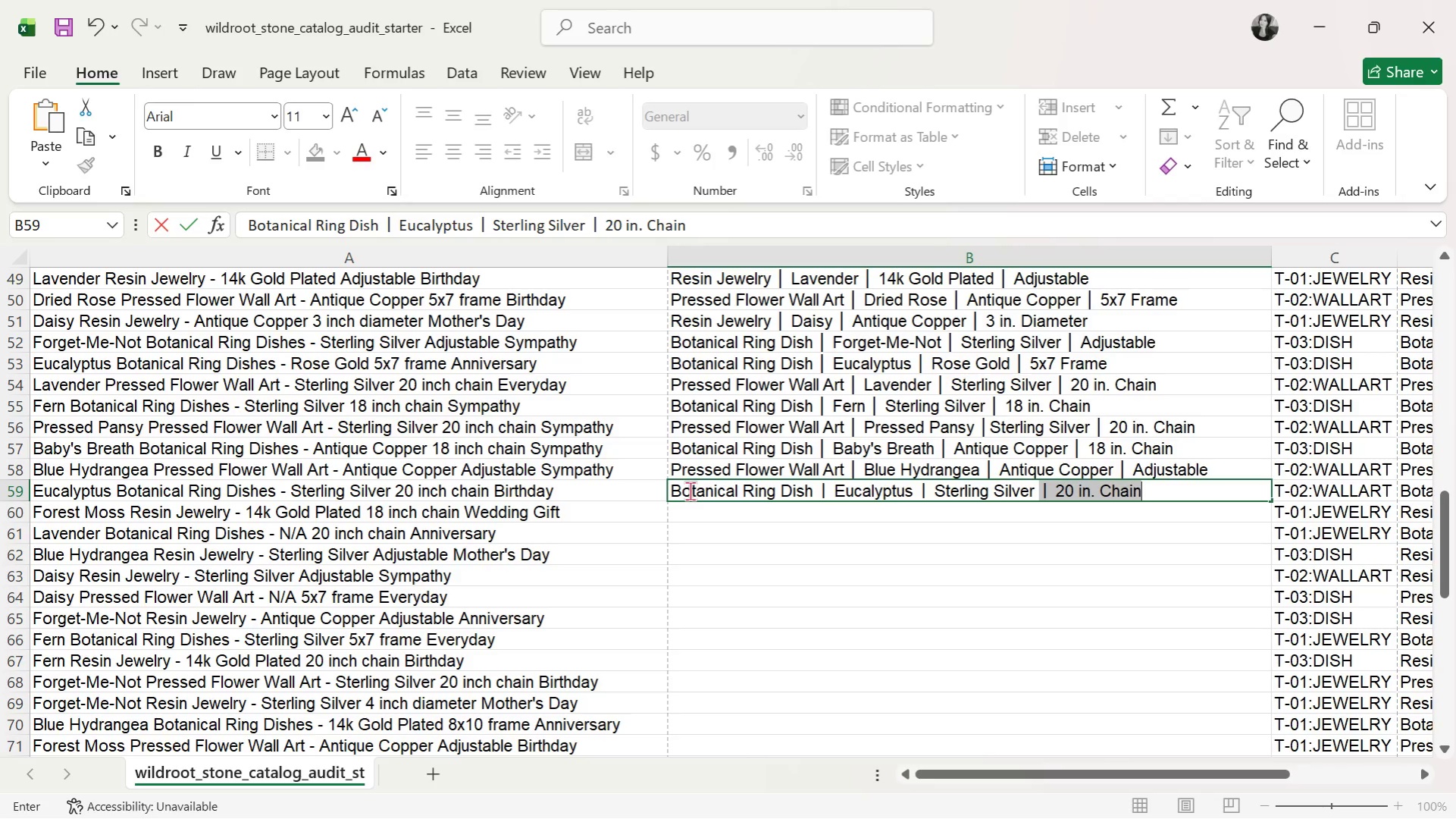 
key(Control+V)
 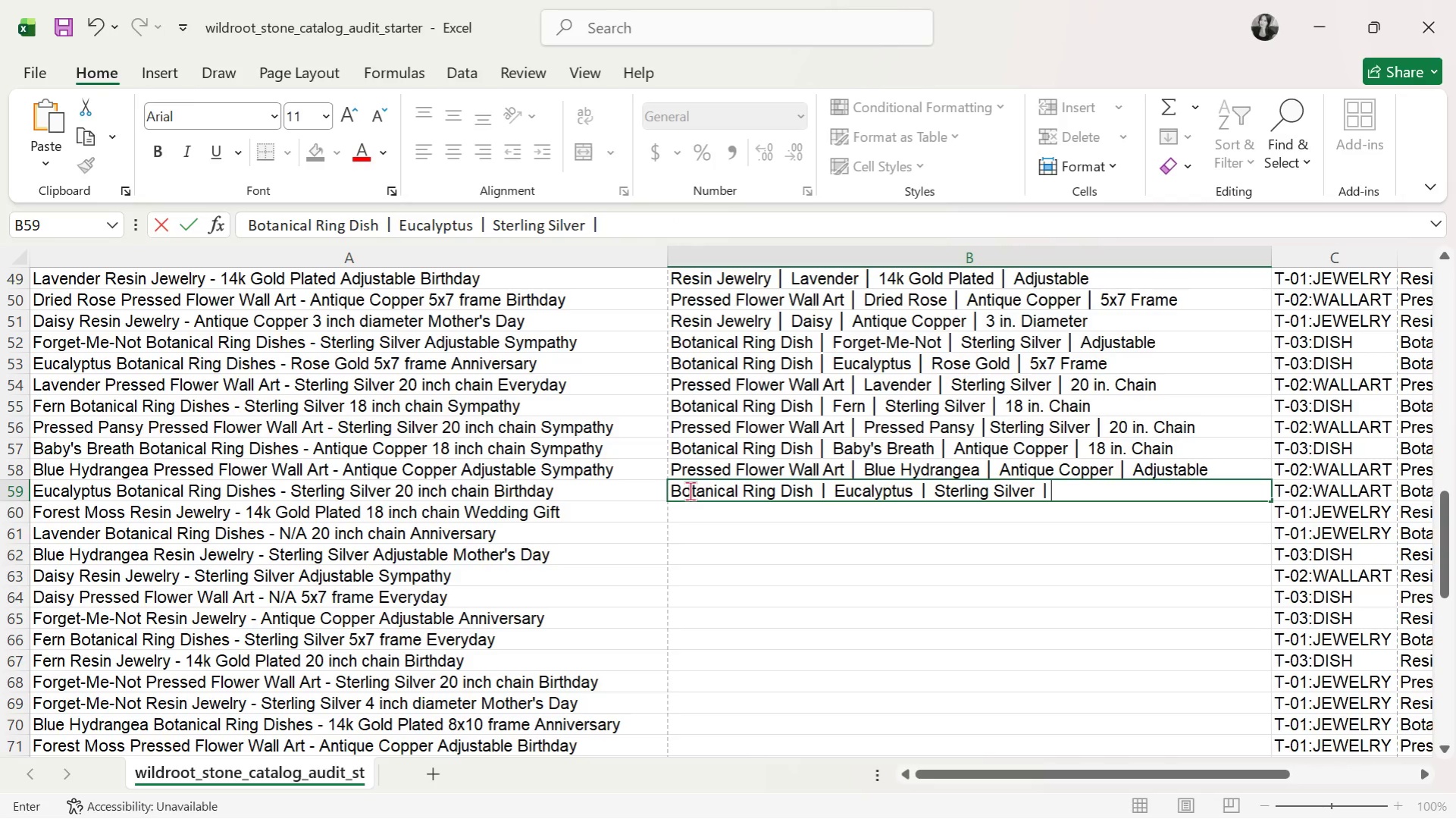 
type( 20 in. Chain)
 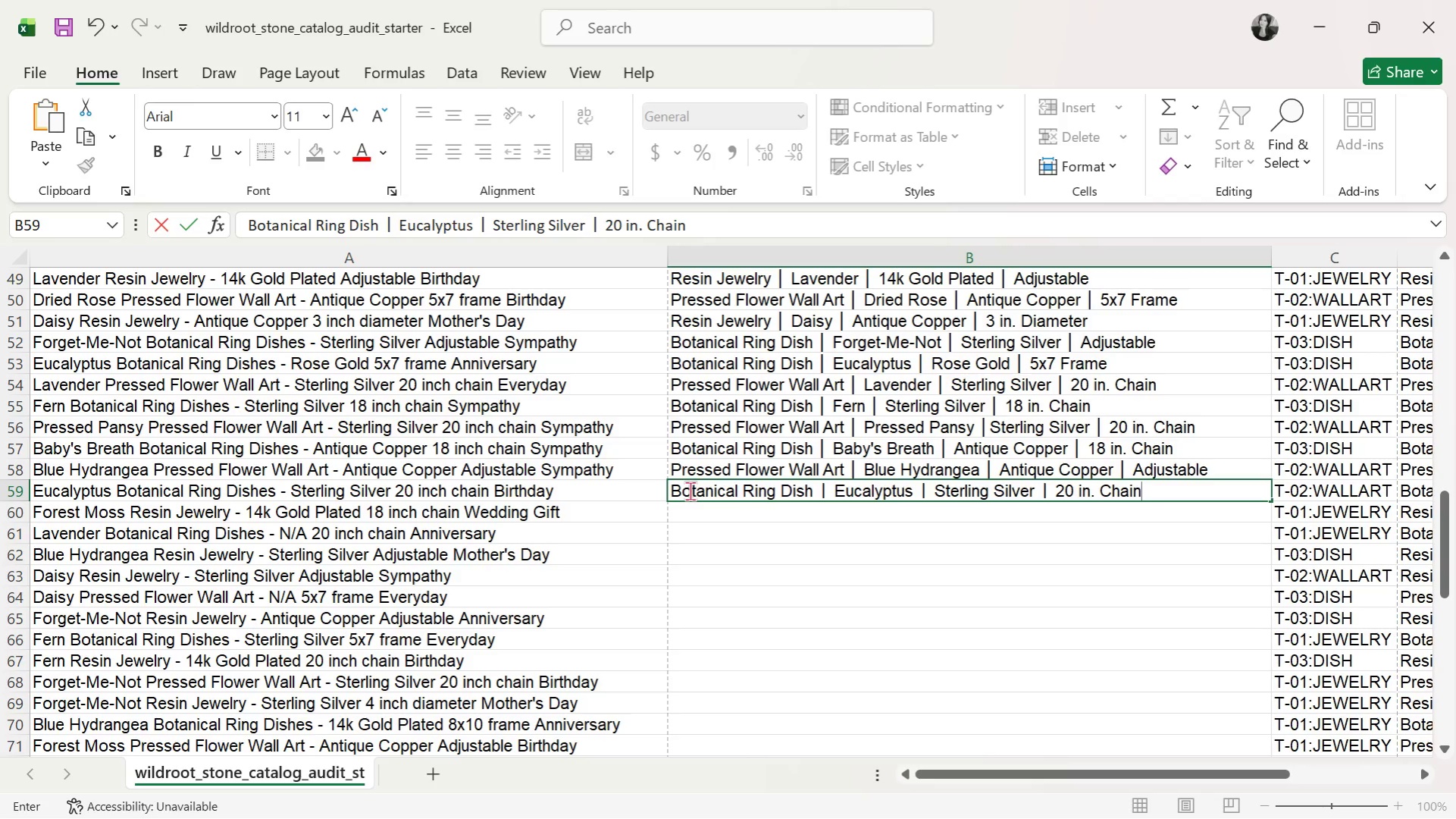 
key(Enter)
 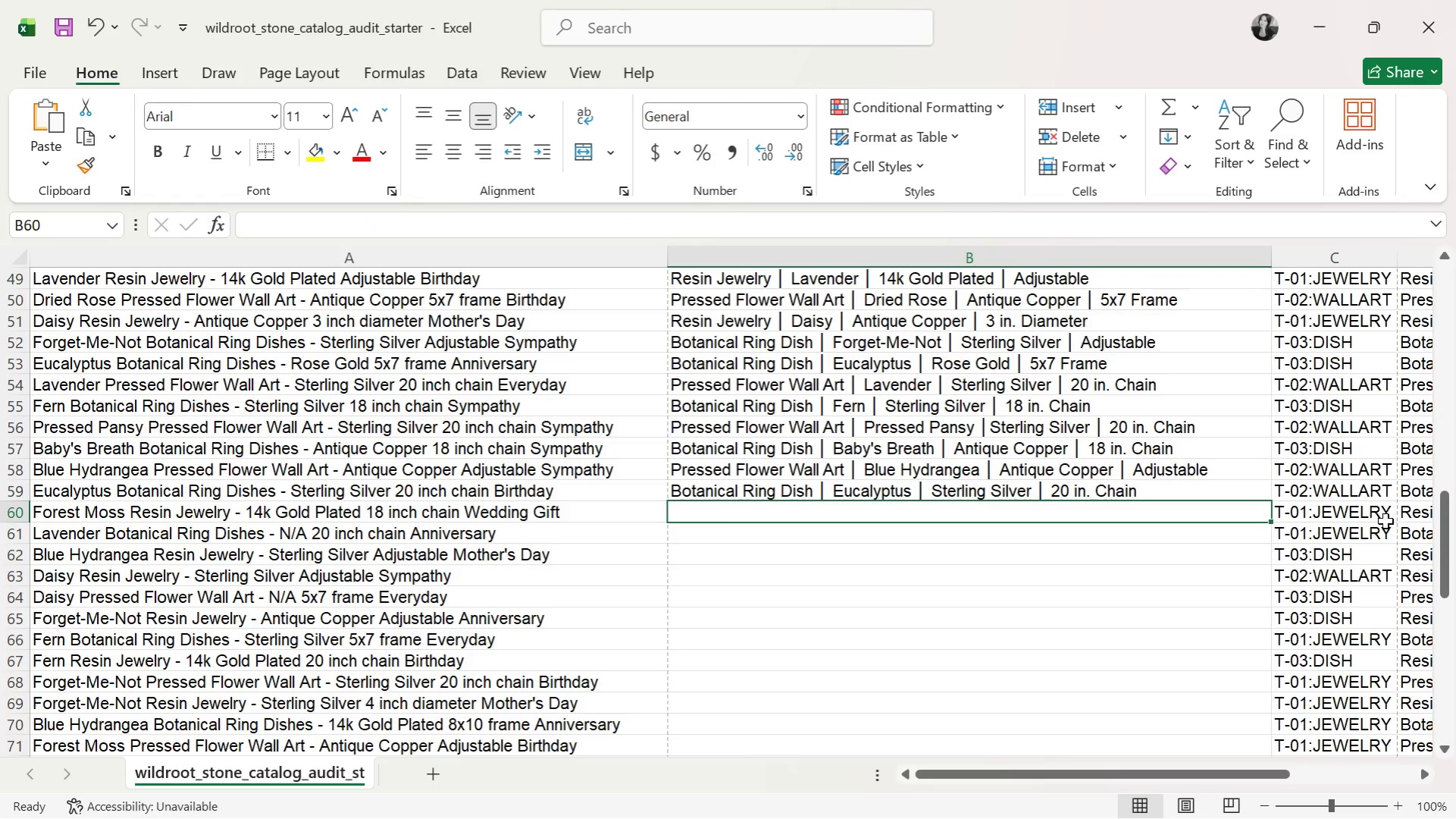 
left_click([1350, 563])
 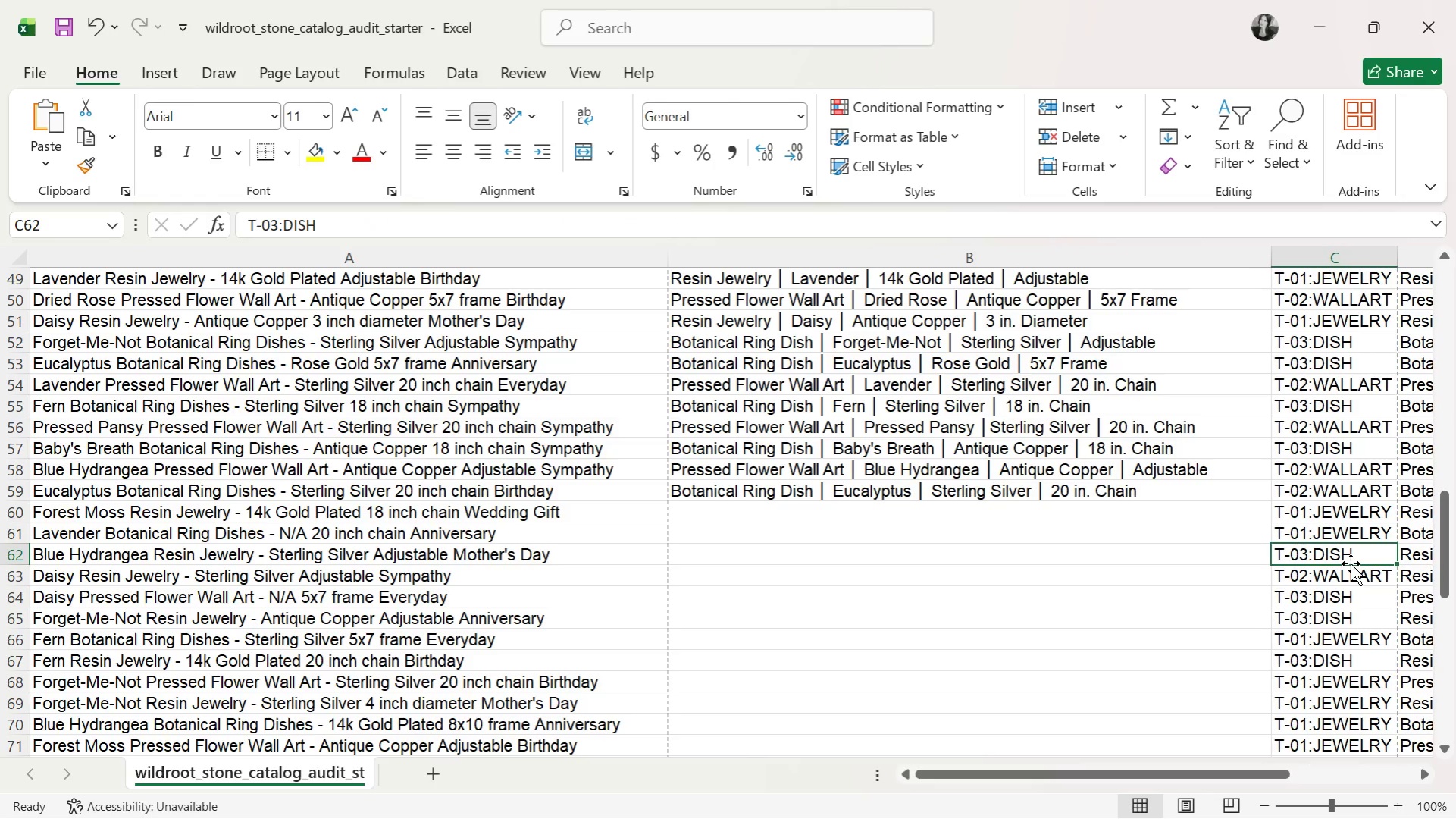 
key(Control+C)
 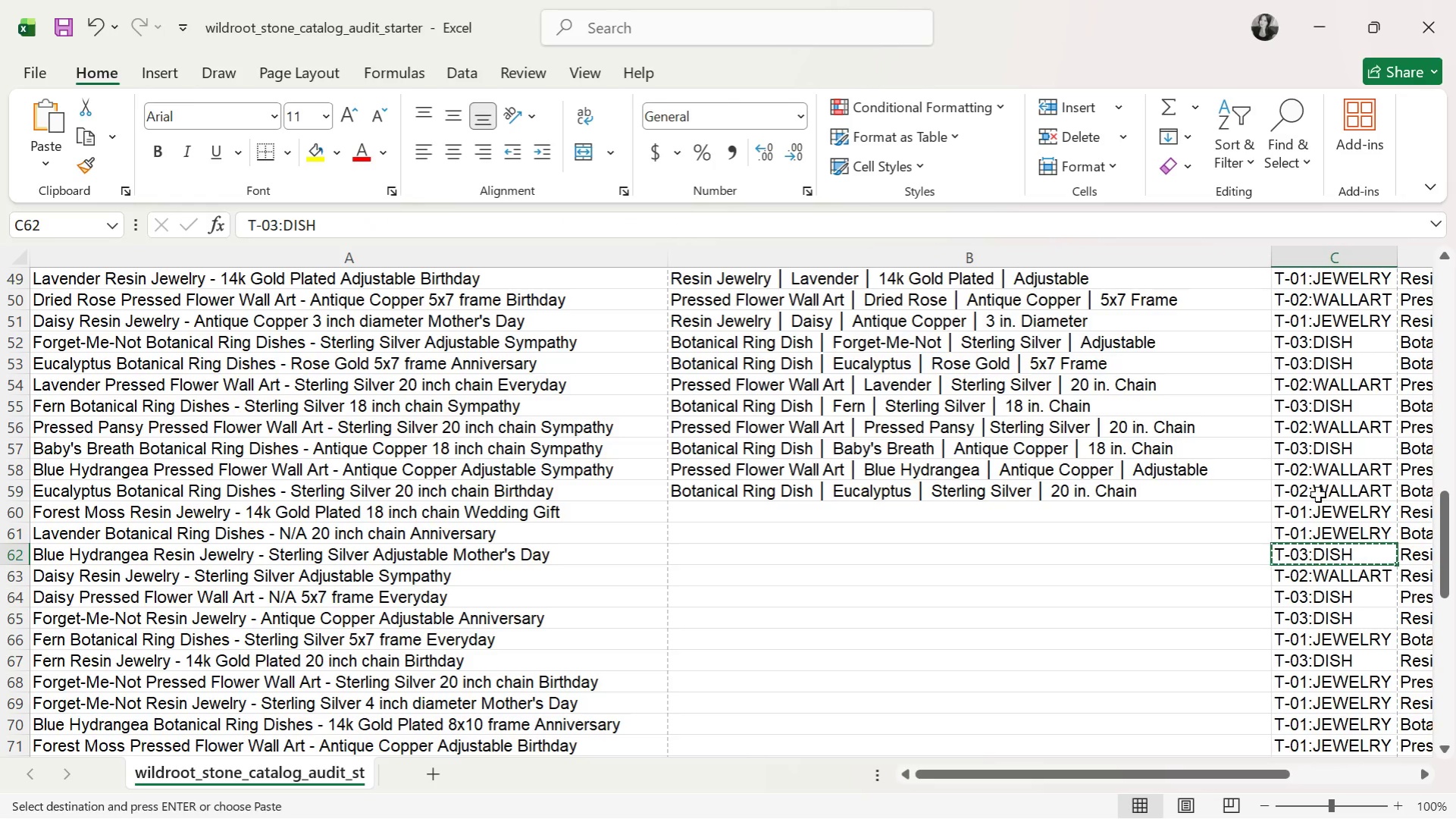 
left_click([1317, 493])
 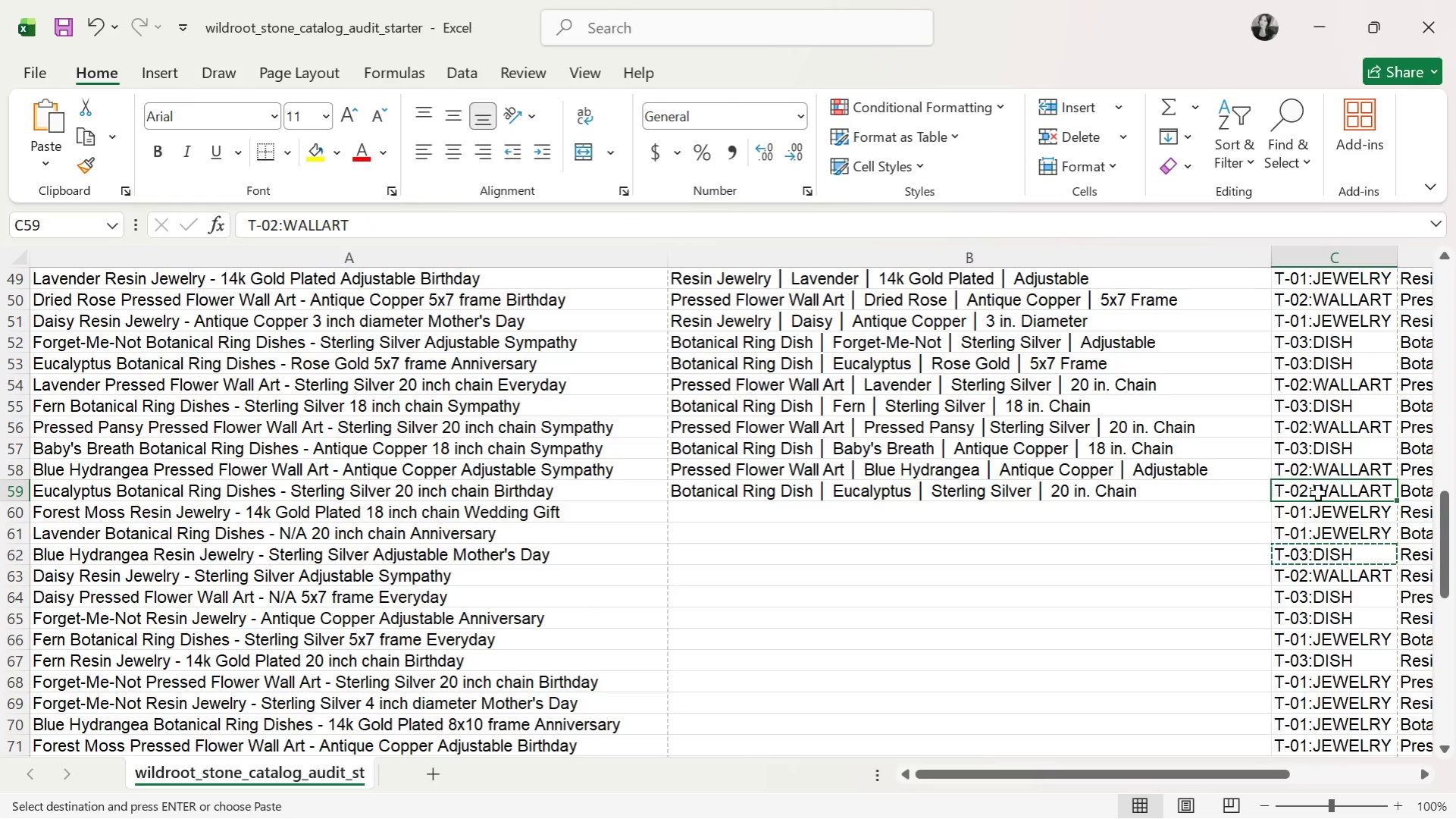 
key(Control+V)
 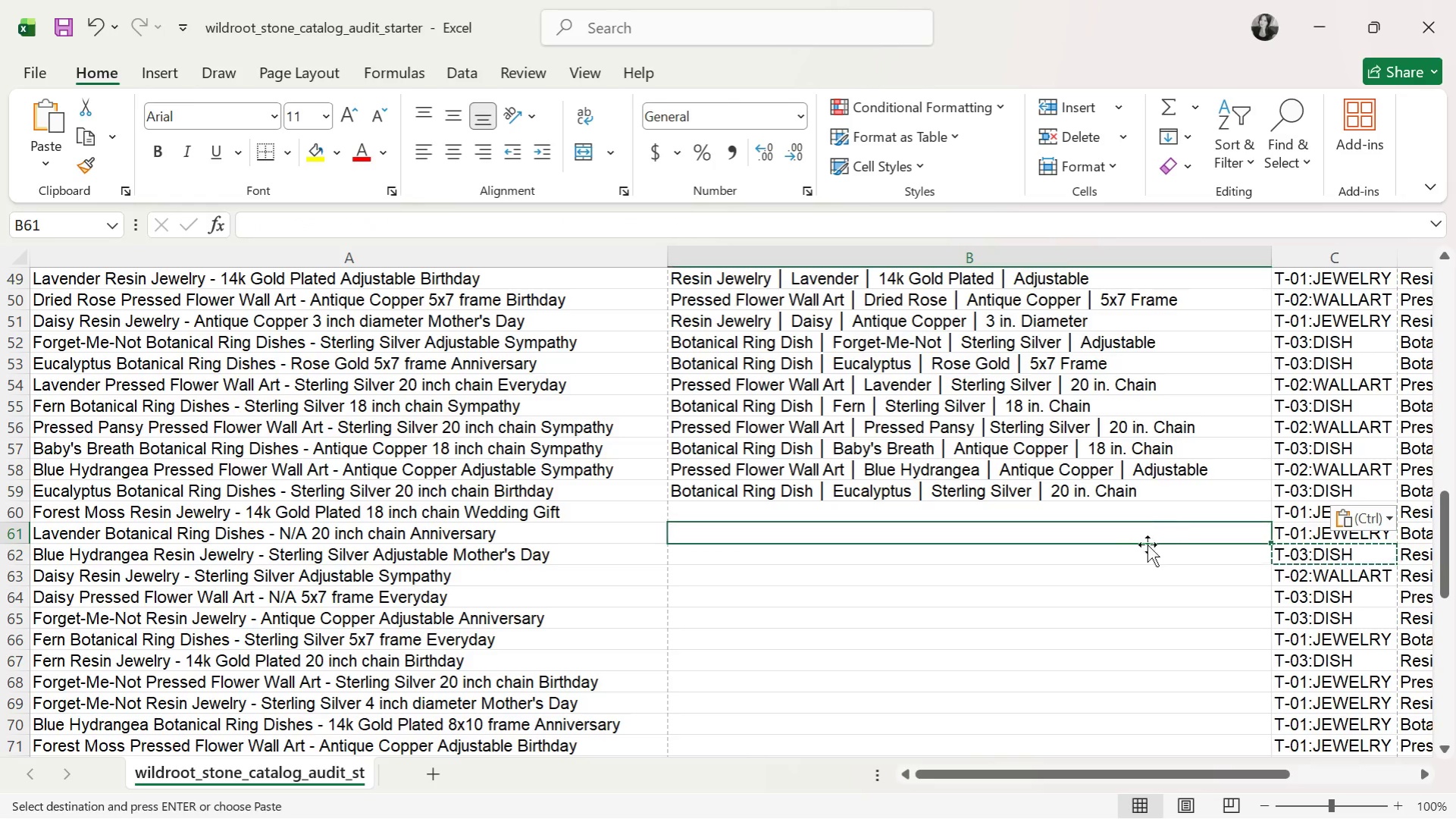 
double_click([1123, 552])
 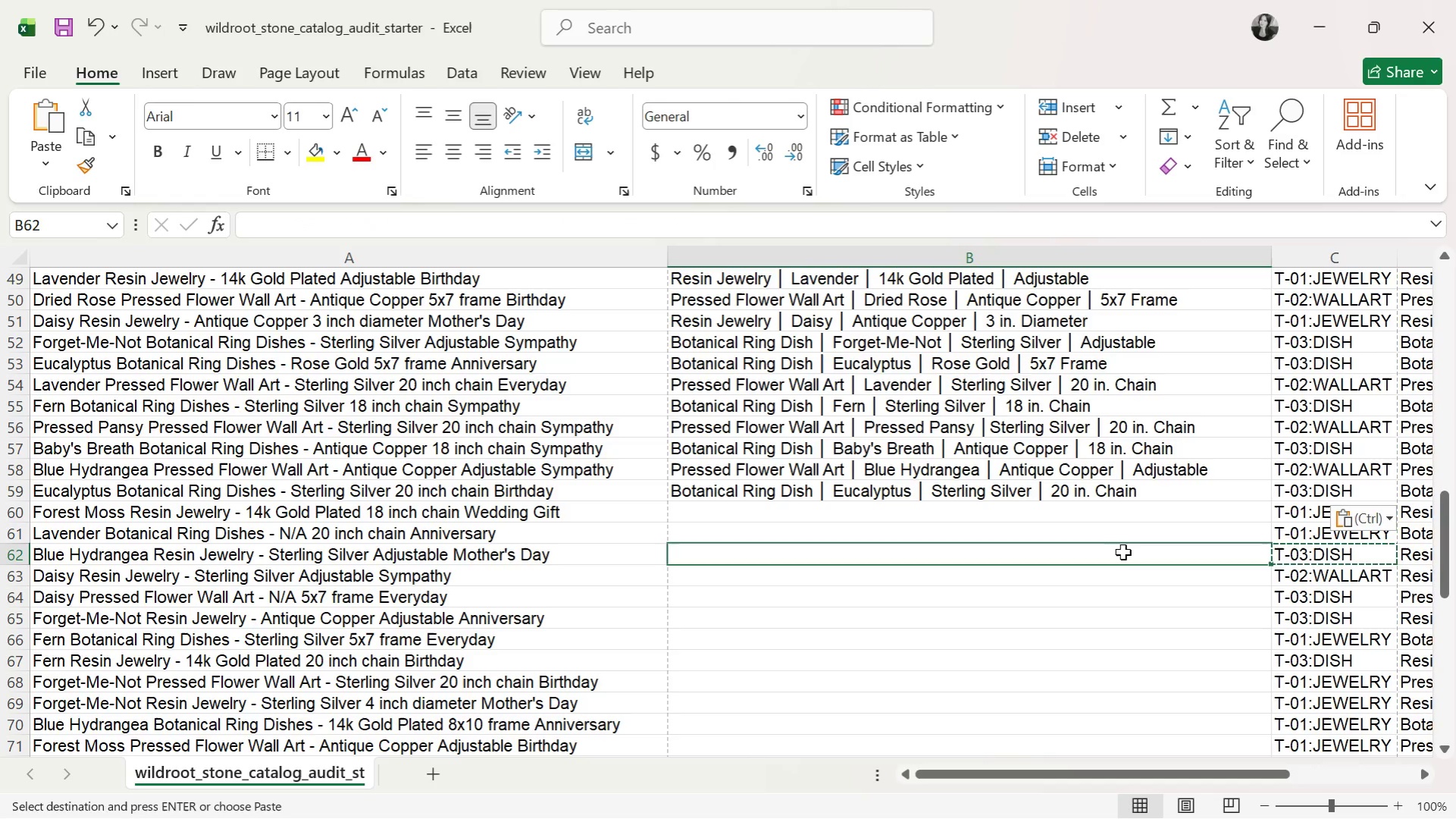 
triple_click([1123, 552])
 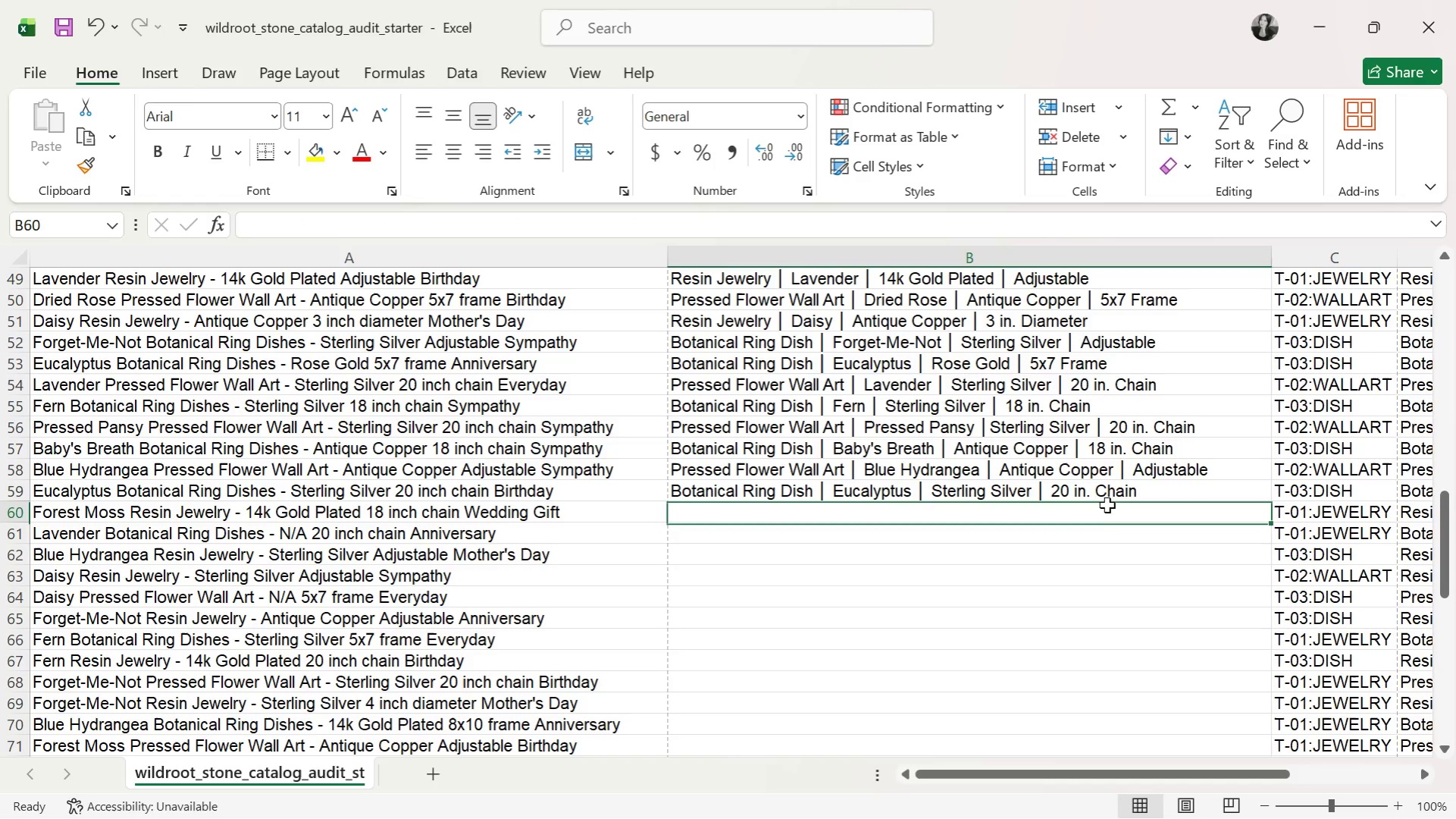 
double_click([1098, 494])
 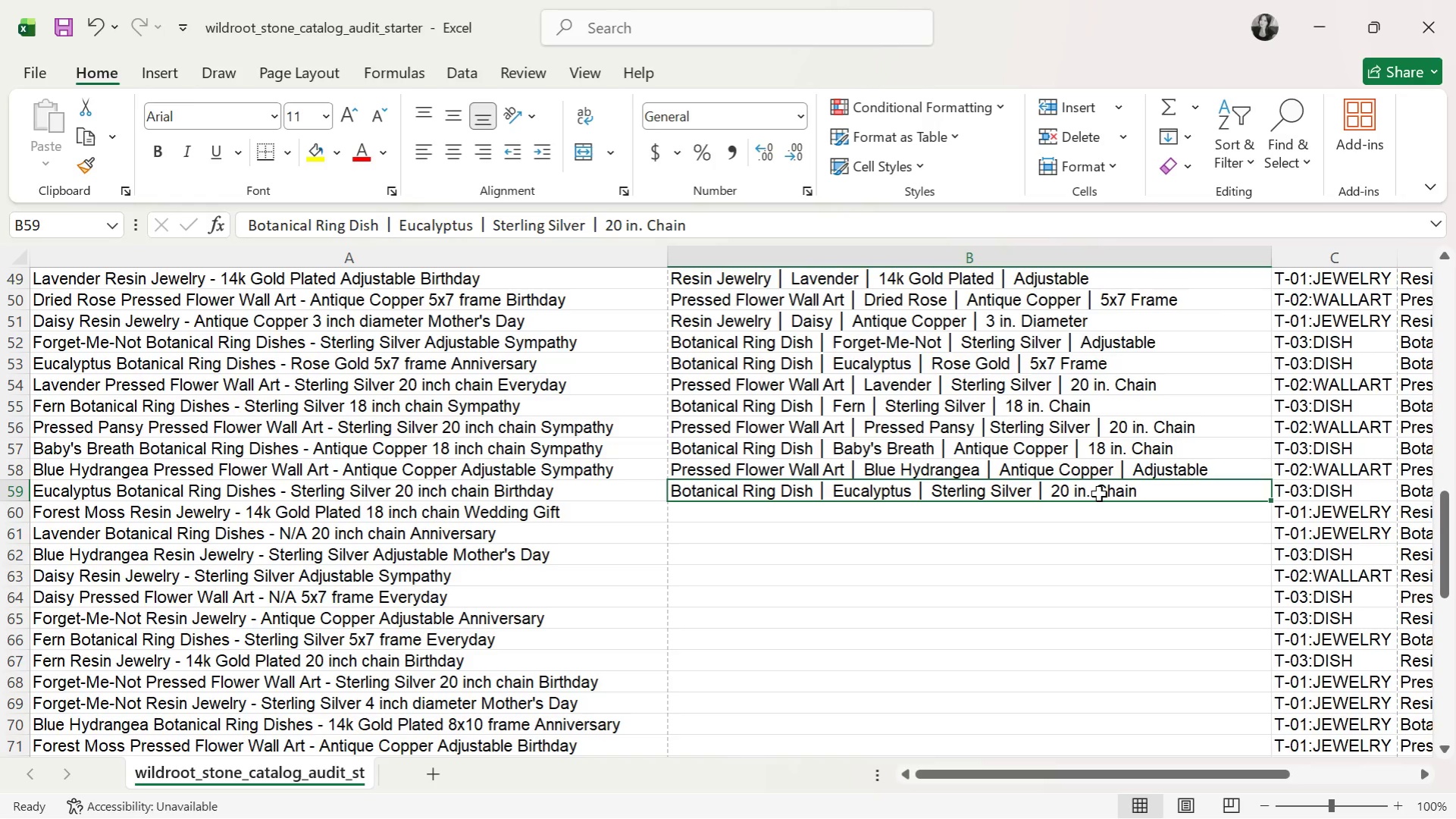 
wait(16.66)
 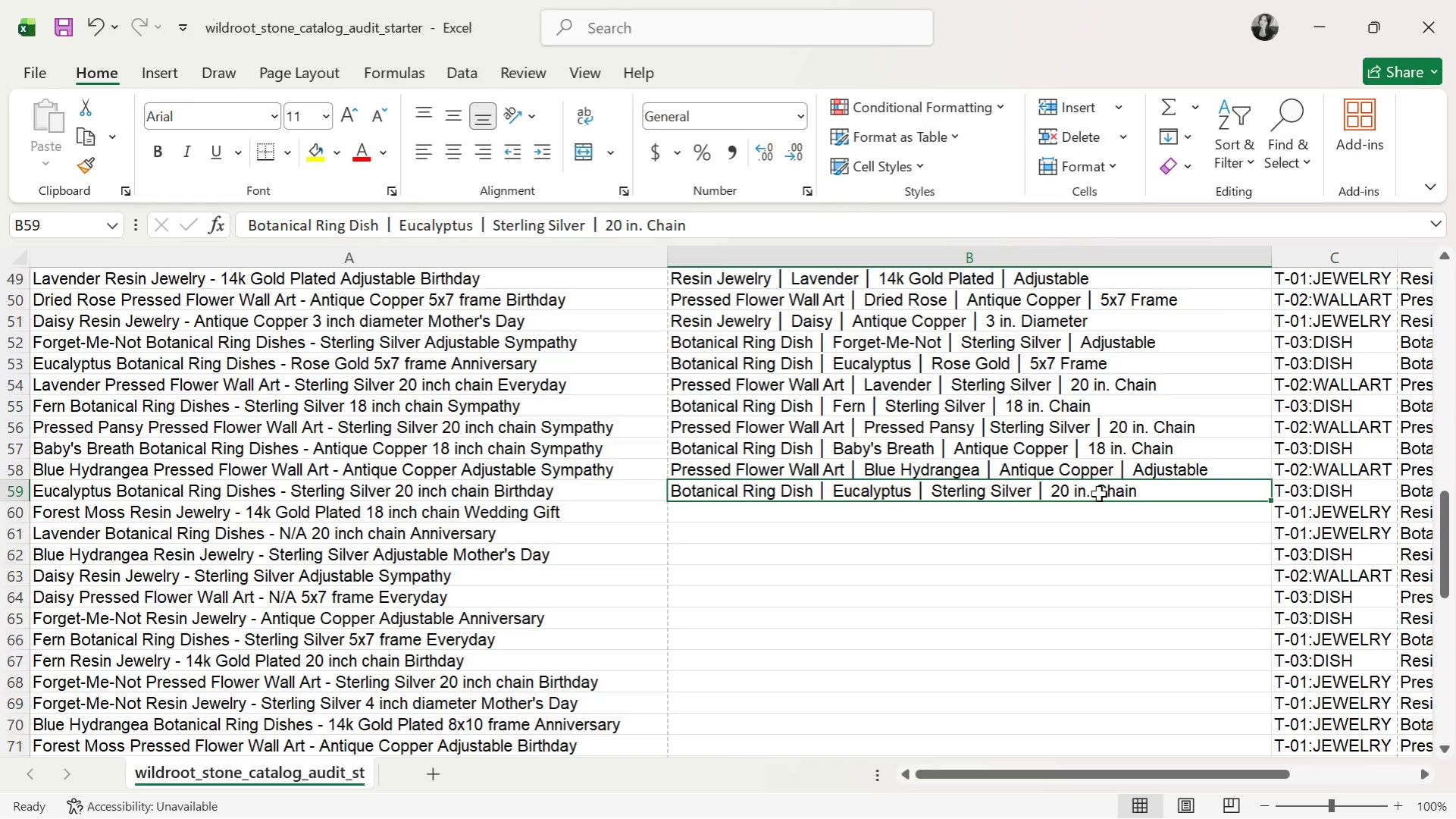 
key(ArrowDown)
 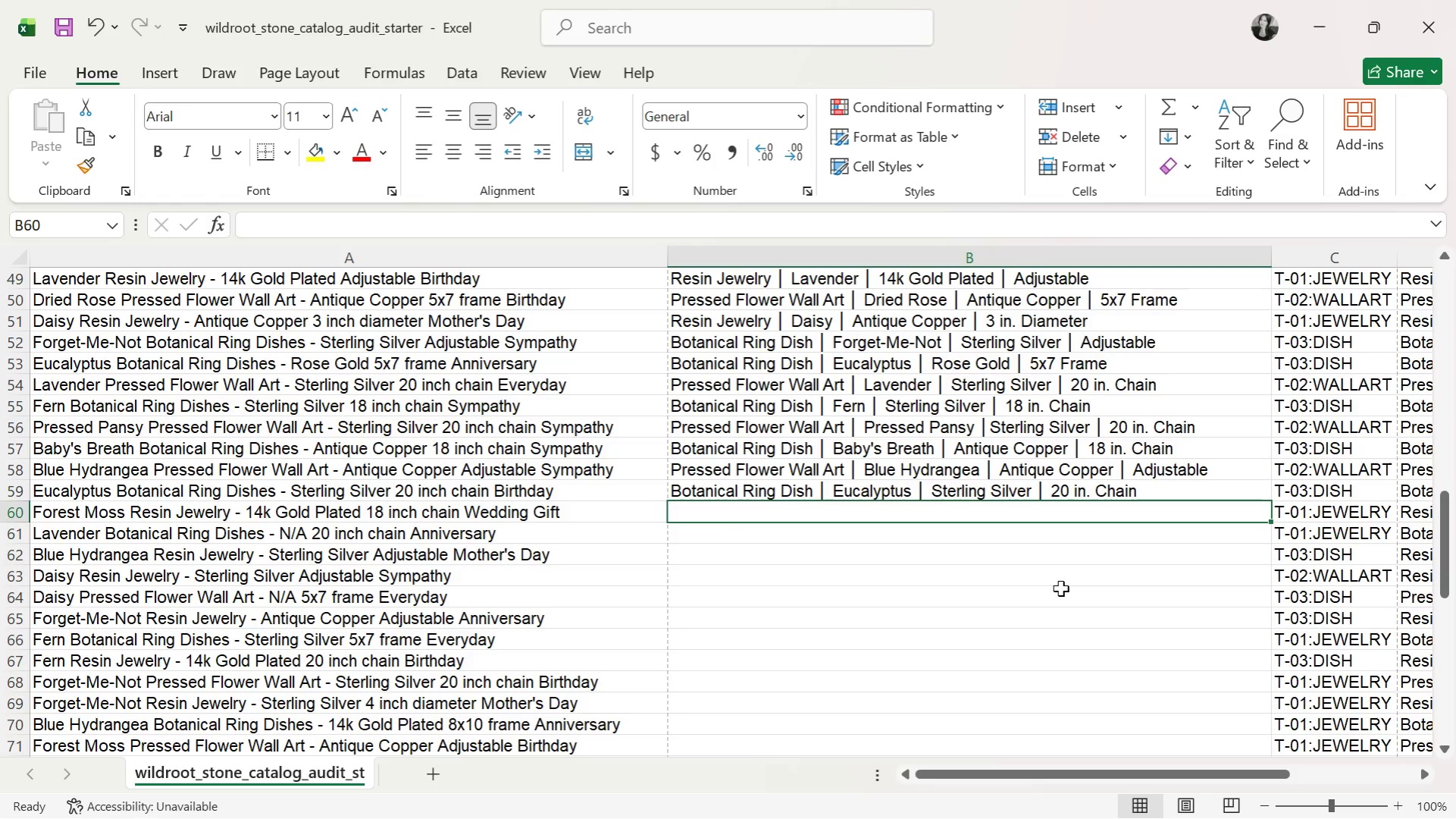 
type(Resin Jewelry )
 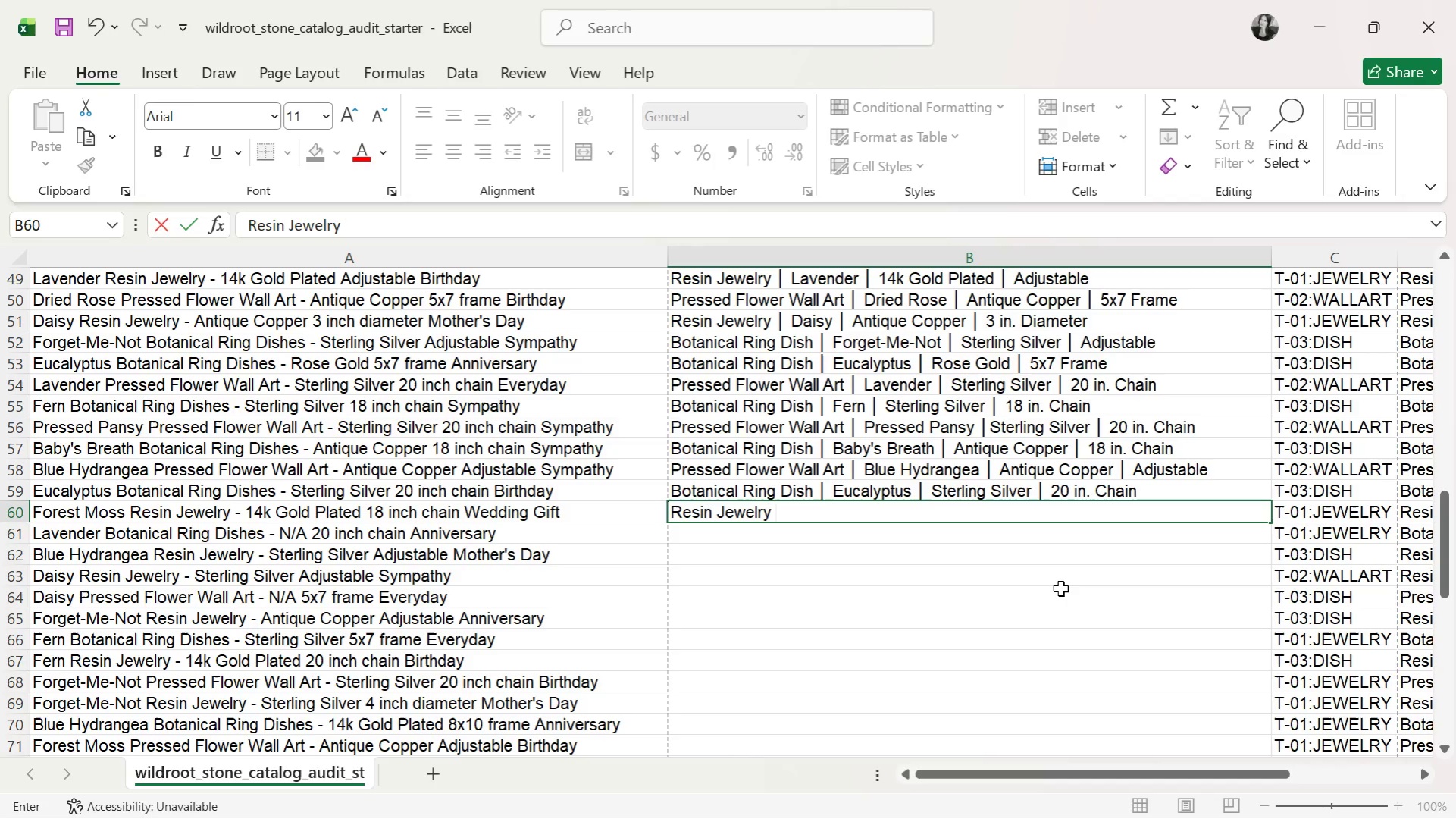 
key(Control+ControlLeft)
 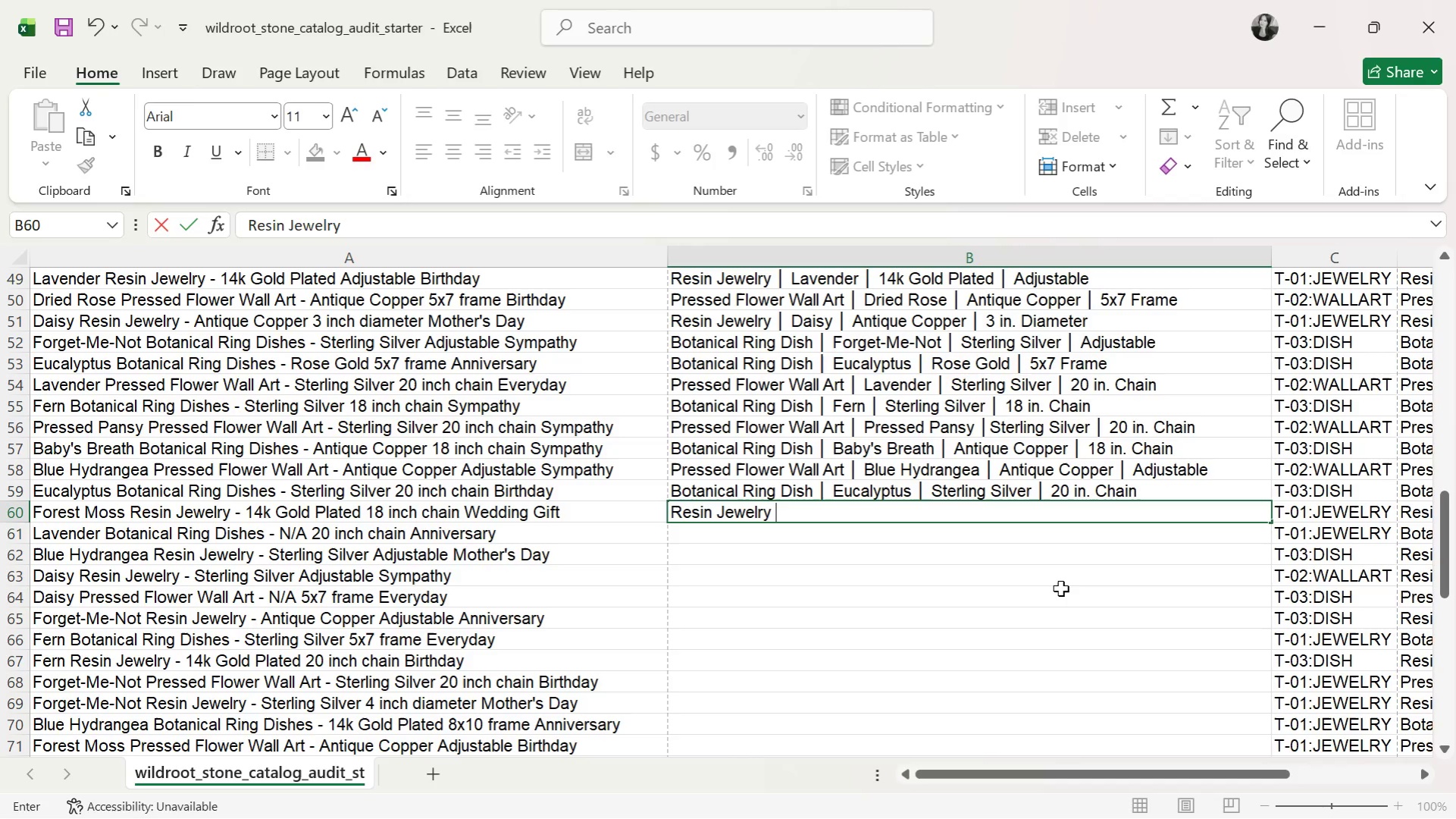 
key(Control+V)
 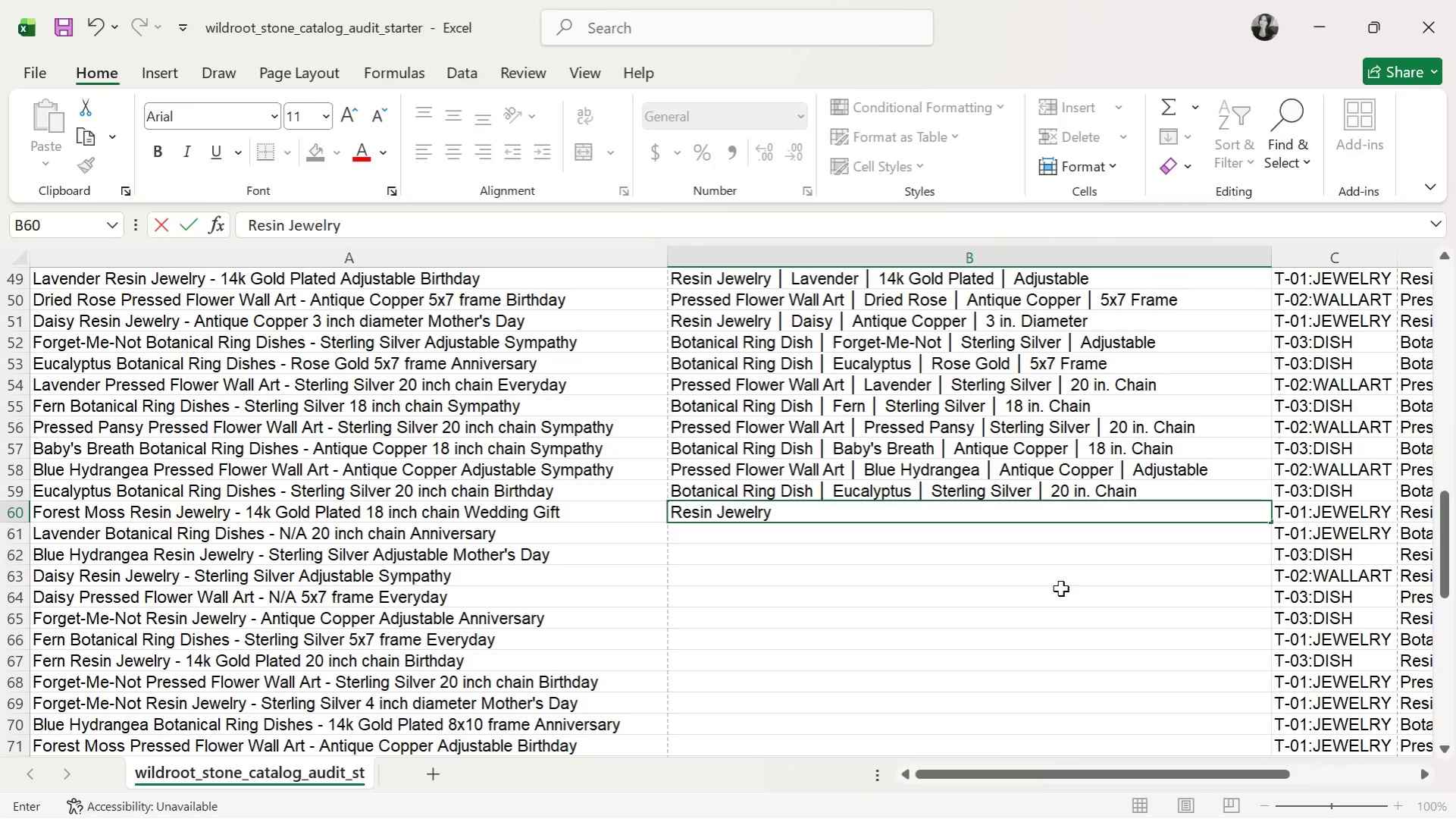 
key(Alt+AltLeft)
 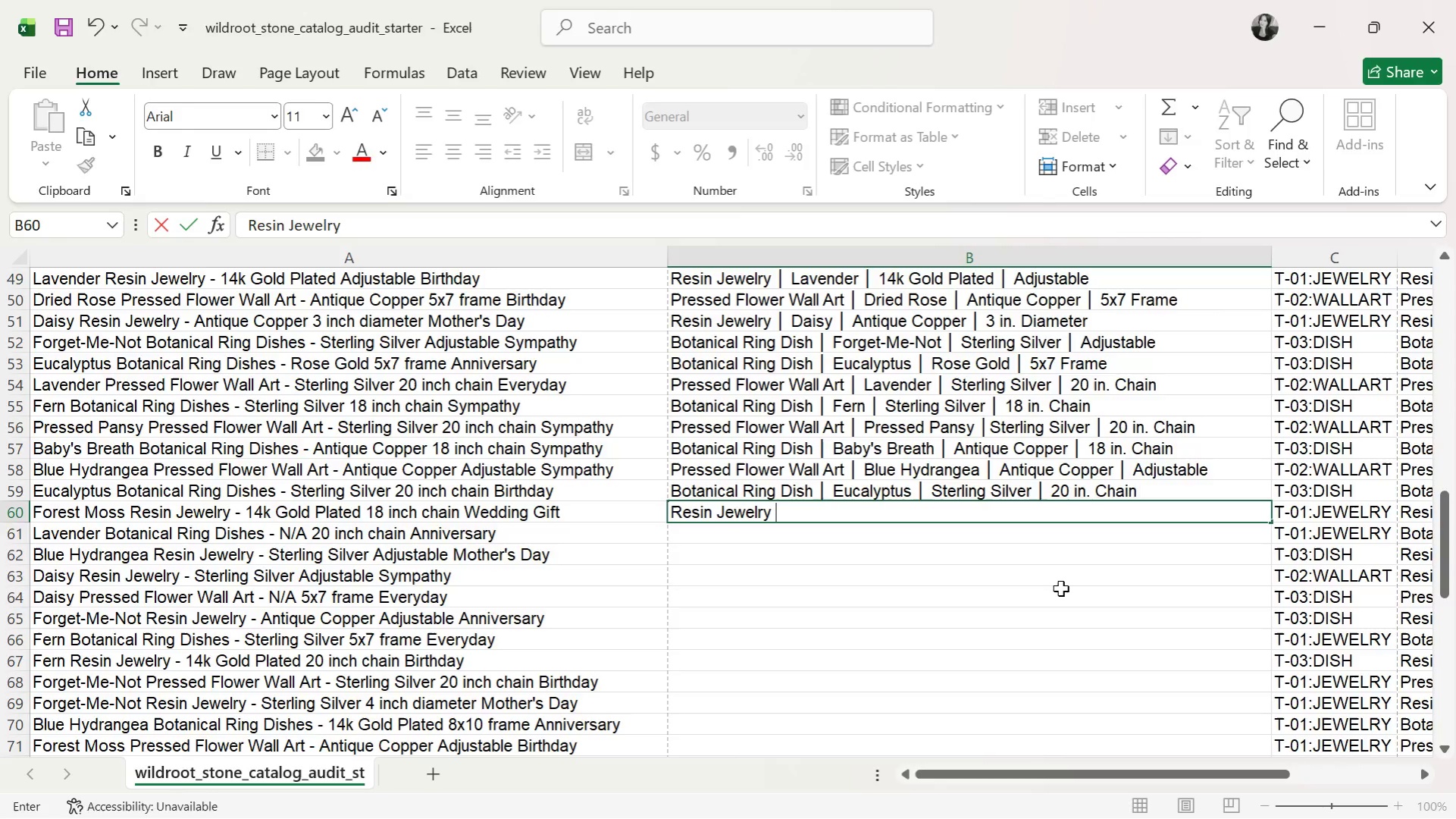 
key(Alt+Tab)
 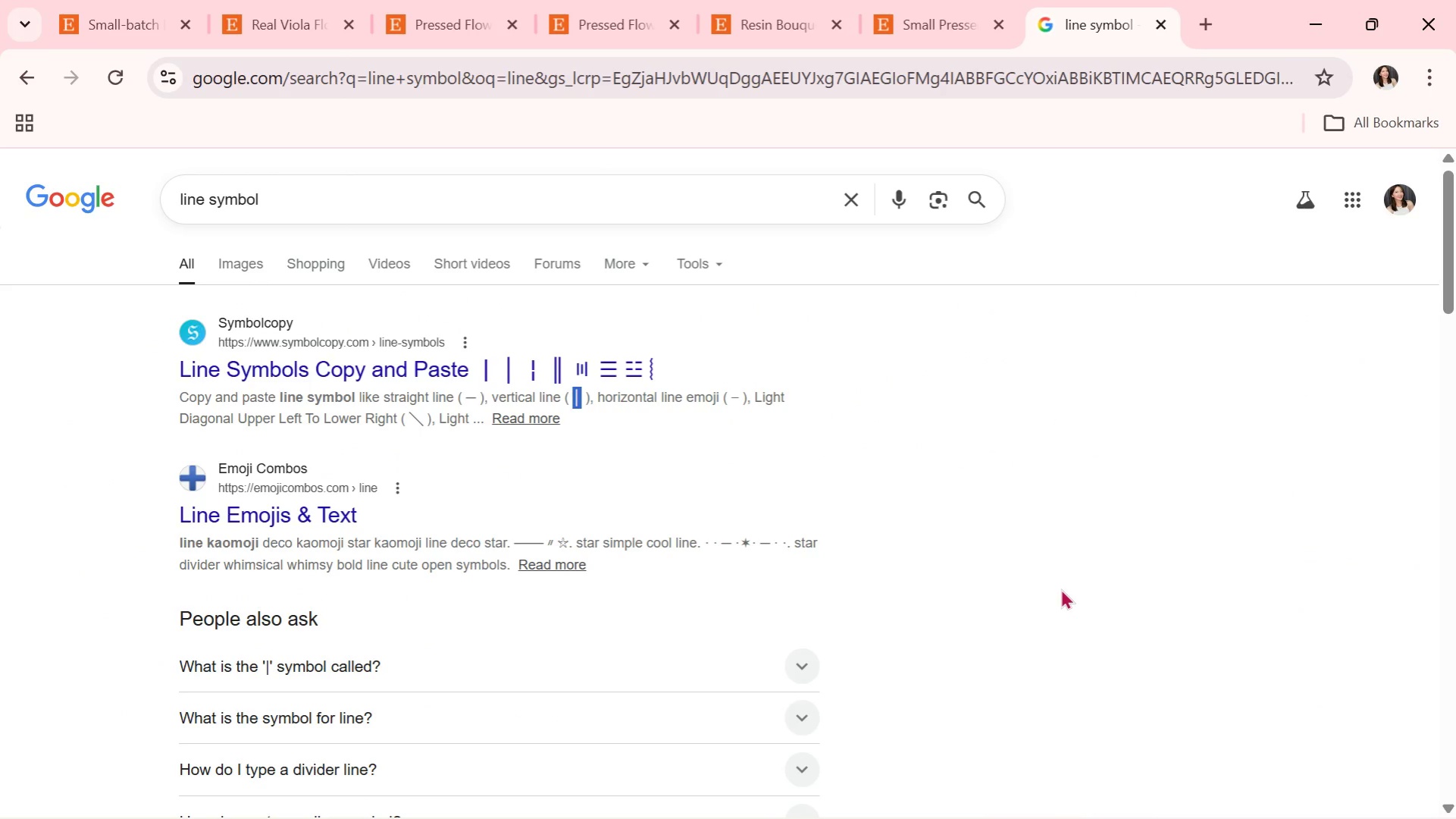 
key(Control+C)
 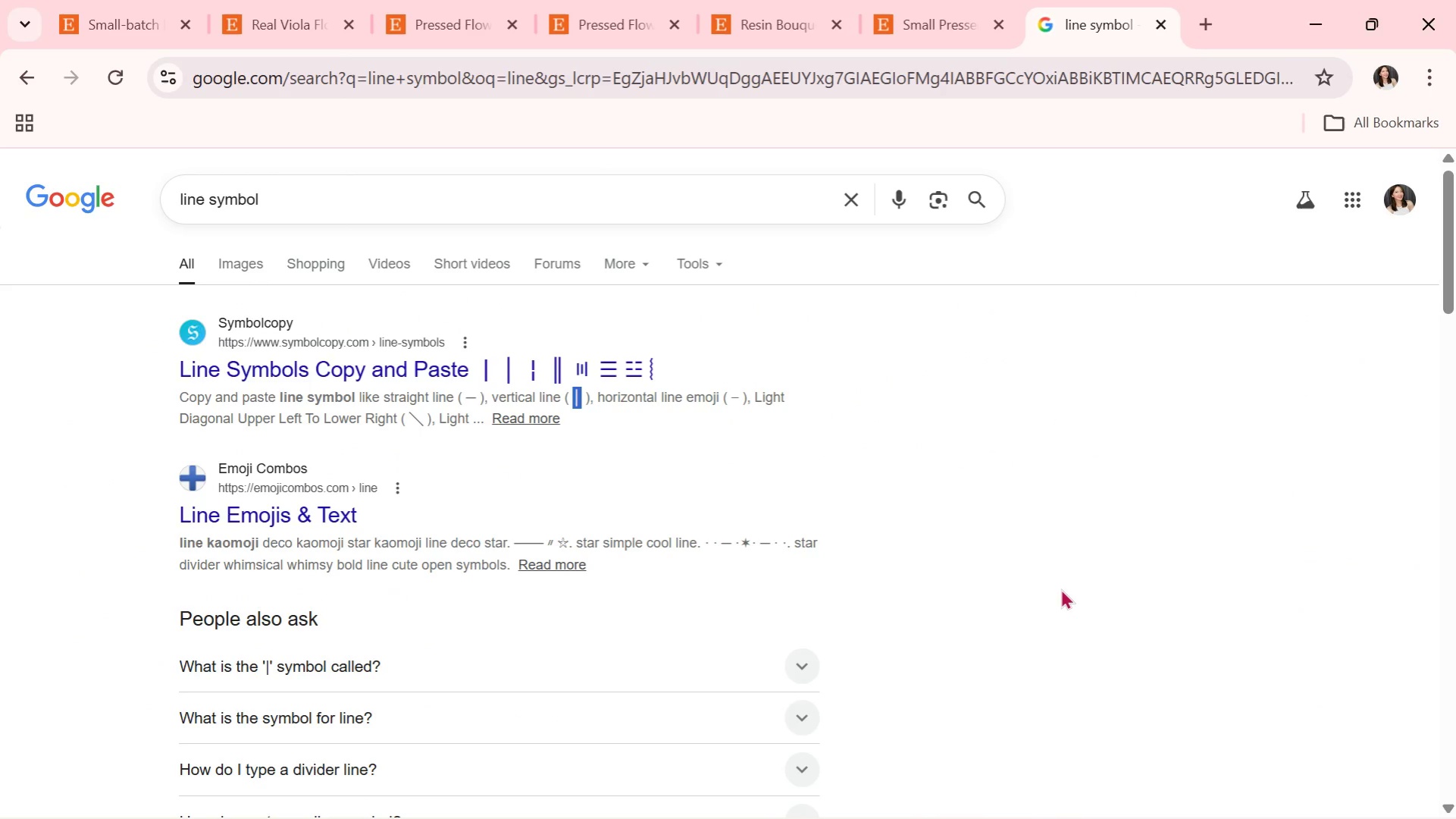 
key(Alt+AltLeft)
 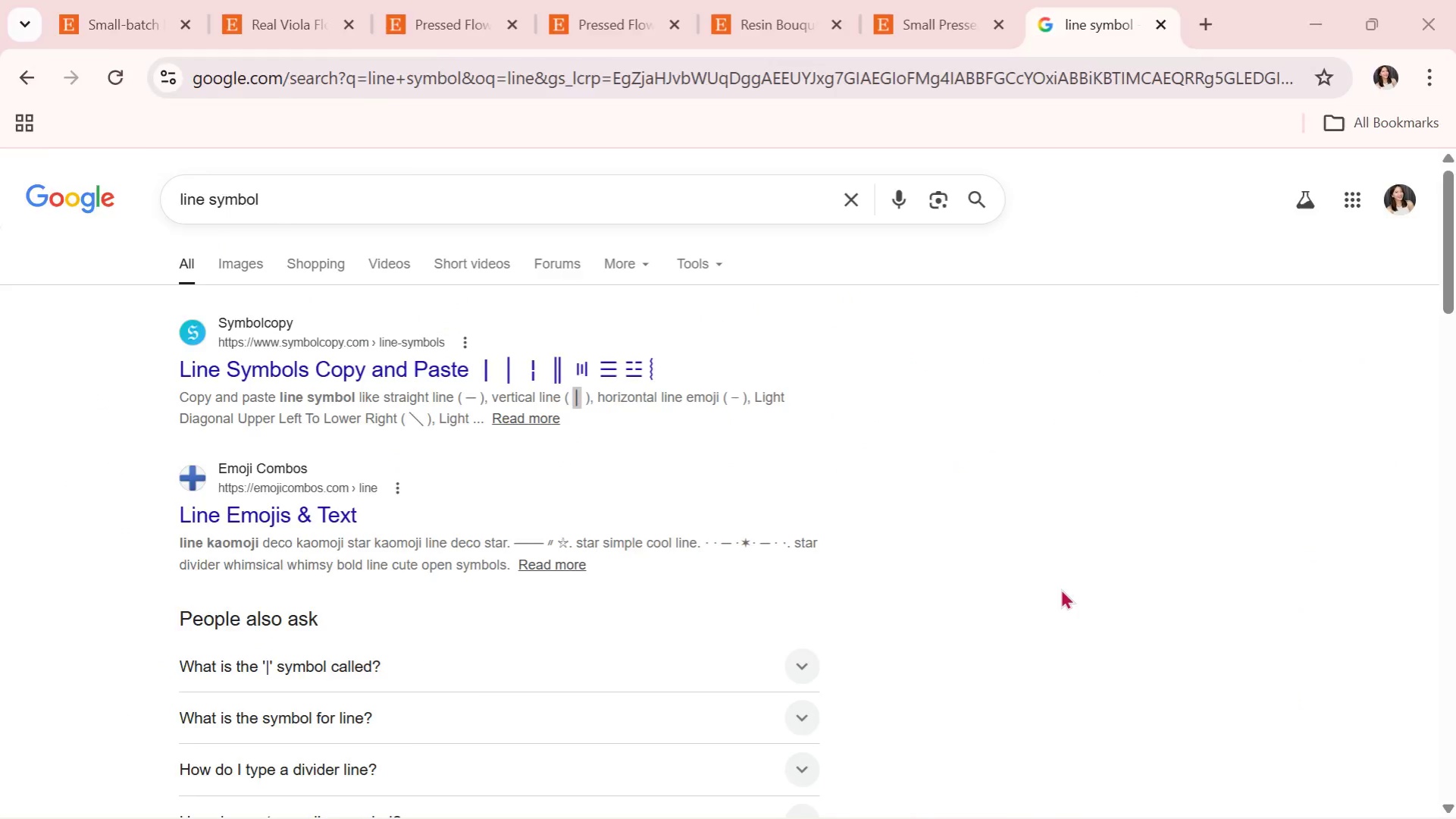 
key(Alt+Tab)
 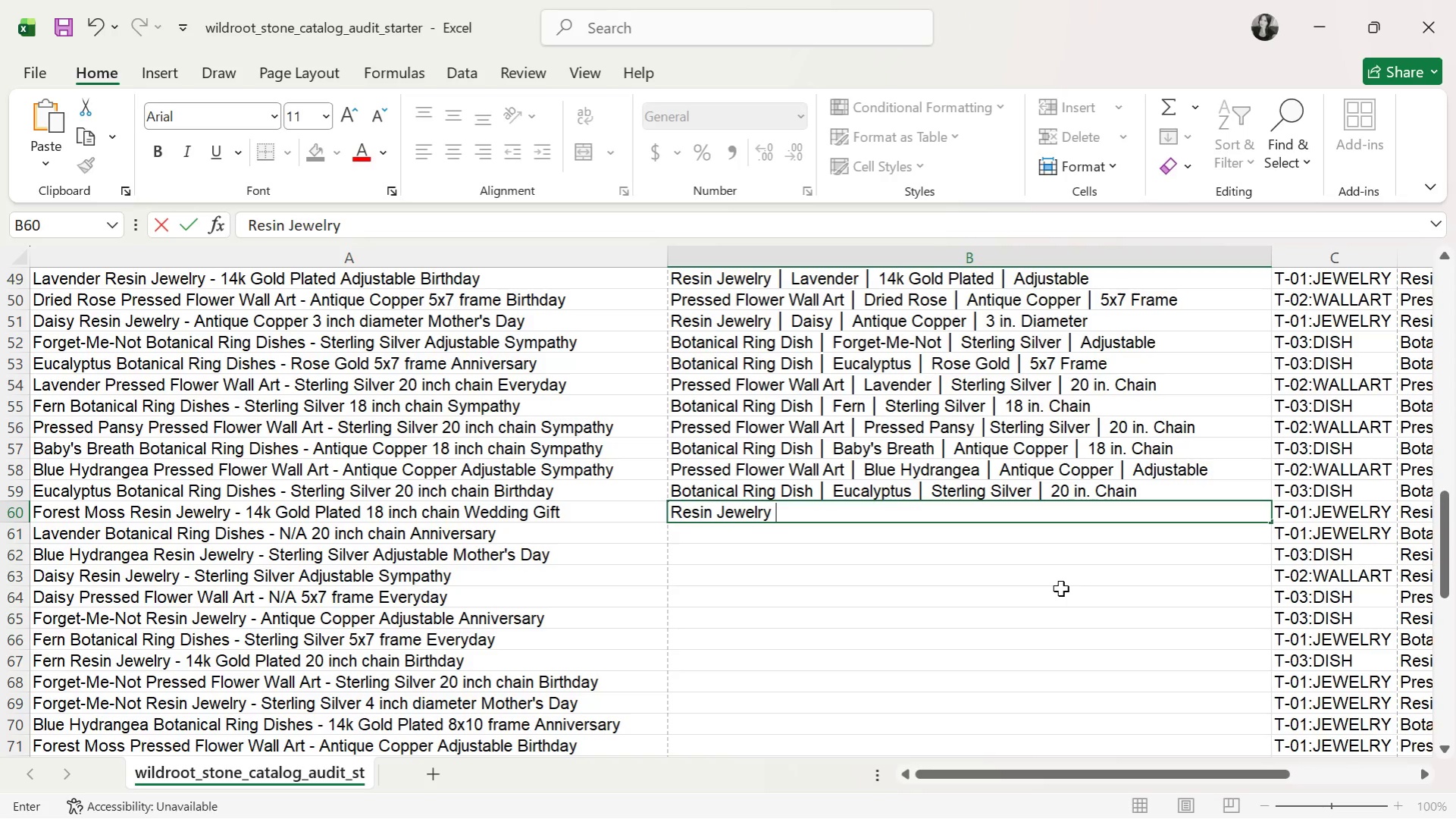 
key(Control+V)
 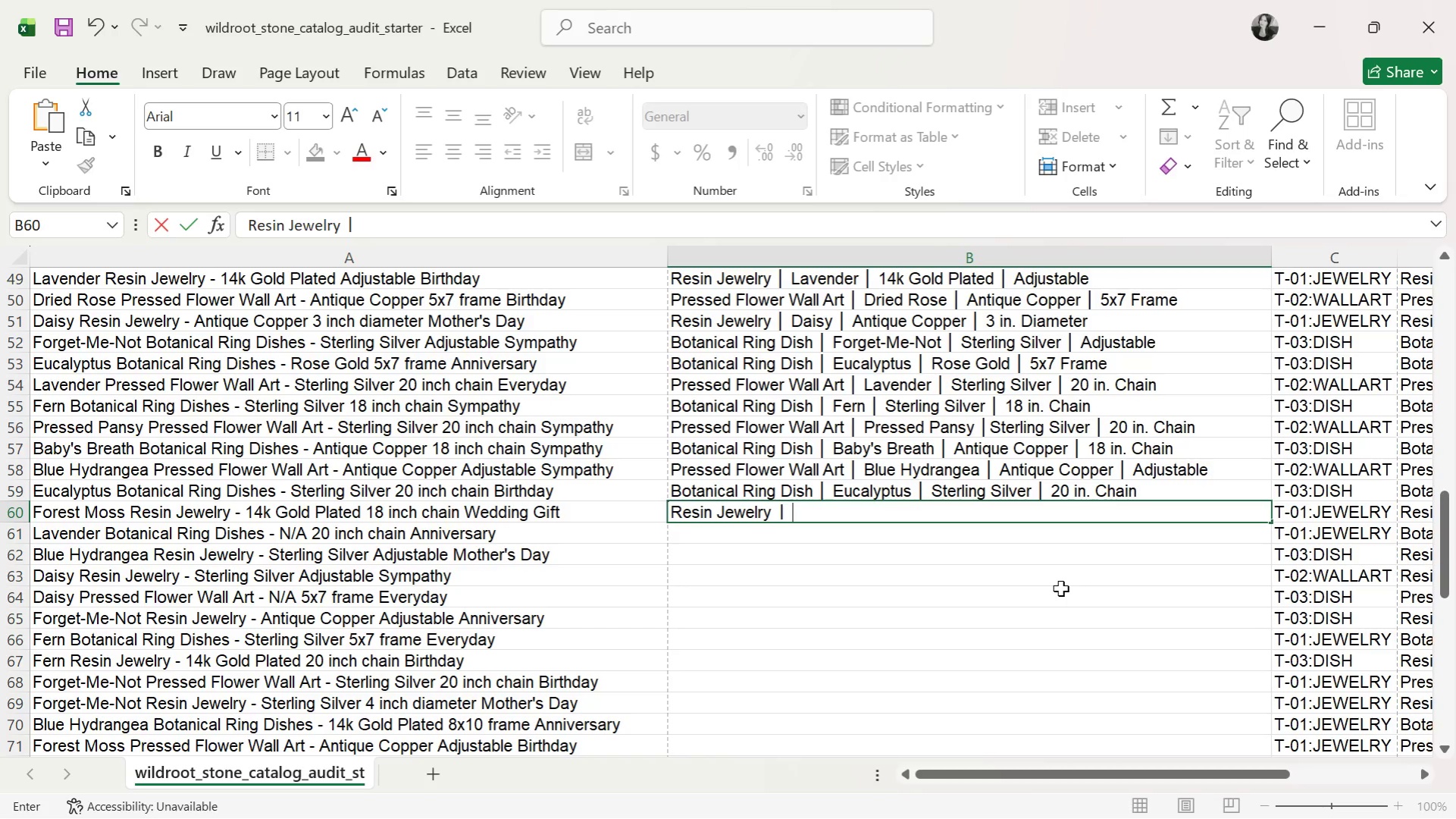 
type( Forest Moss )
 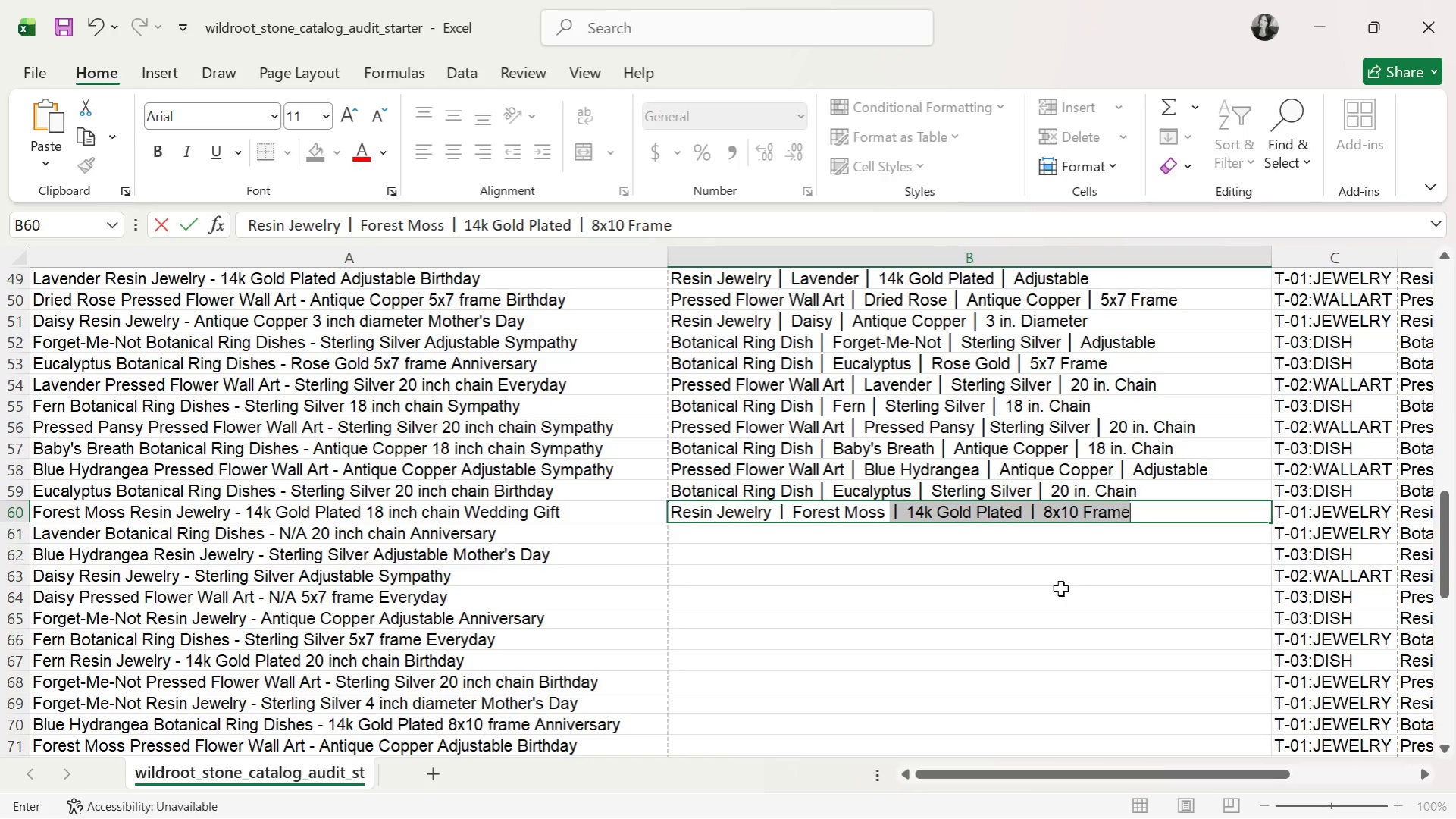 
key(Control+ControlLeft)
 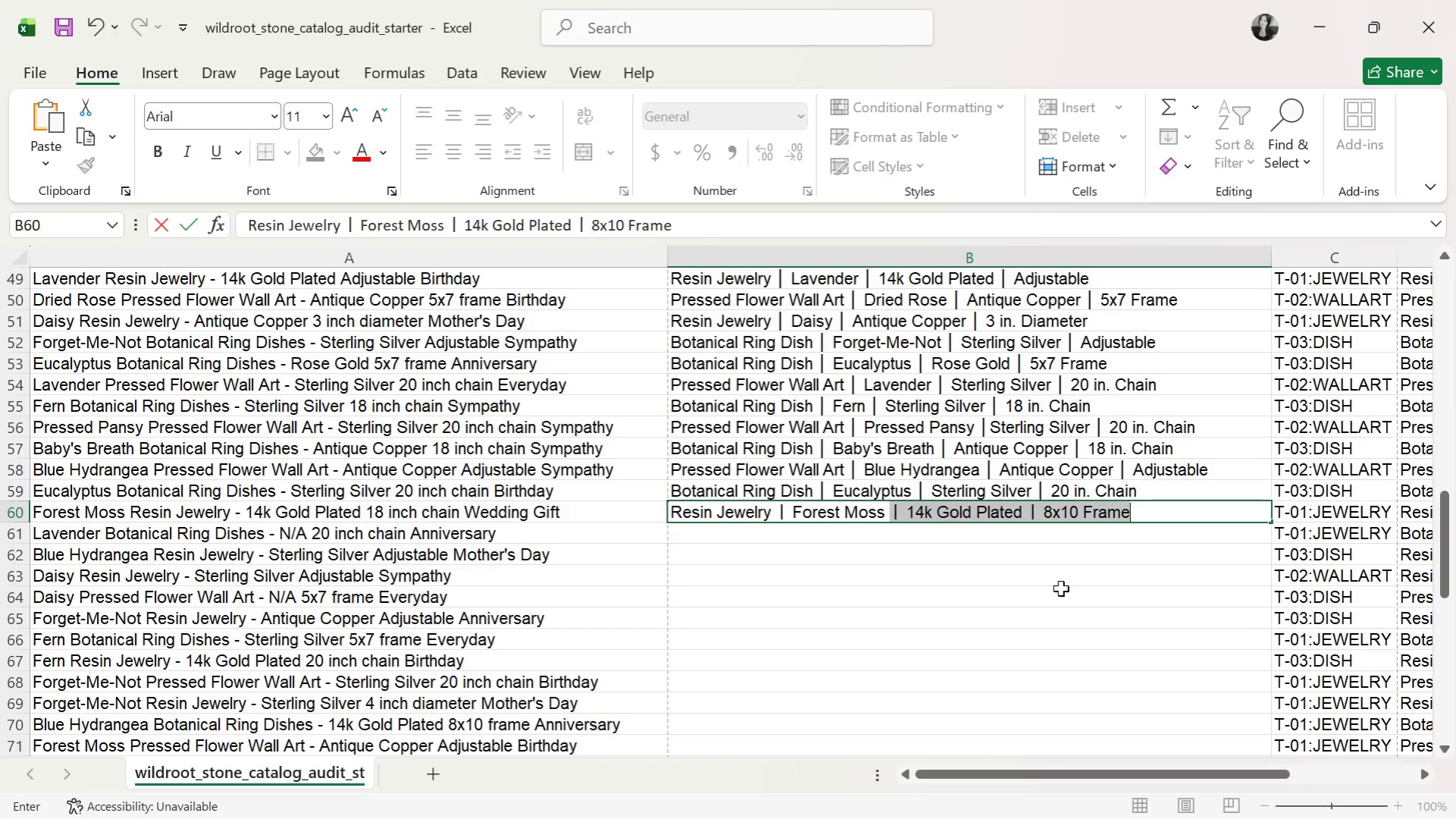 
key(Control+V)
 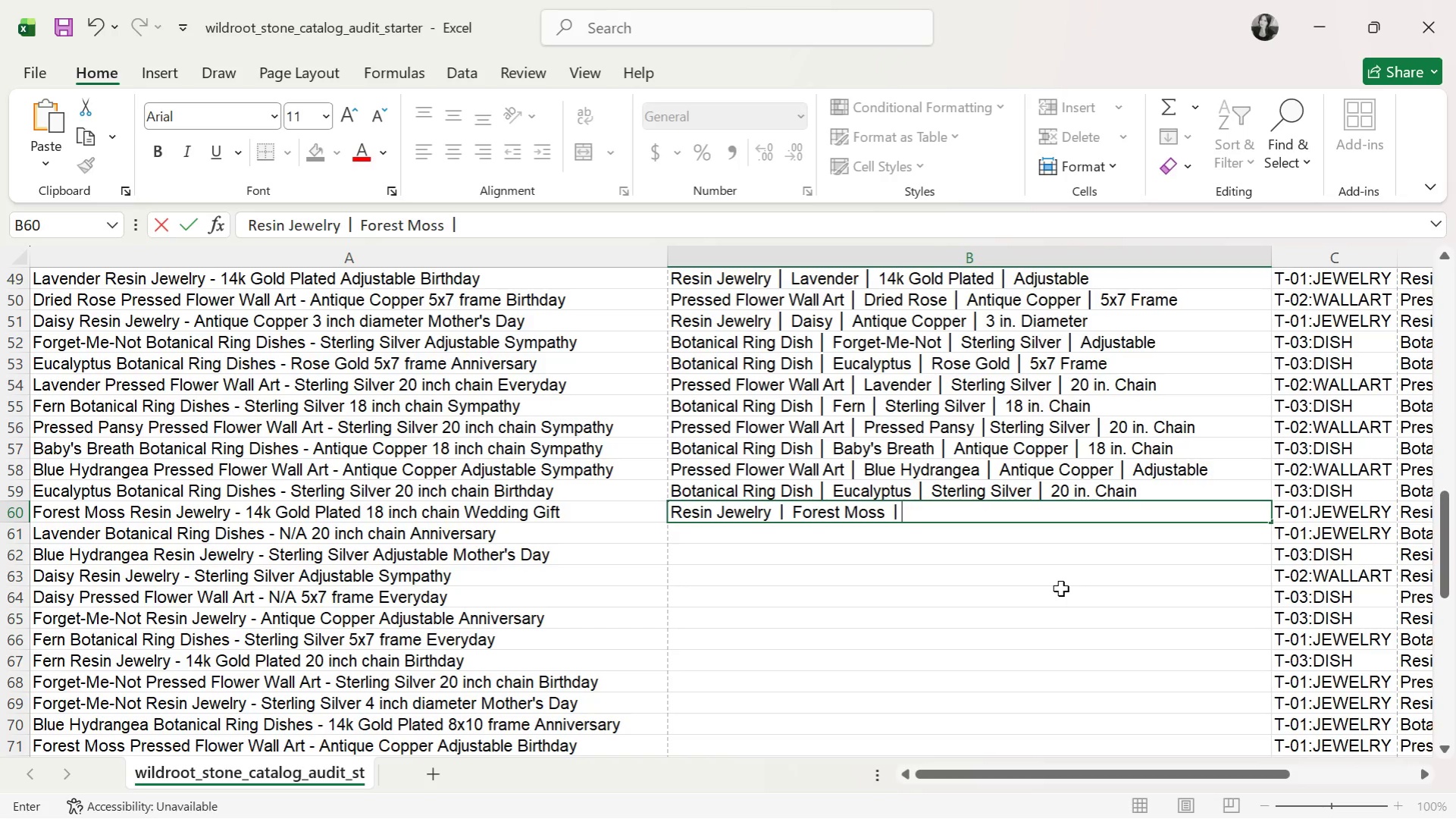 
type( 14k Gold Plated )
 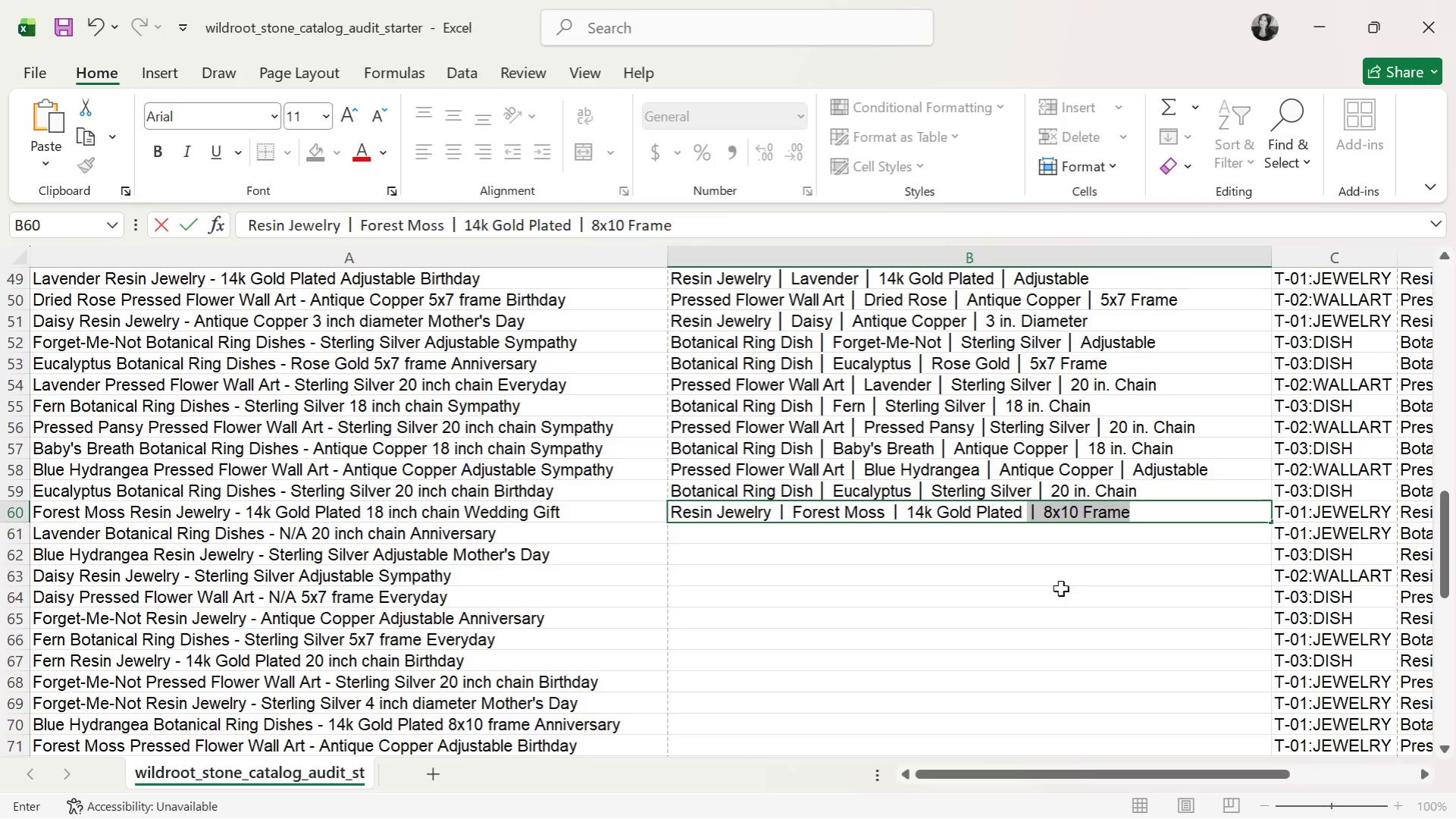 
key(Control+ControlLeft)
 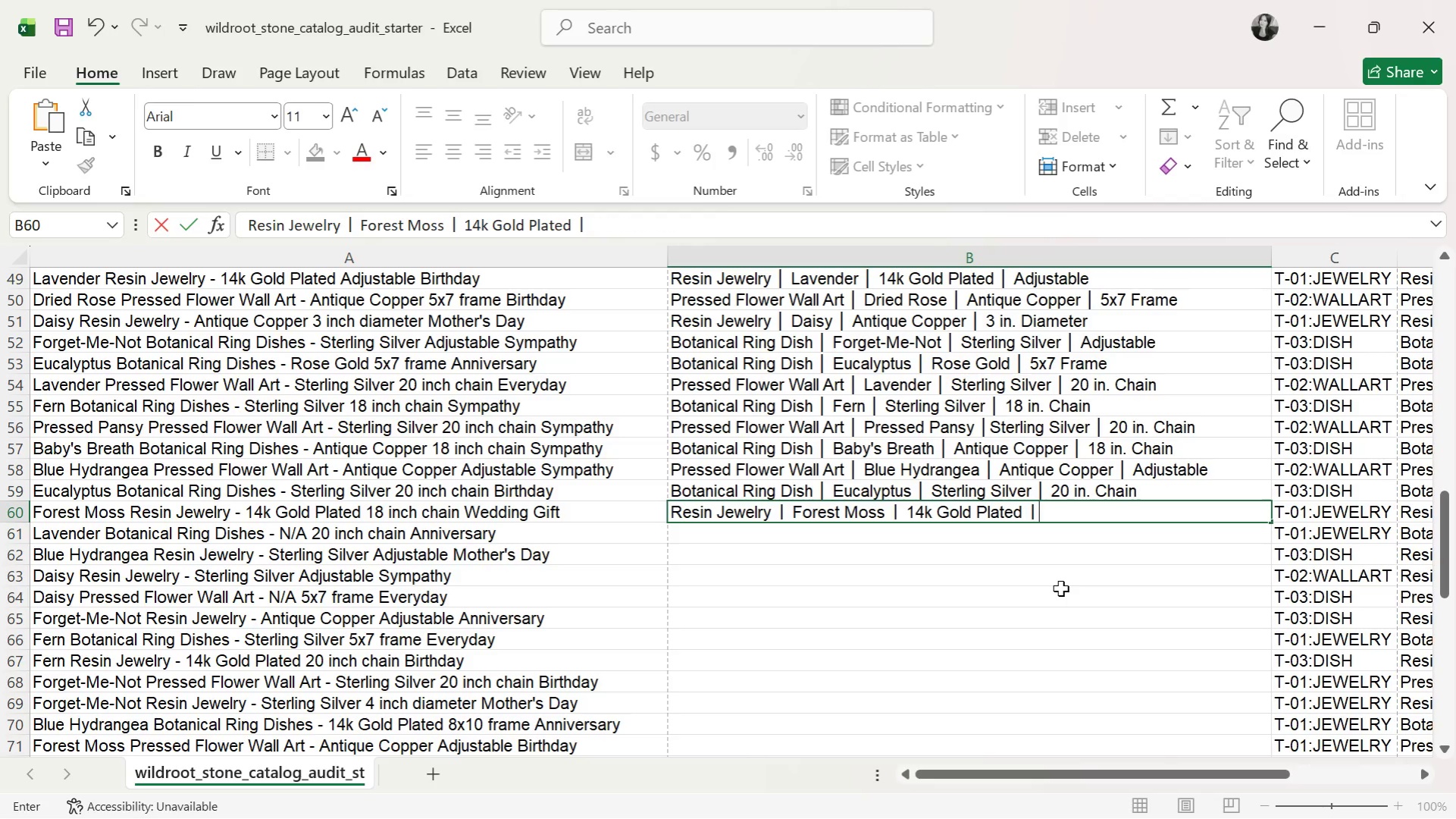 
key(Control+V)
 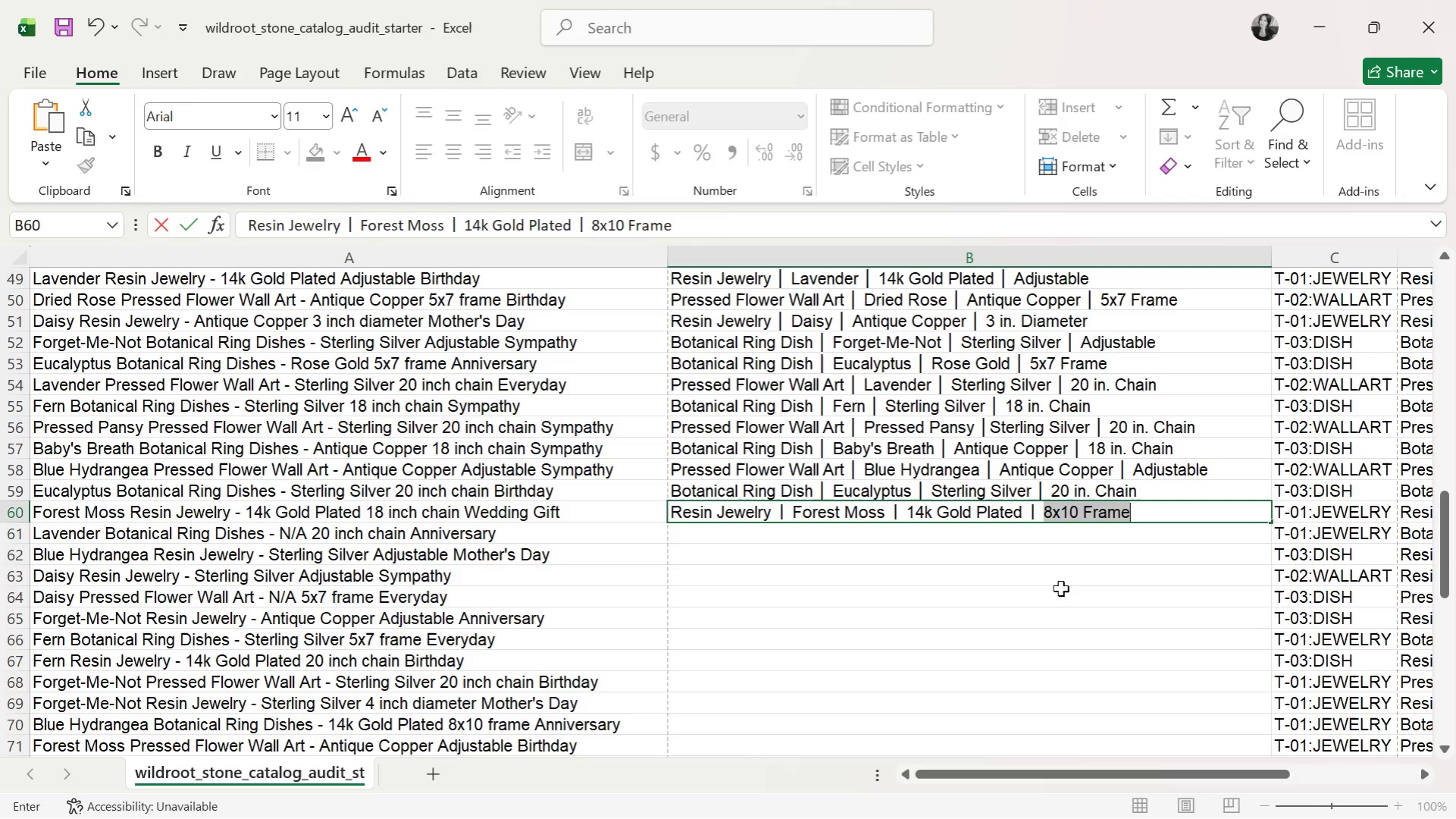 
type( 18 in. CH)
key(Backspace)
type(hain)
 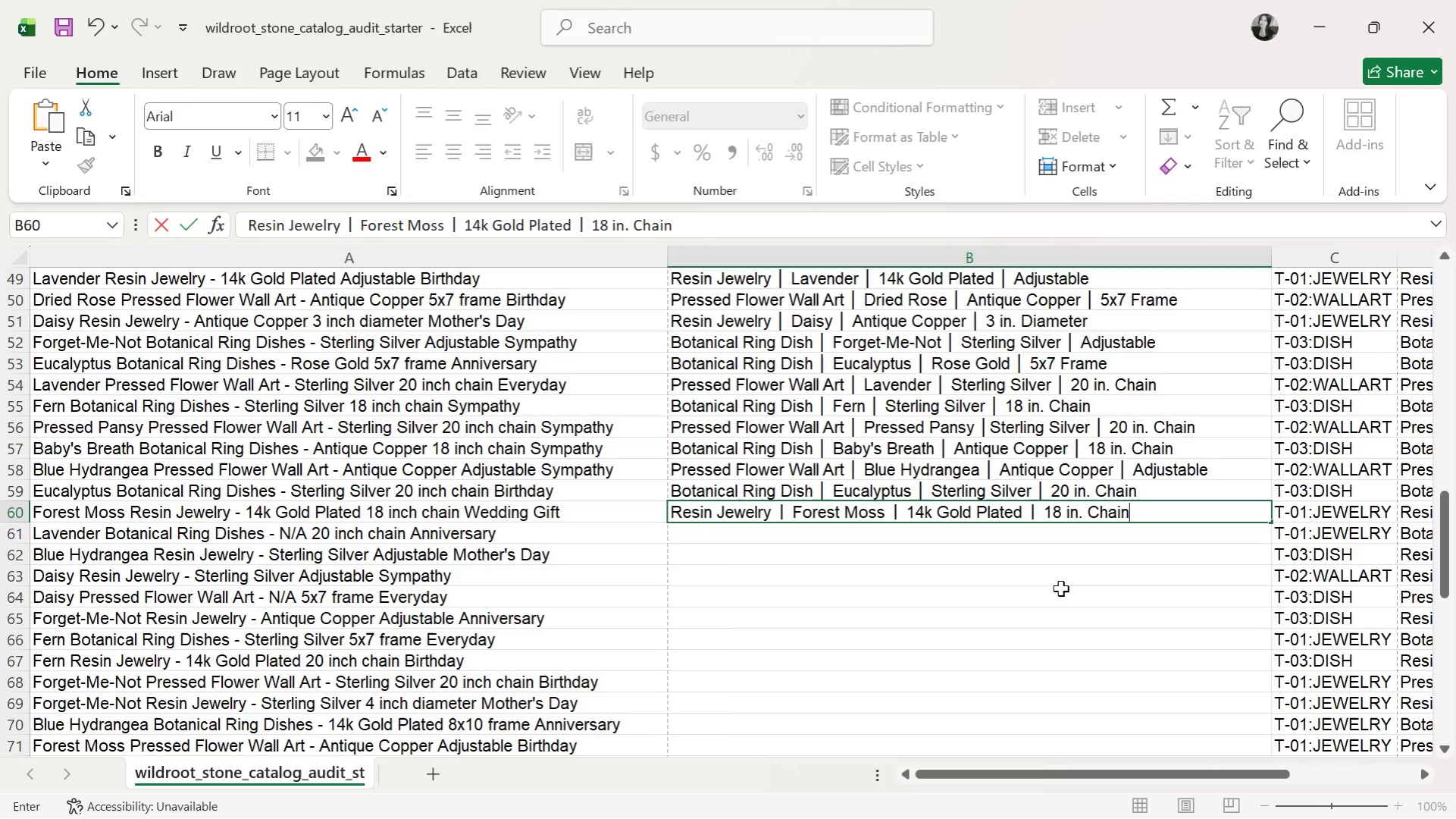 
key(Enter)
 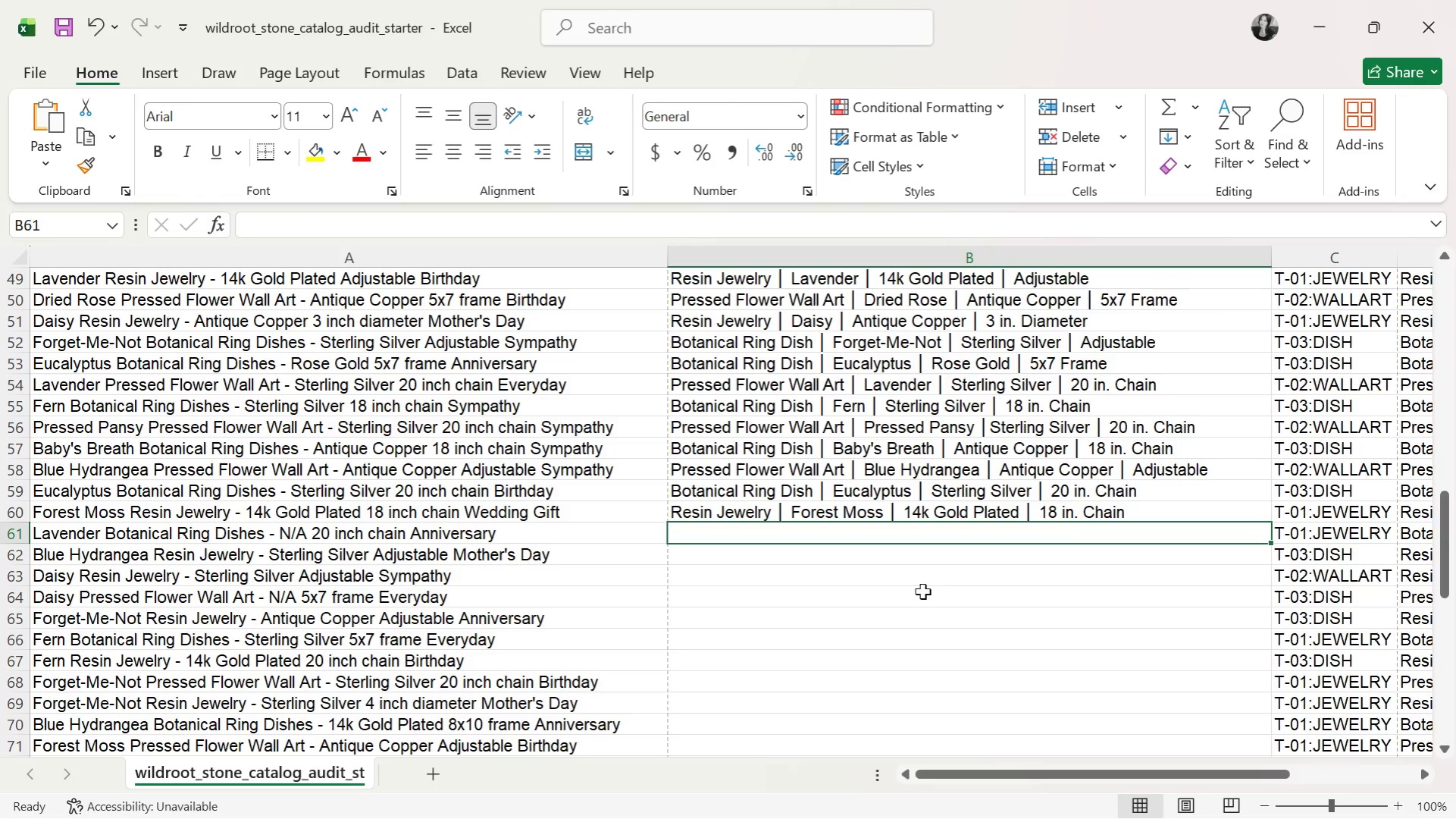 
left_click([871, 522])
 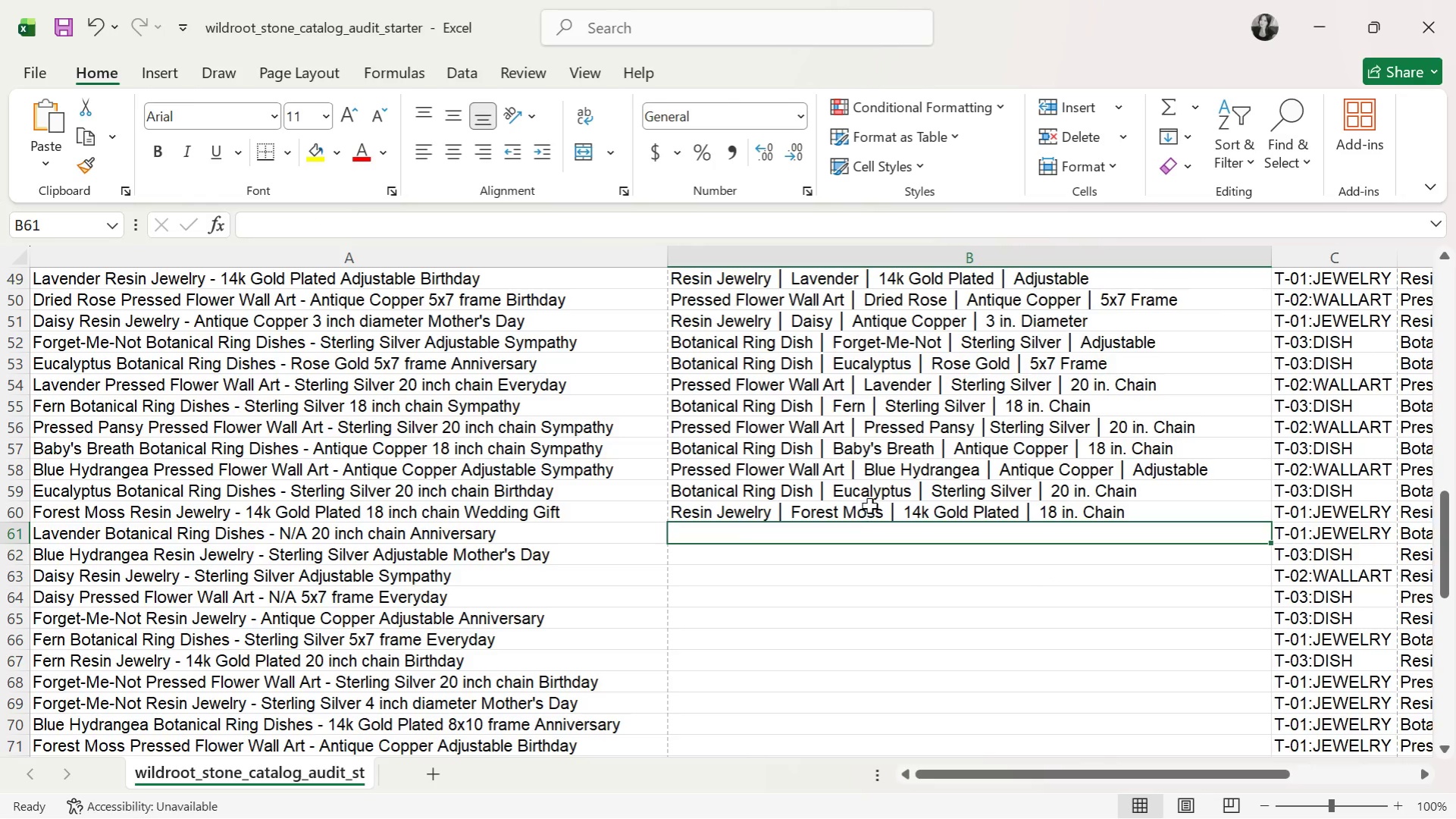 
double_click([869, 506])
 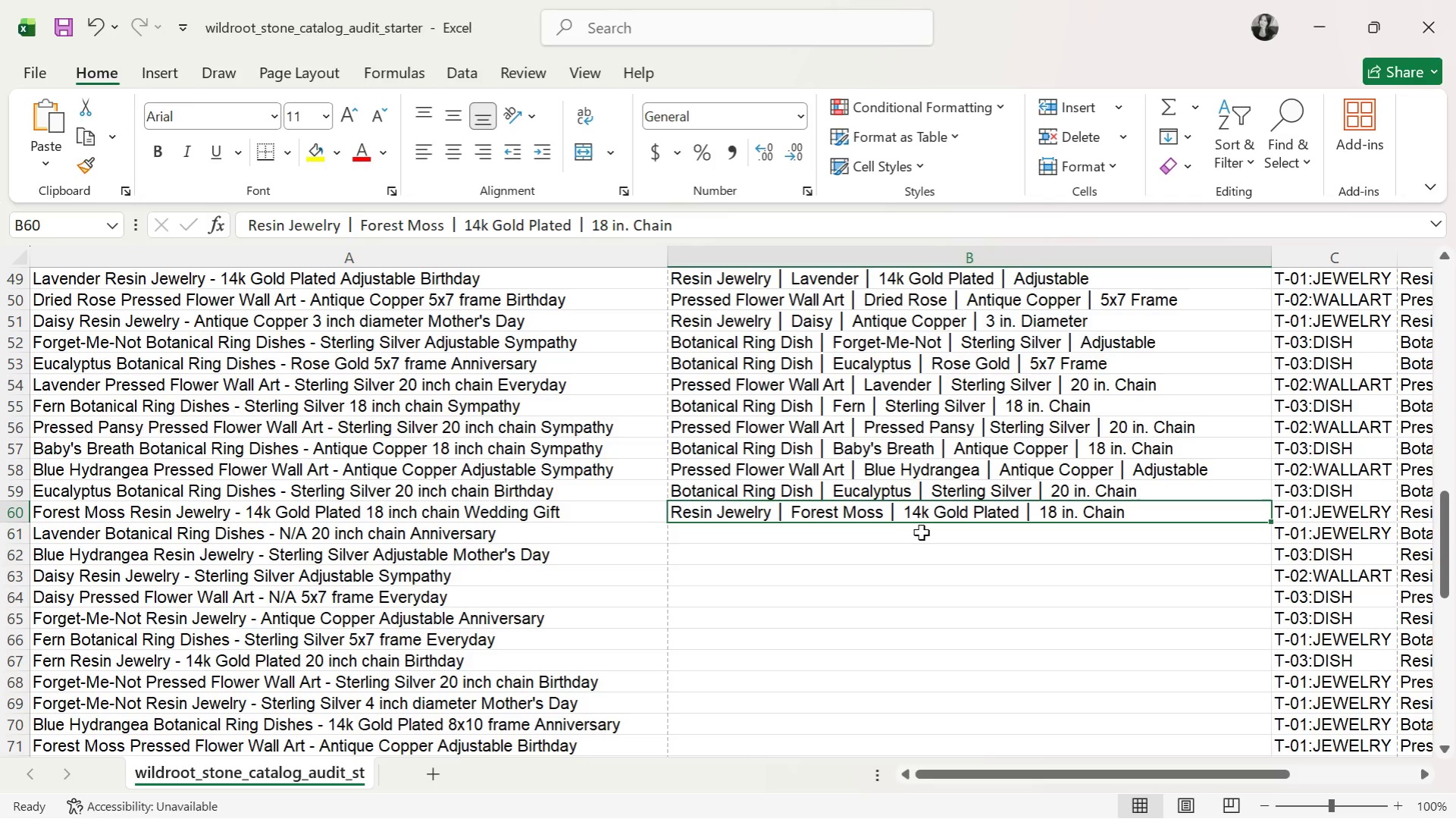 
wait(6.98)
 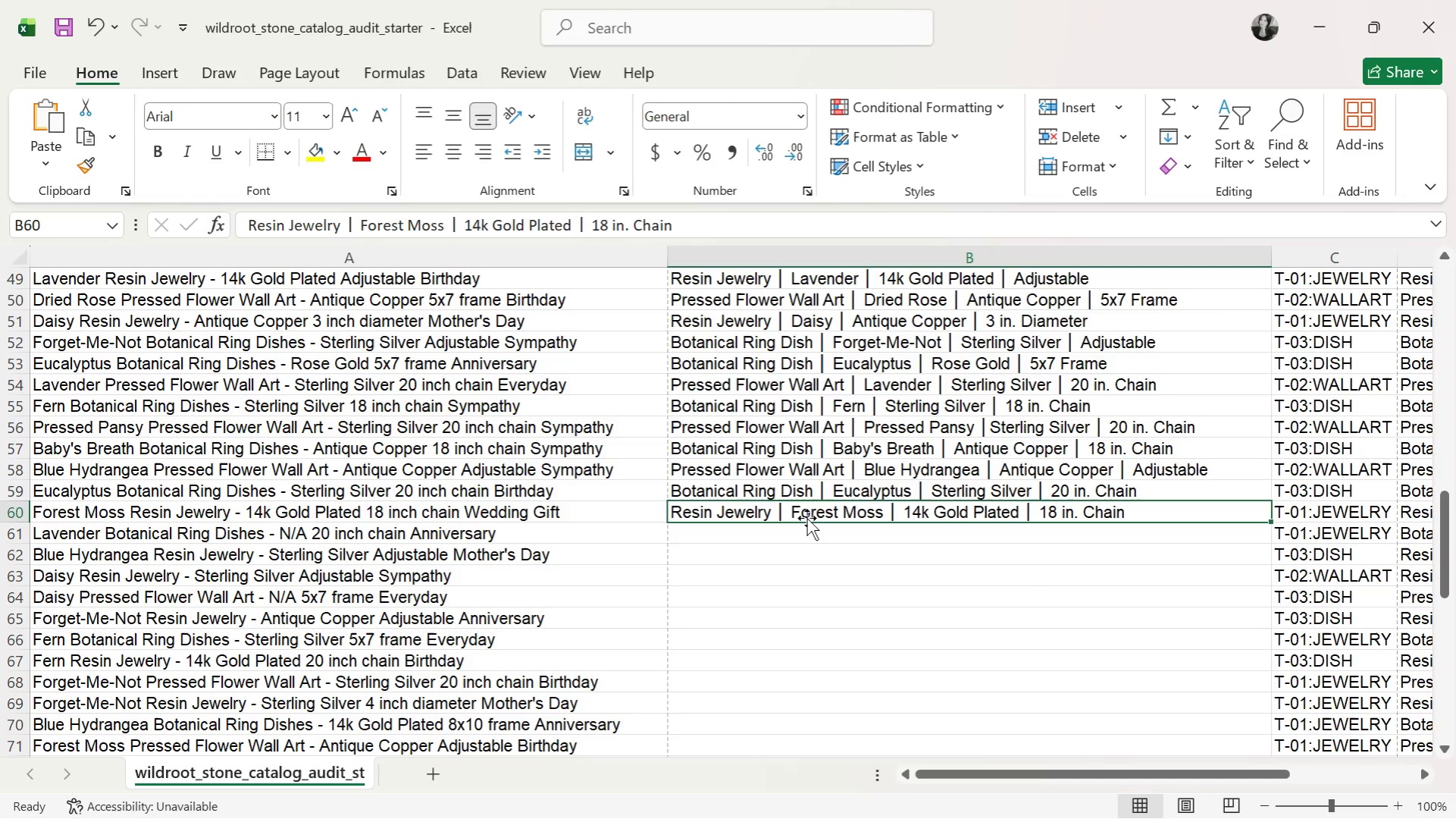 
double_click([894, 533])
 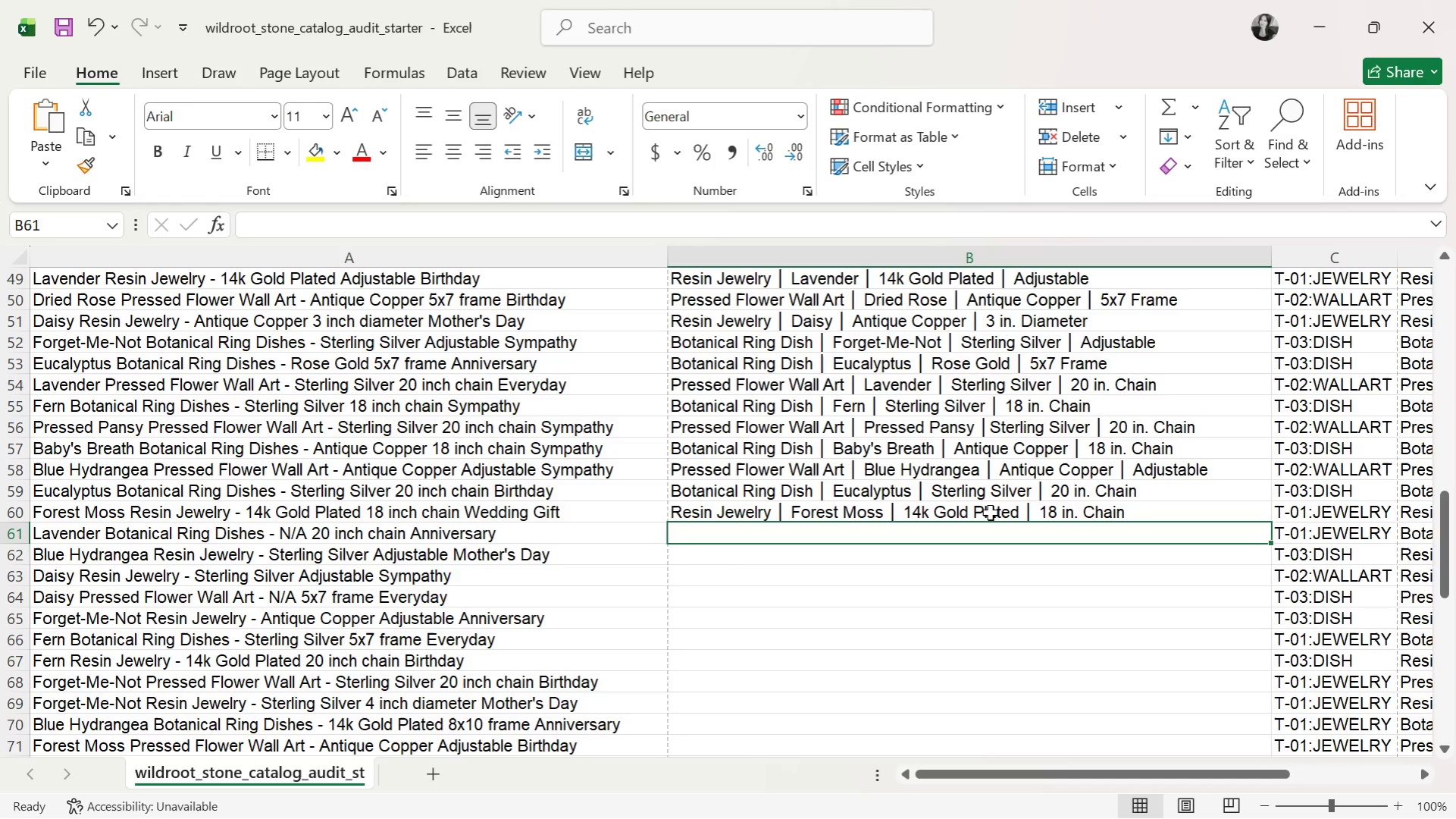 
type(Botanical Ring Dish )
 